 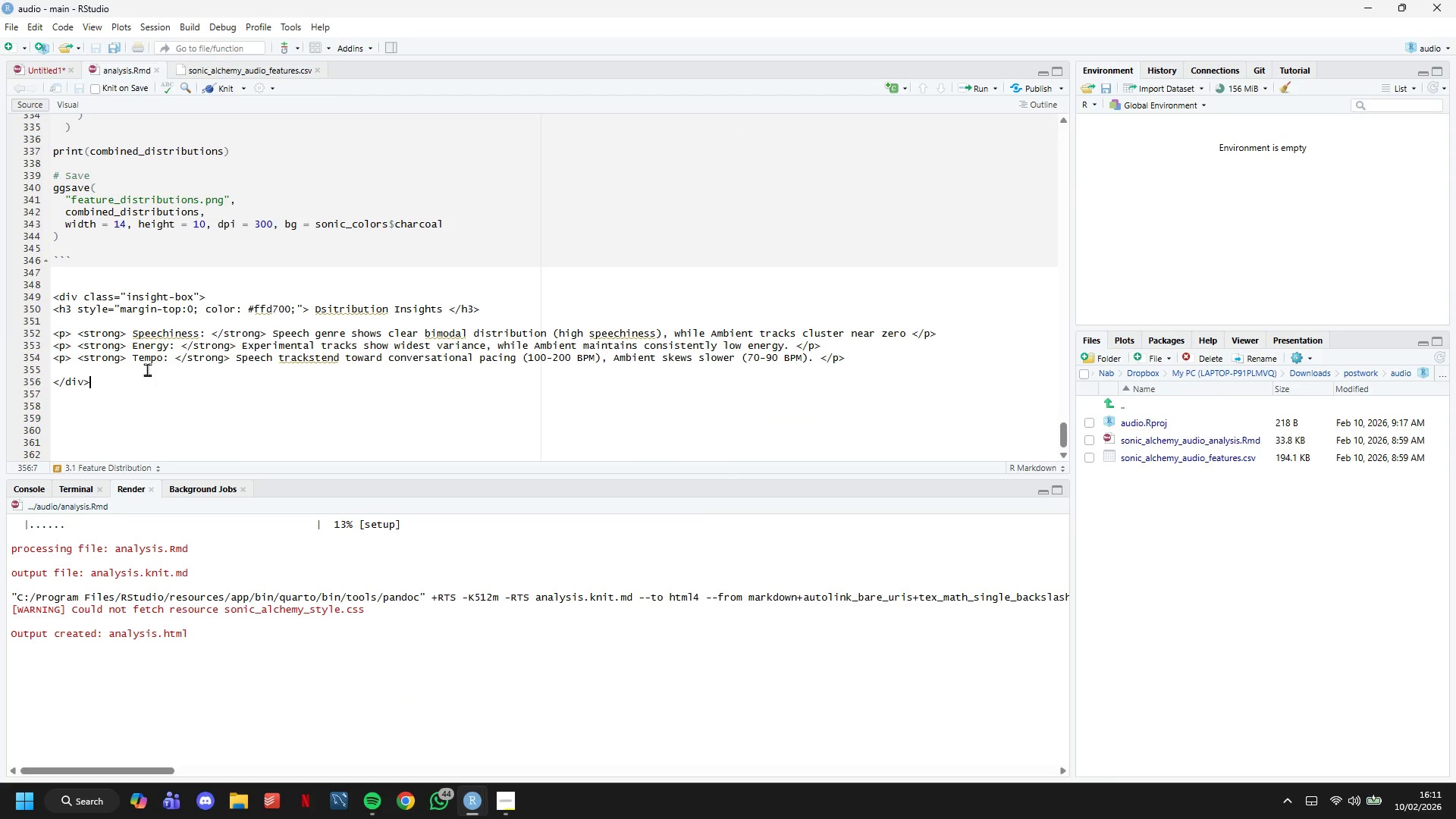 
scroll: coordinate [187, 320], scroll_direction: up, amount: 3.0
 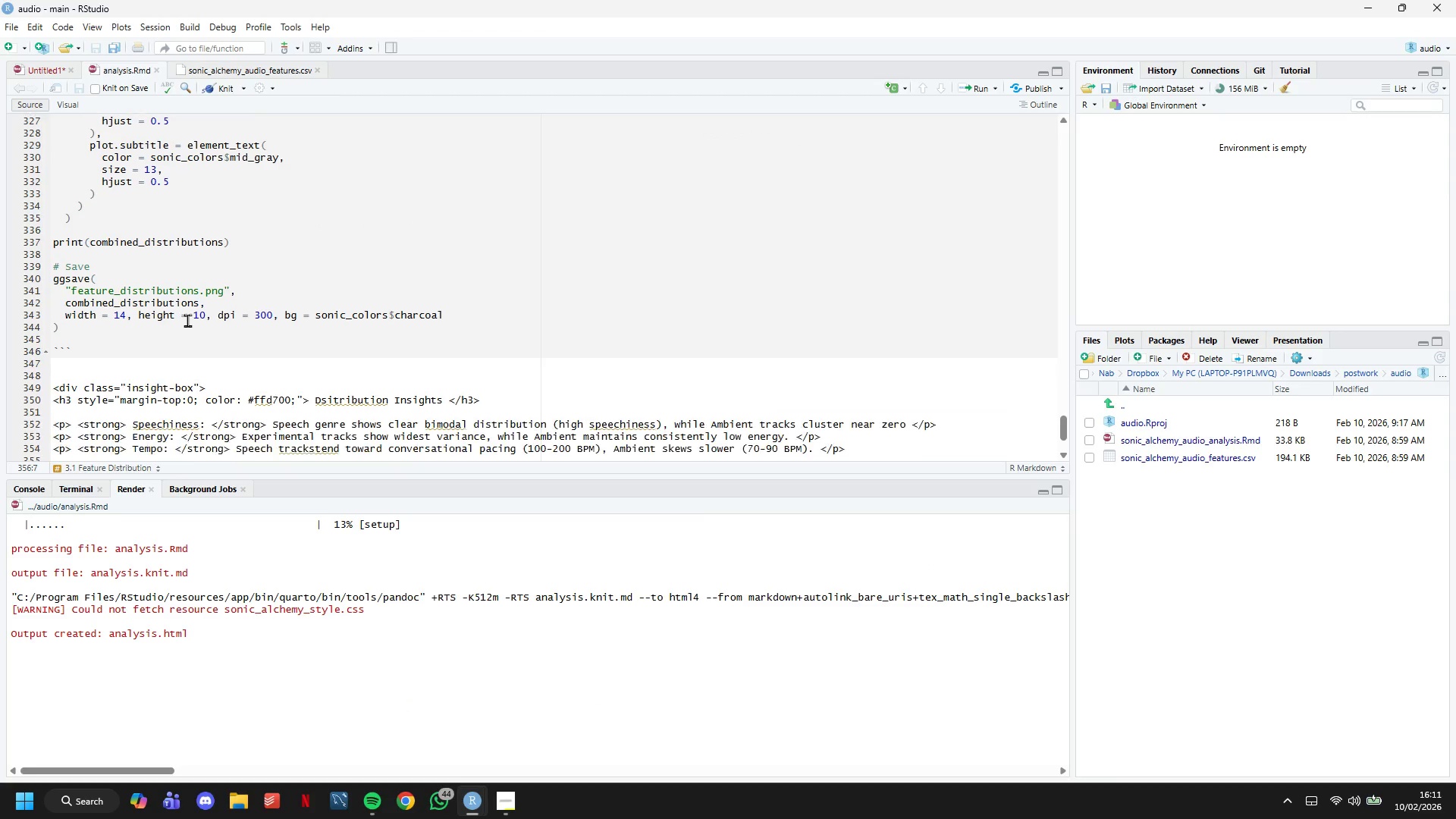 
scroll: coordinate [187, 320], scroll_direction: down, amount: 3.0
 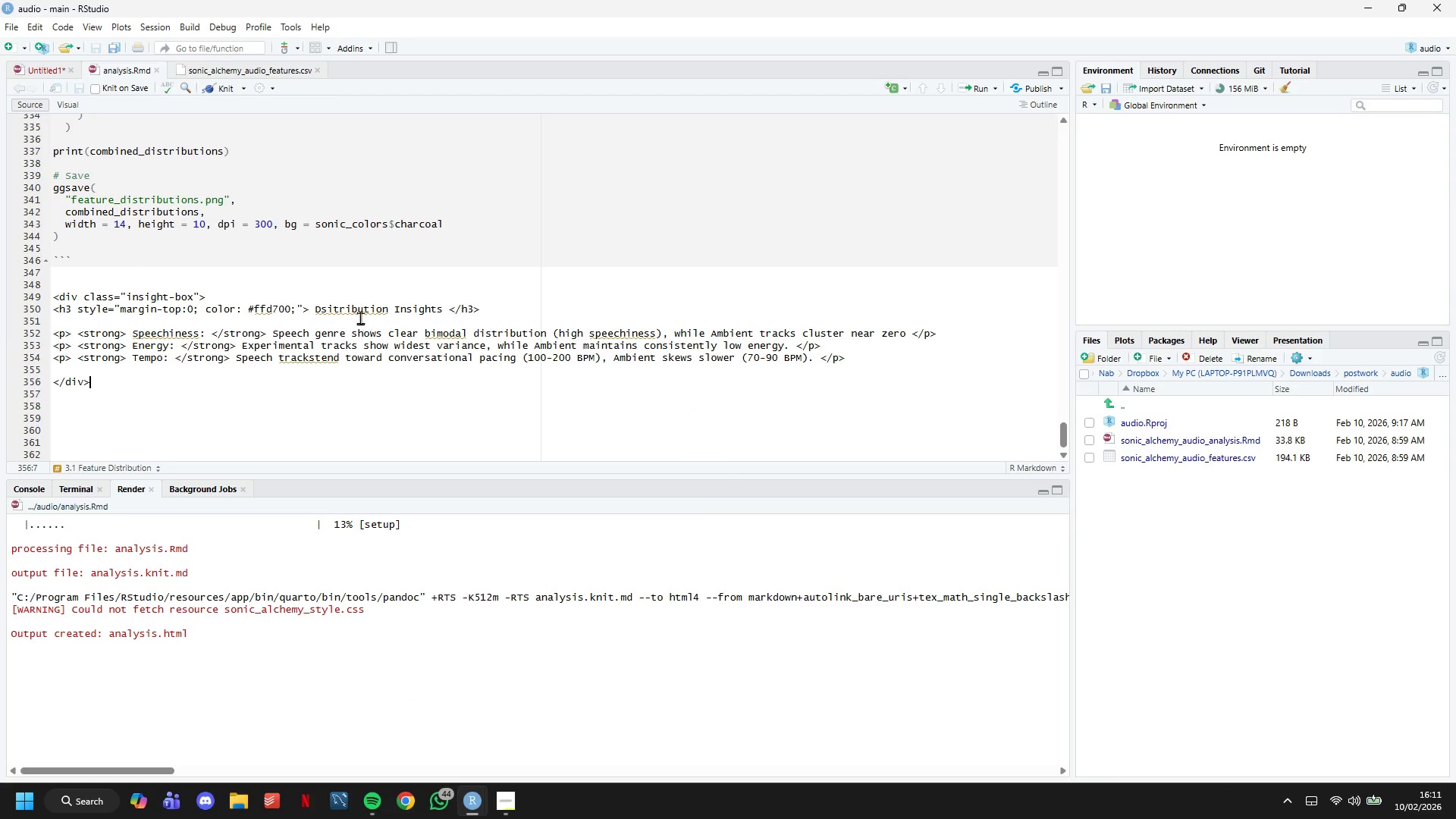 
left_click([337, 306])
 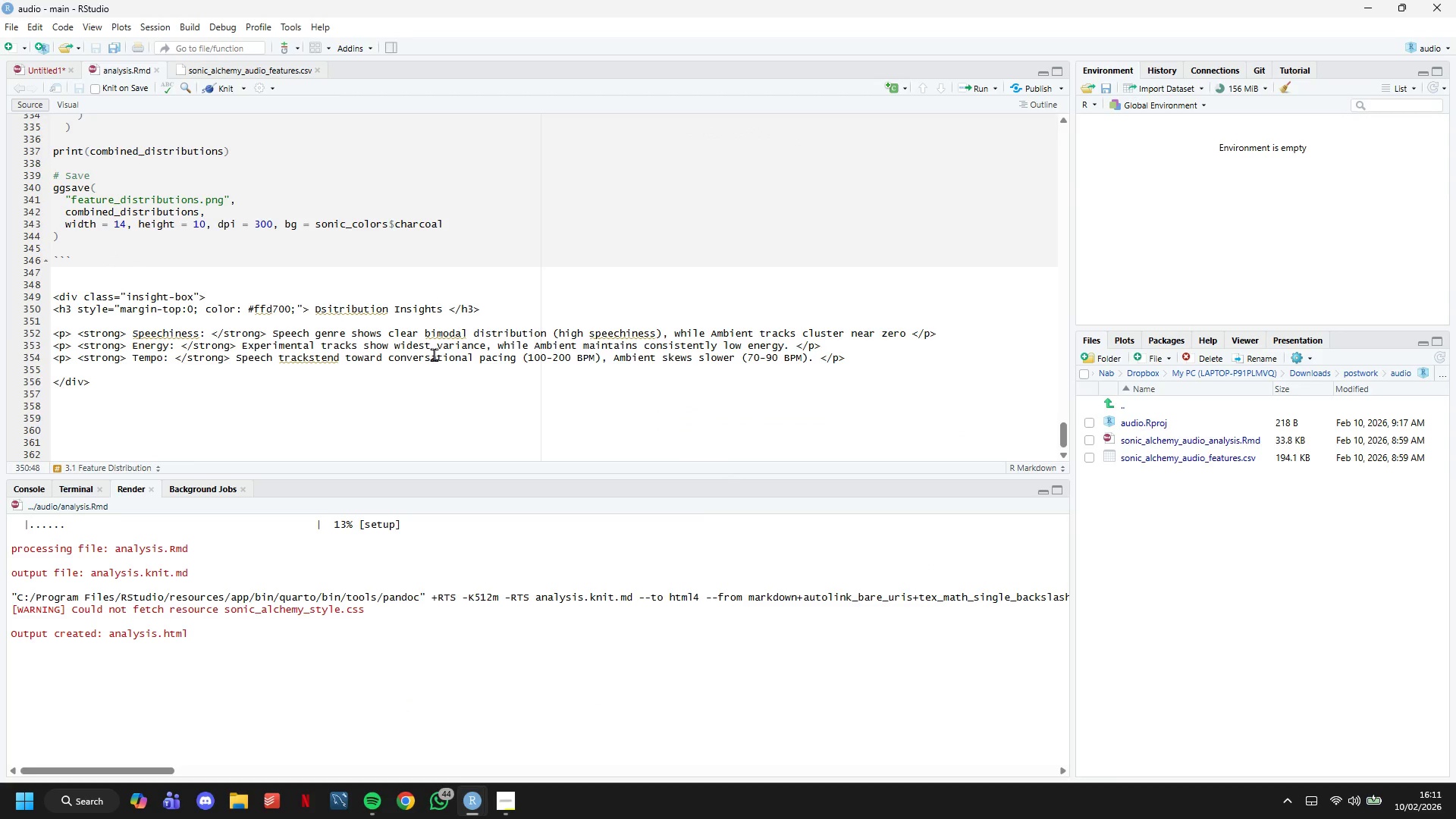 
key(ArrowLeft)
 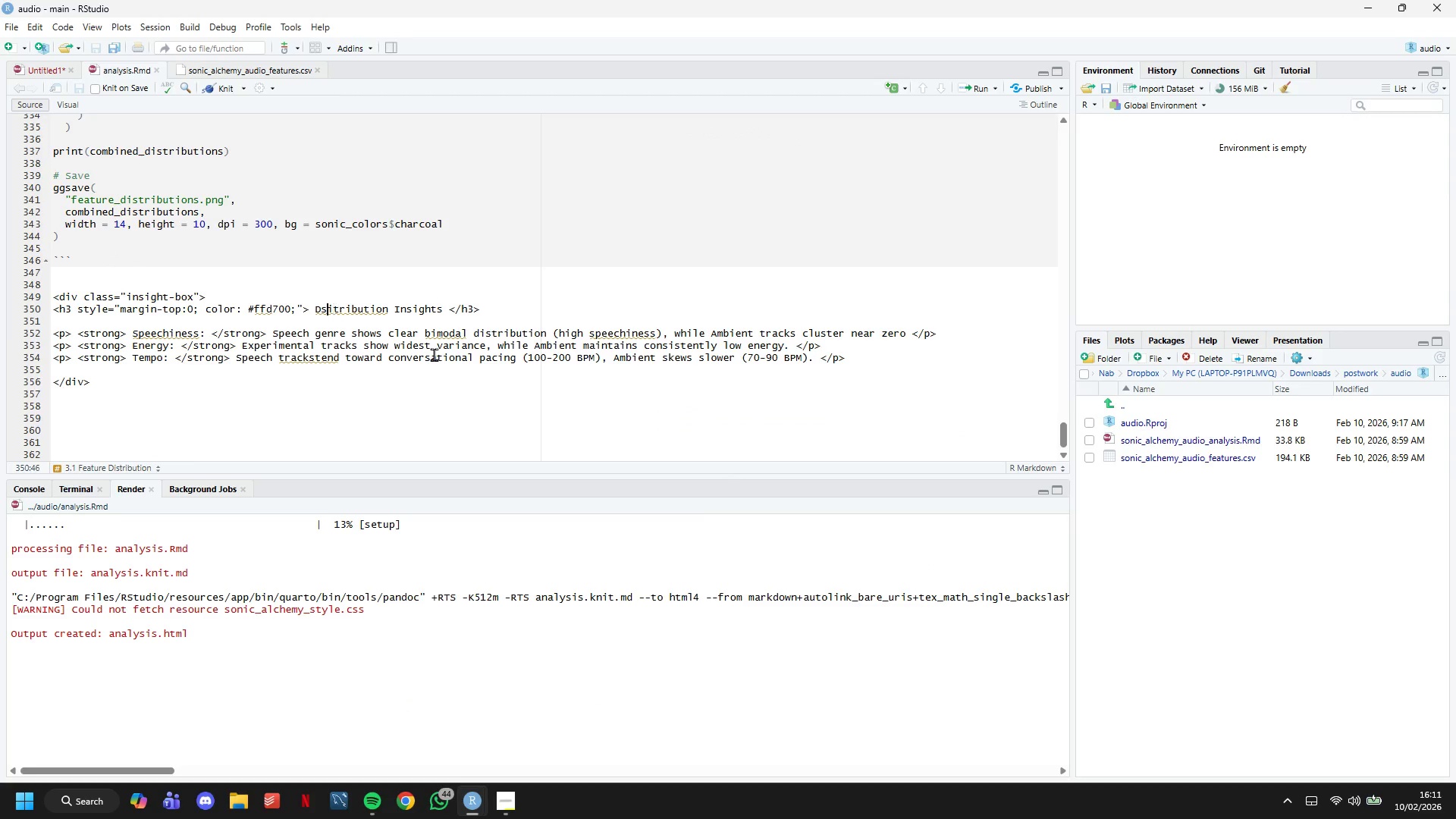 
key(ArrowLeft)
 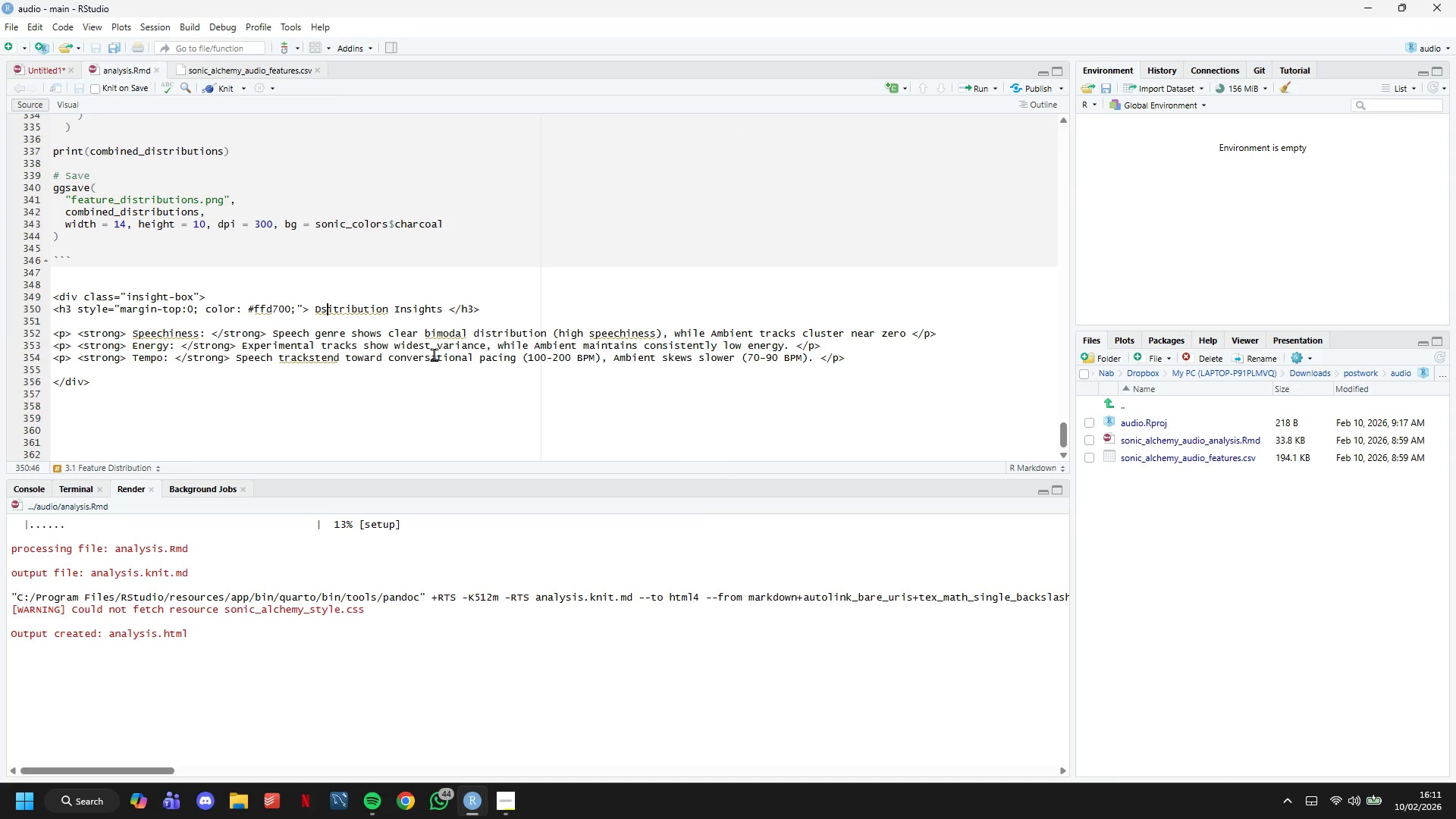 
key(ArrowLeft)
 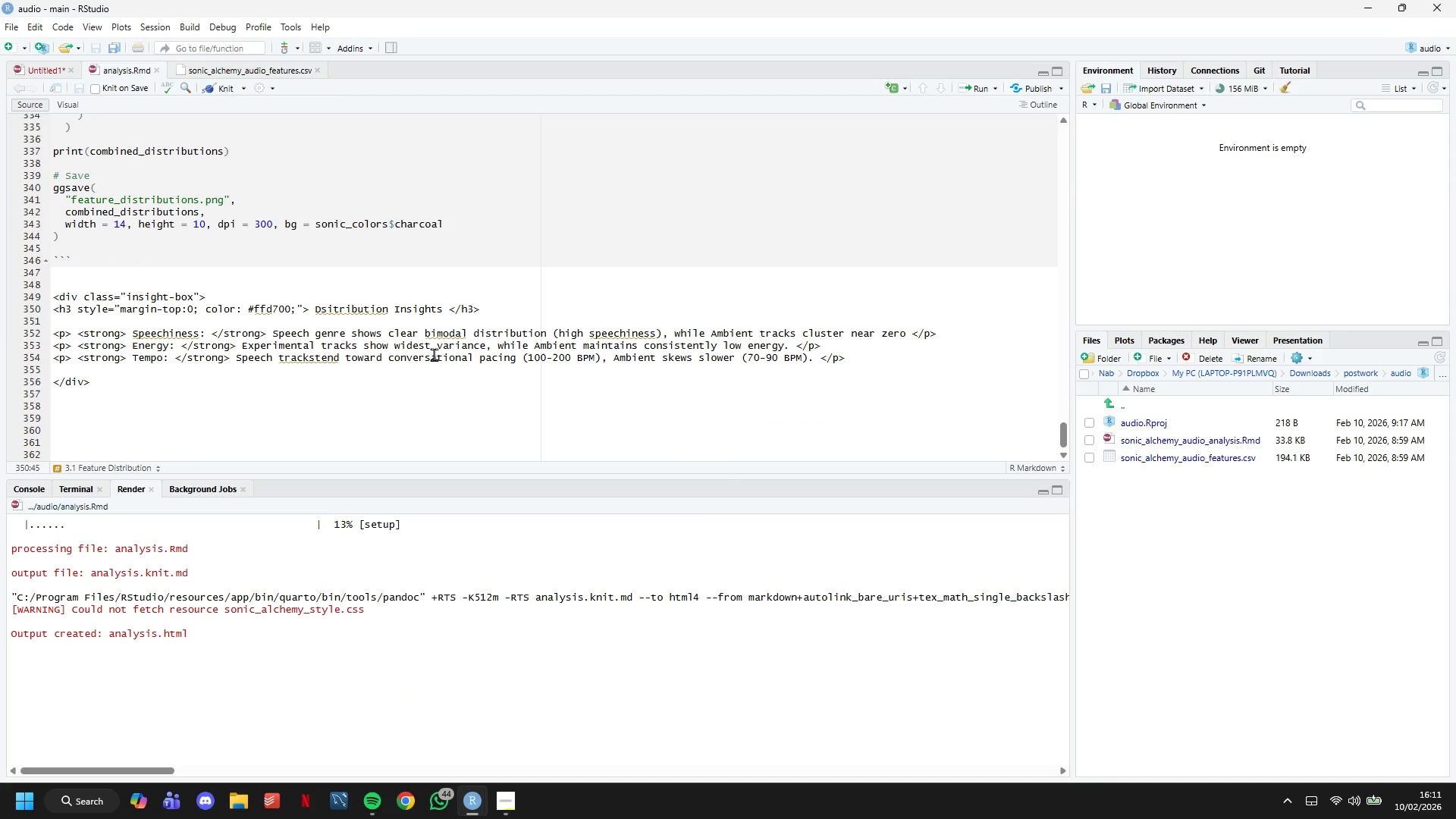 
key(I)
 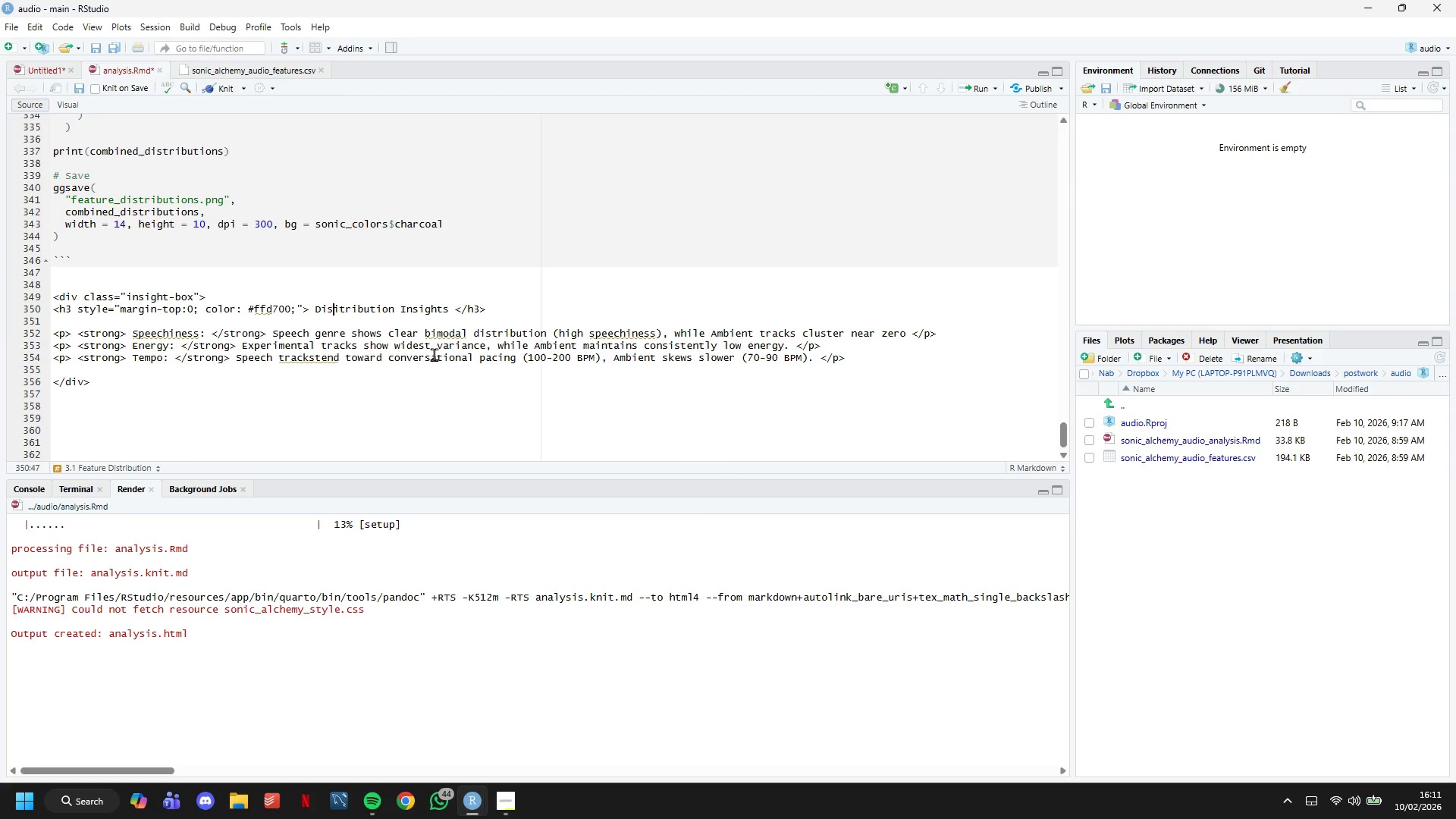 
key(ArrowRight)
 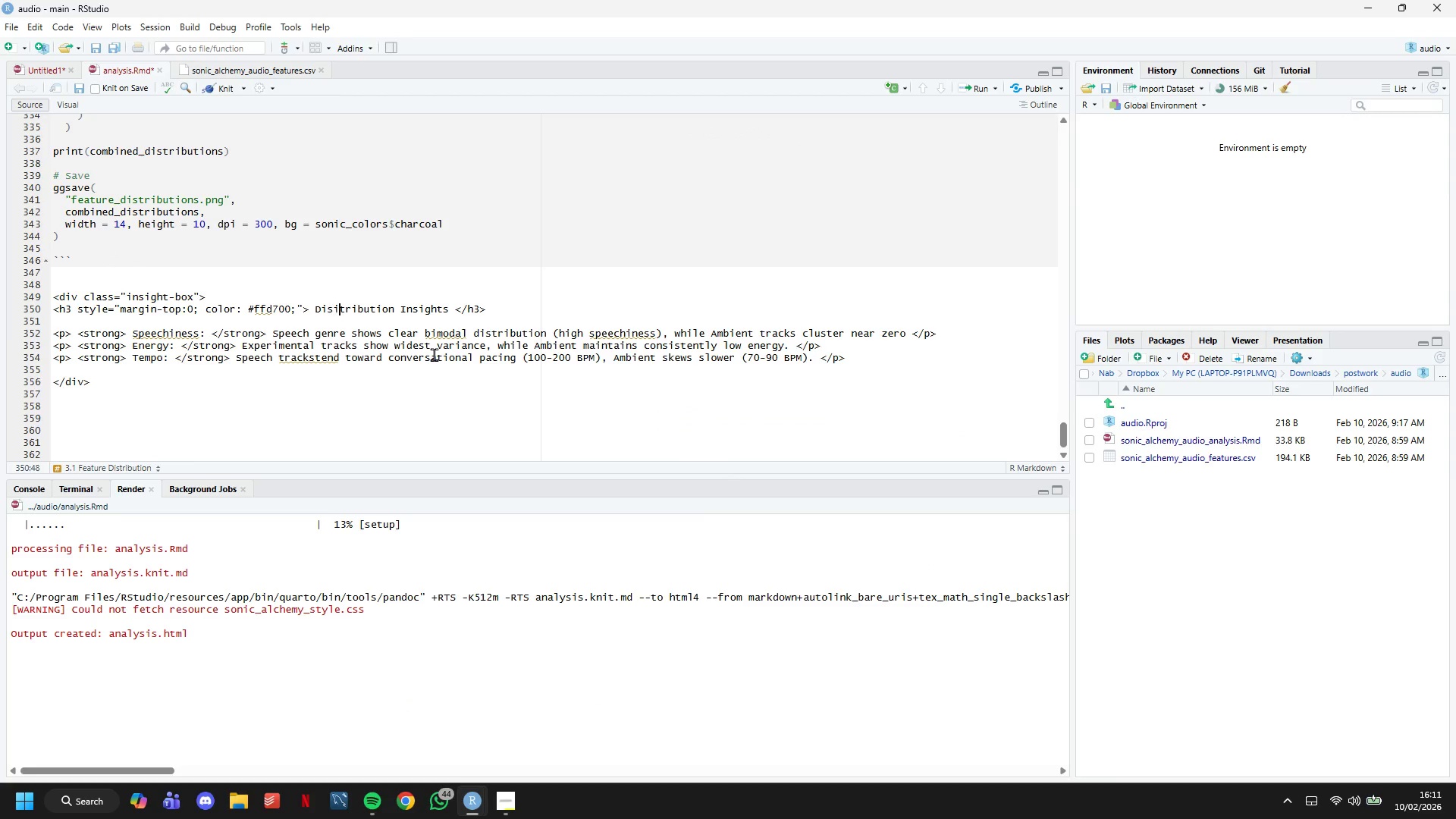 
key(ArrowRight)
 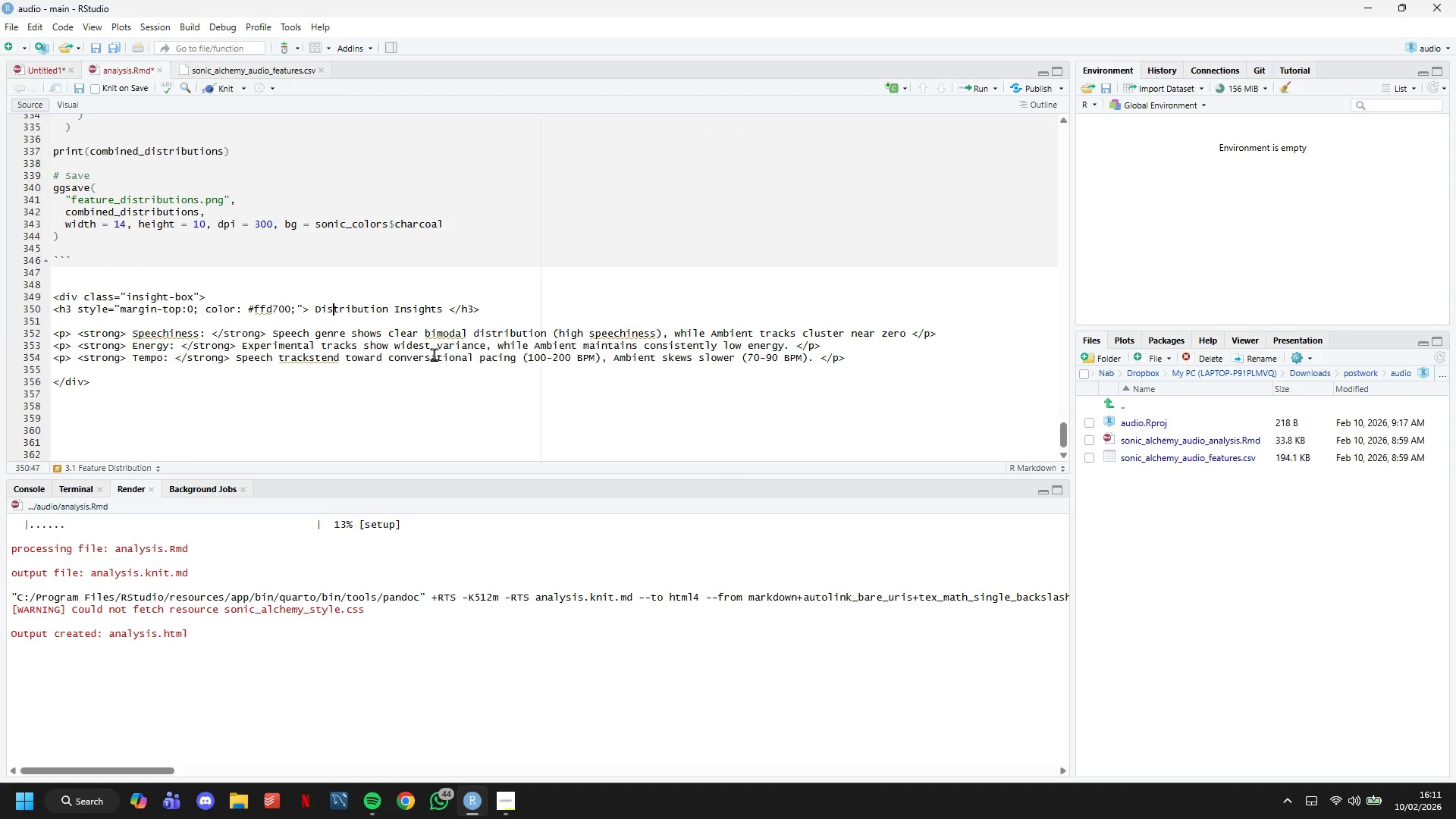 
key(Backspace)
 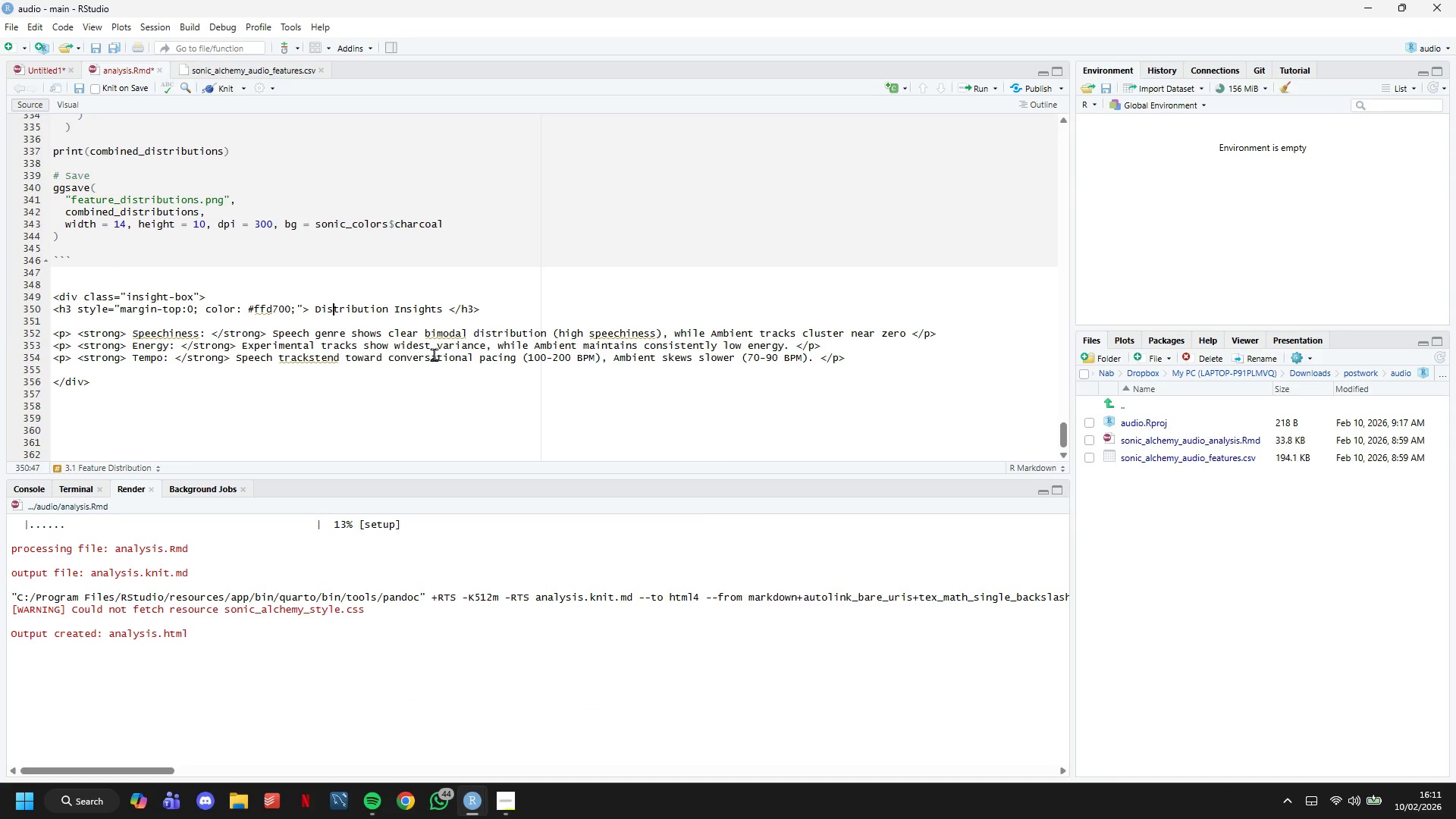 
key(Control+S)
 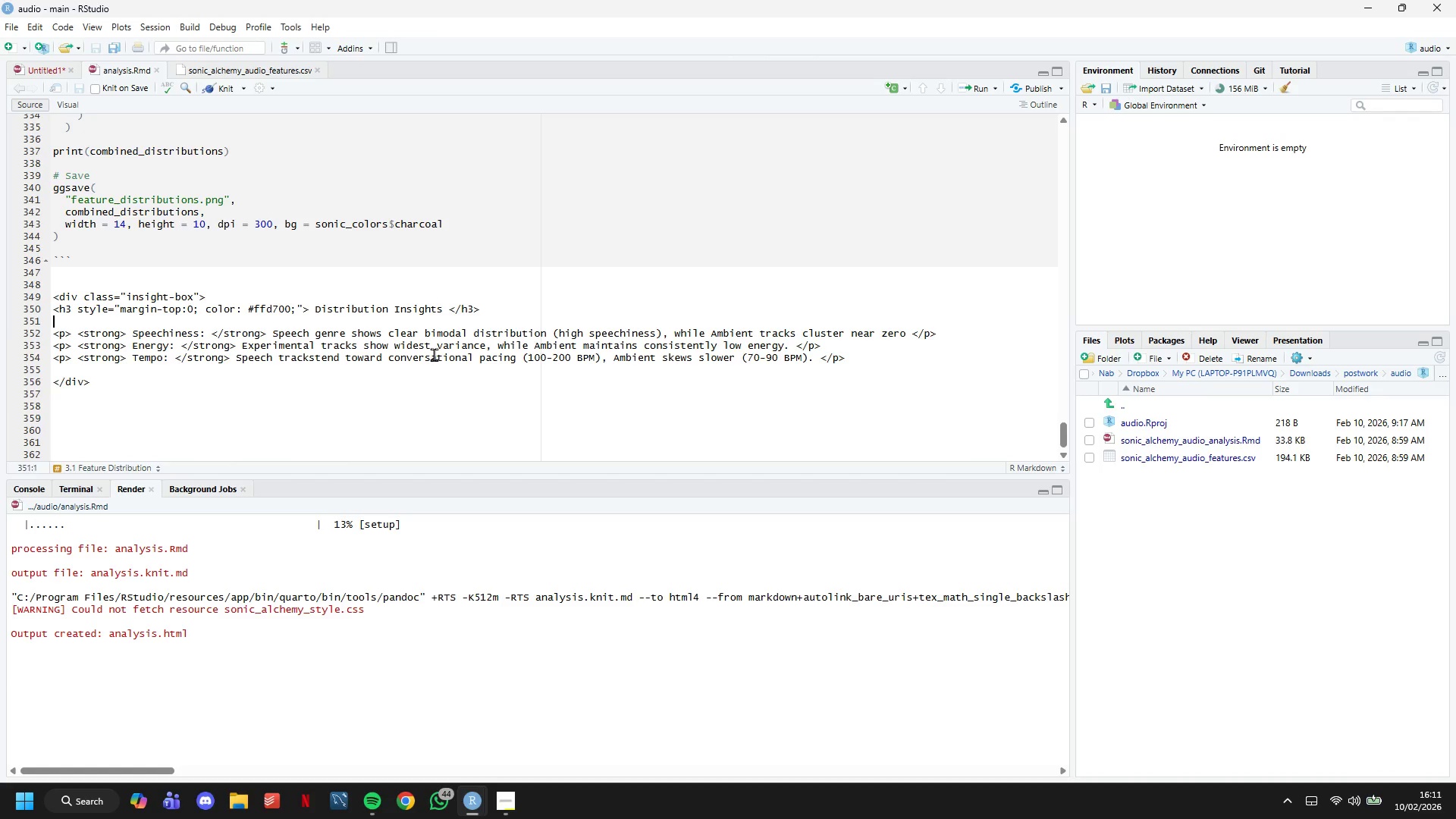 
hold_key(key=ArrowDown, duration=0.91)
 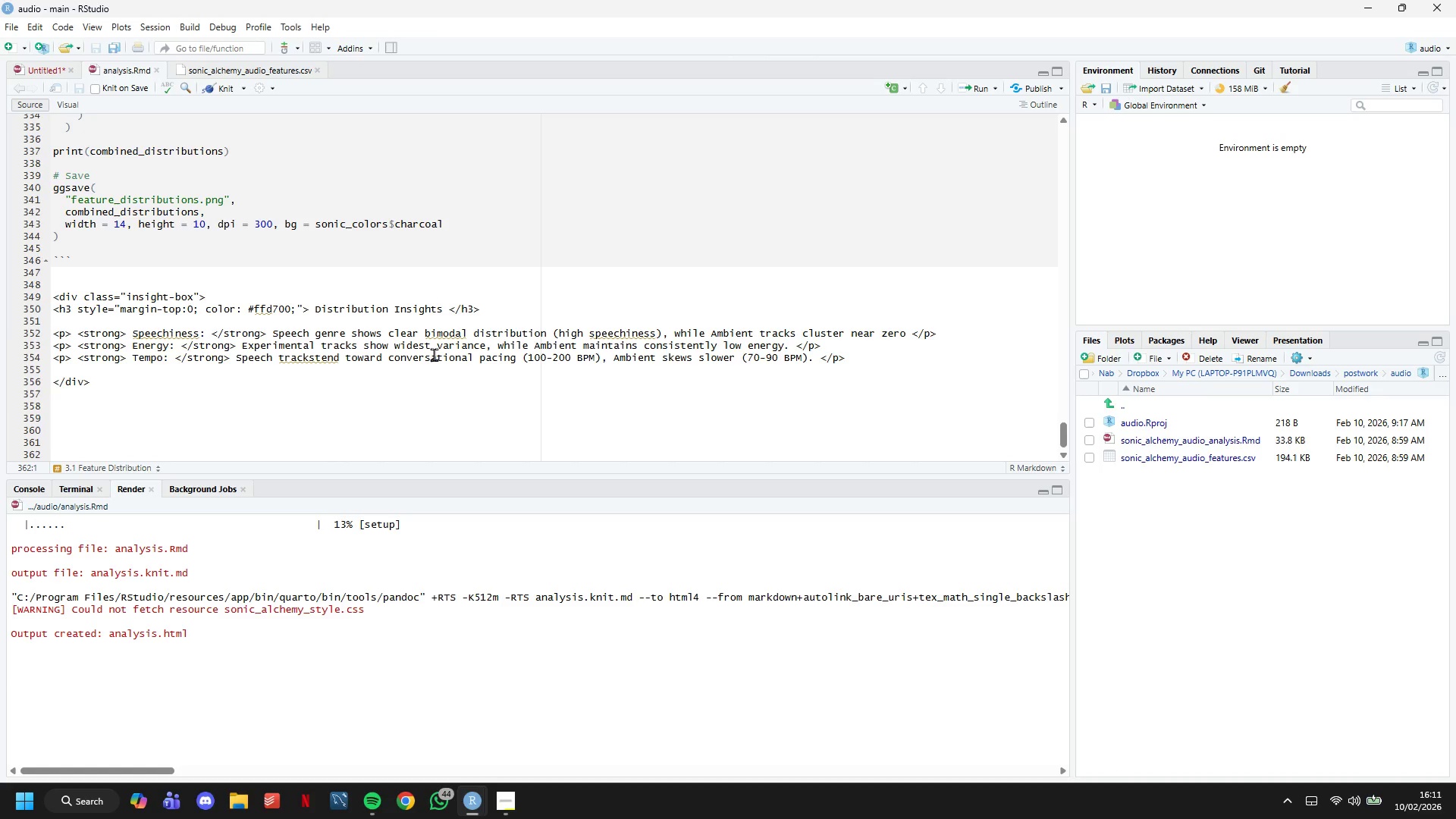 
key(ArrowUp)
 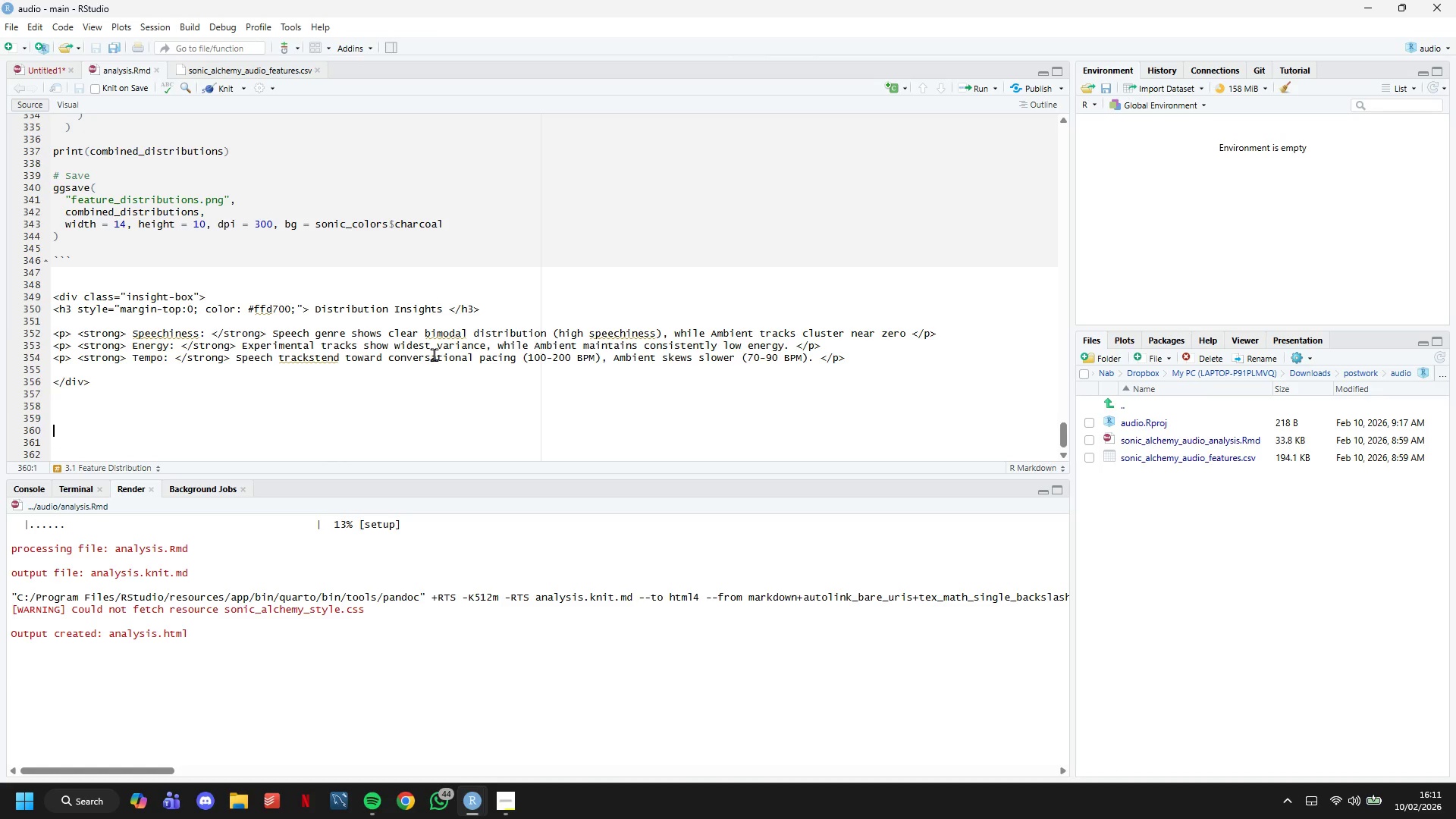 
key(ArrowUp)
 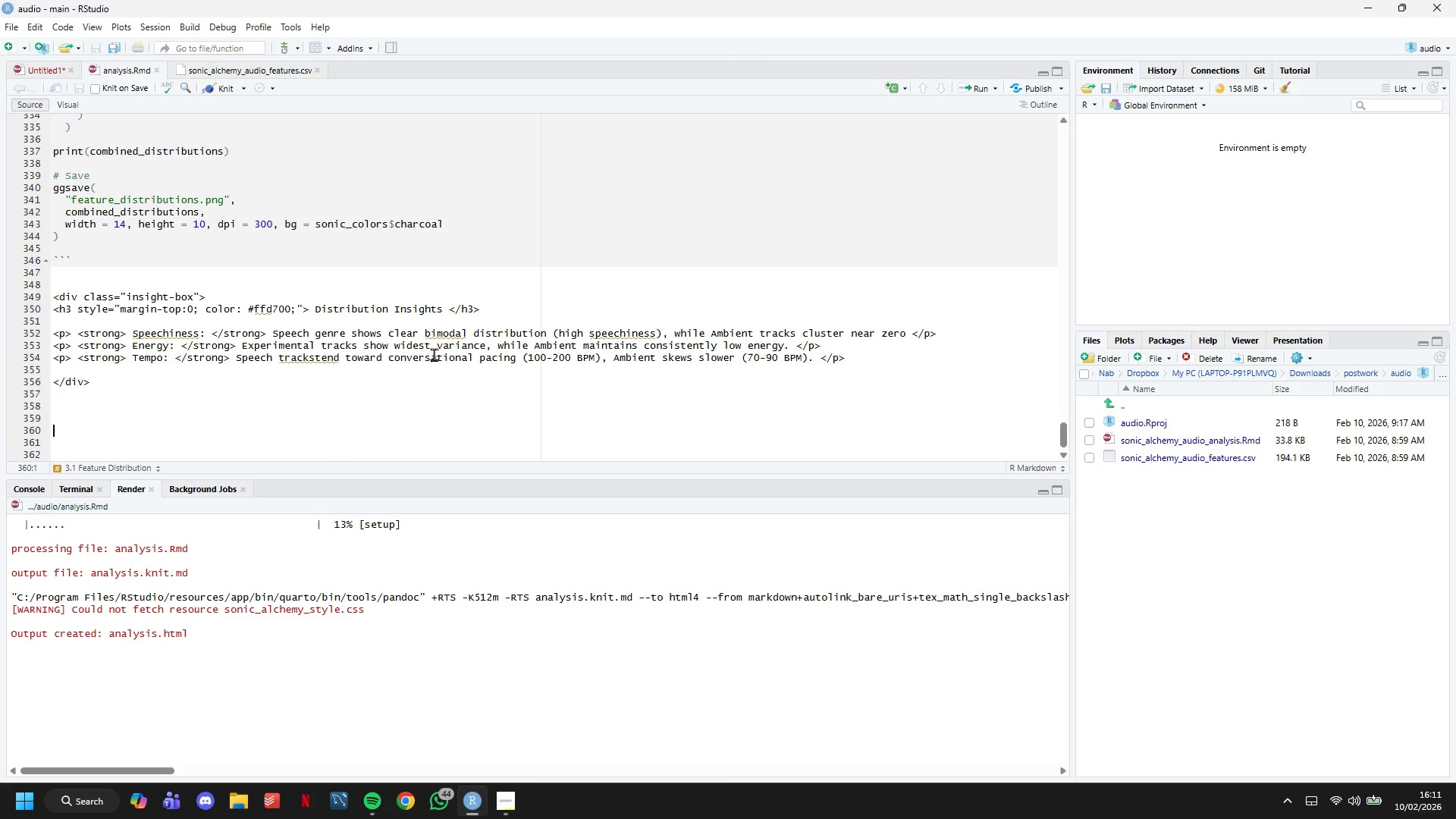 
key(ArrowUp)
 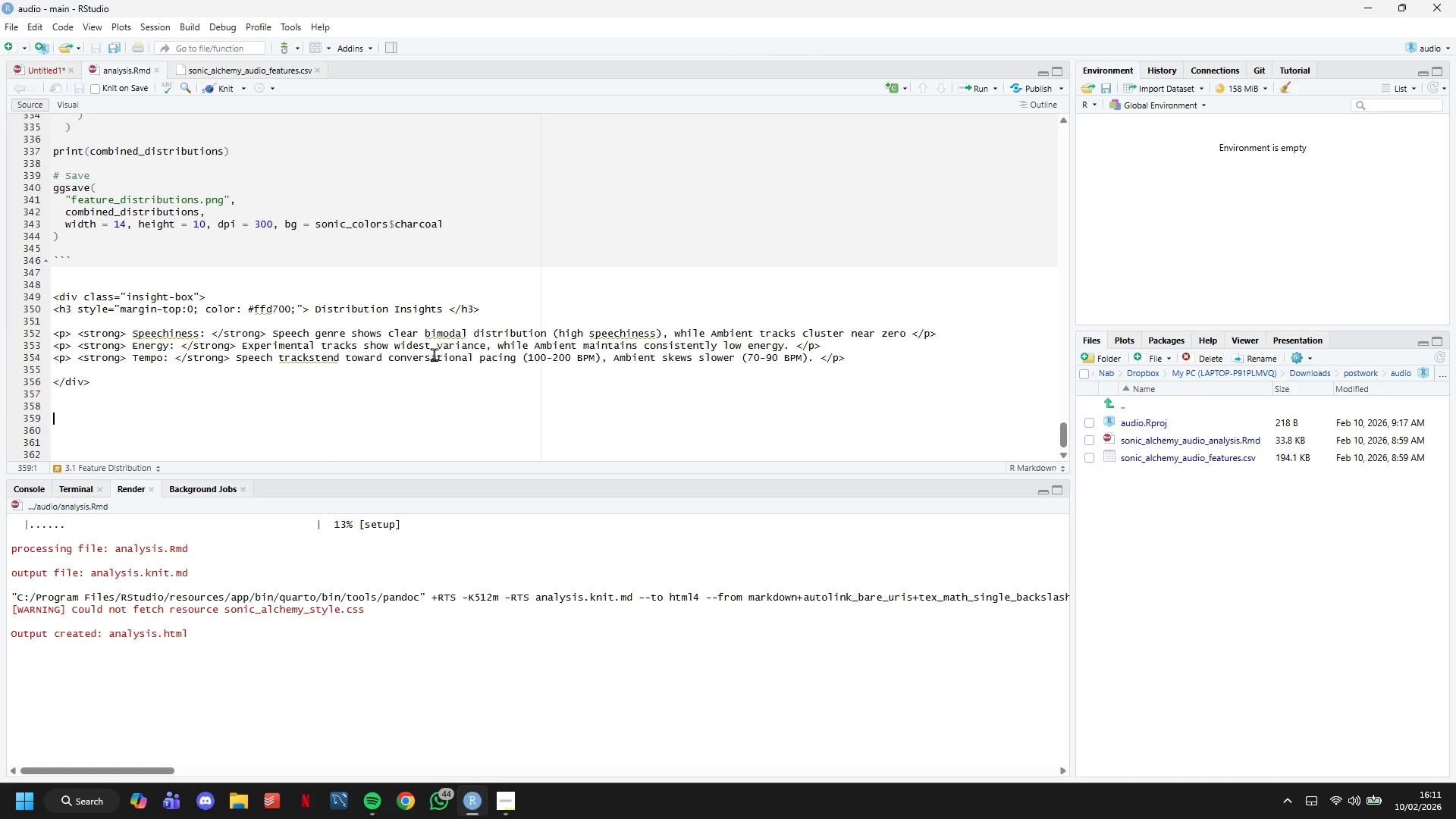 
type(## 3.2 Summary Statistics by Genre)
 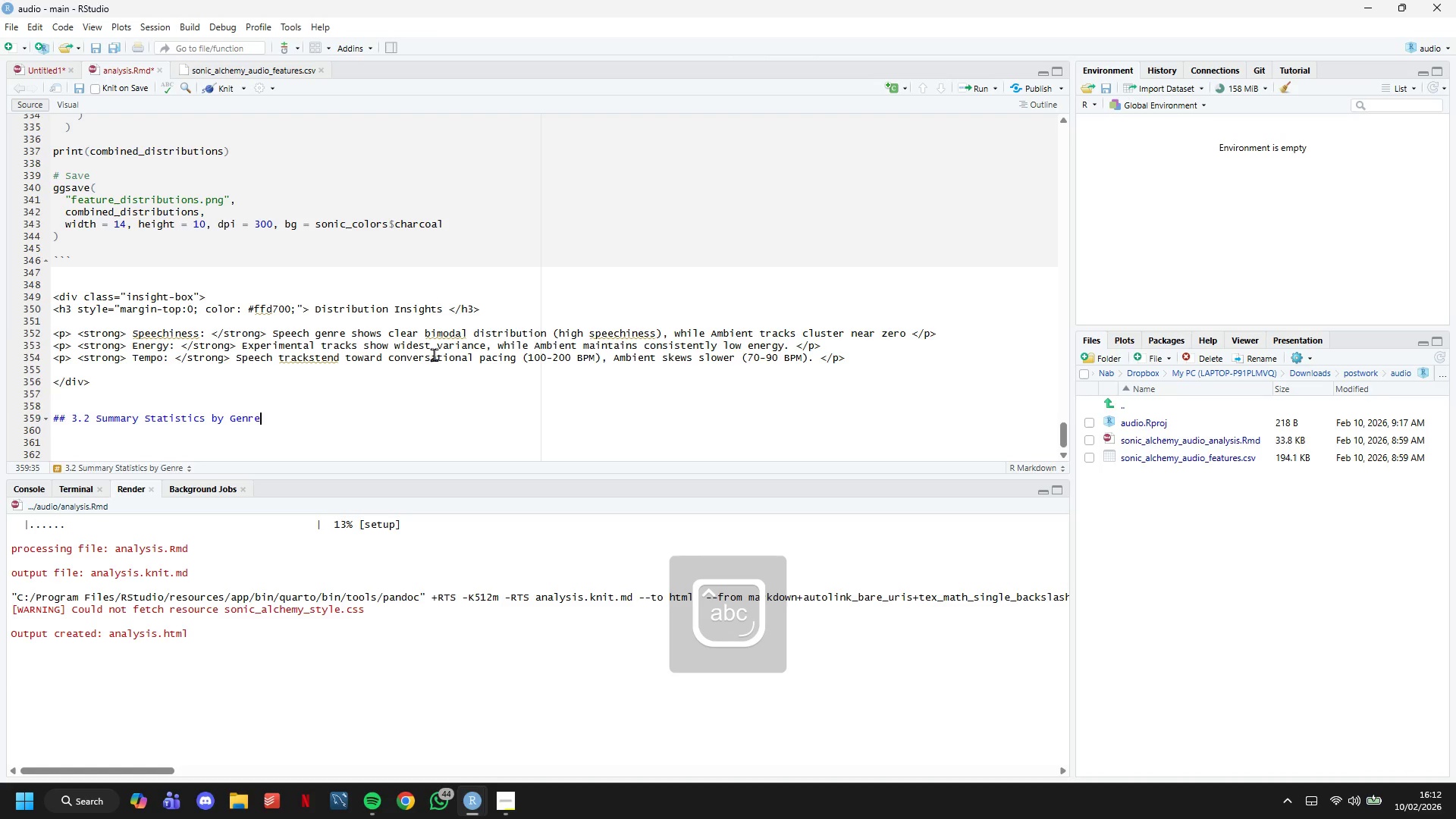 
key(Enter)
 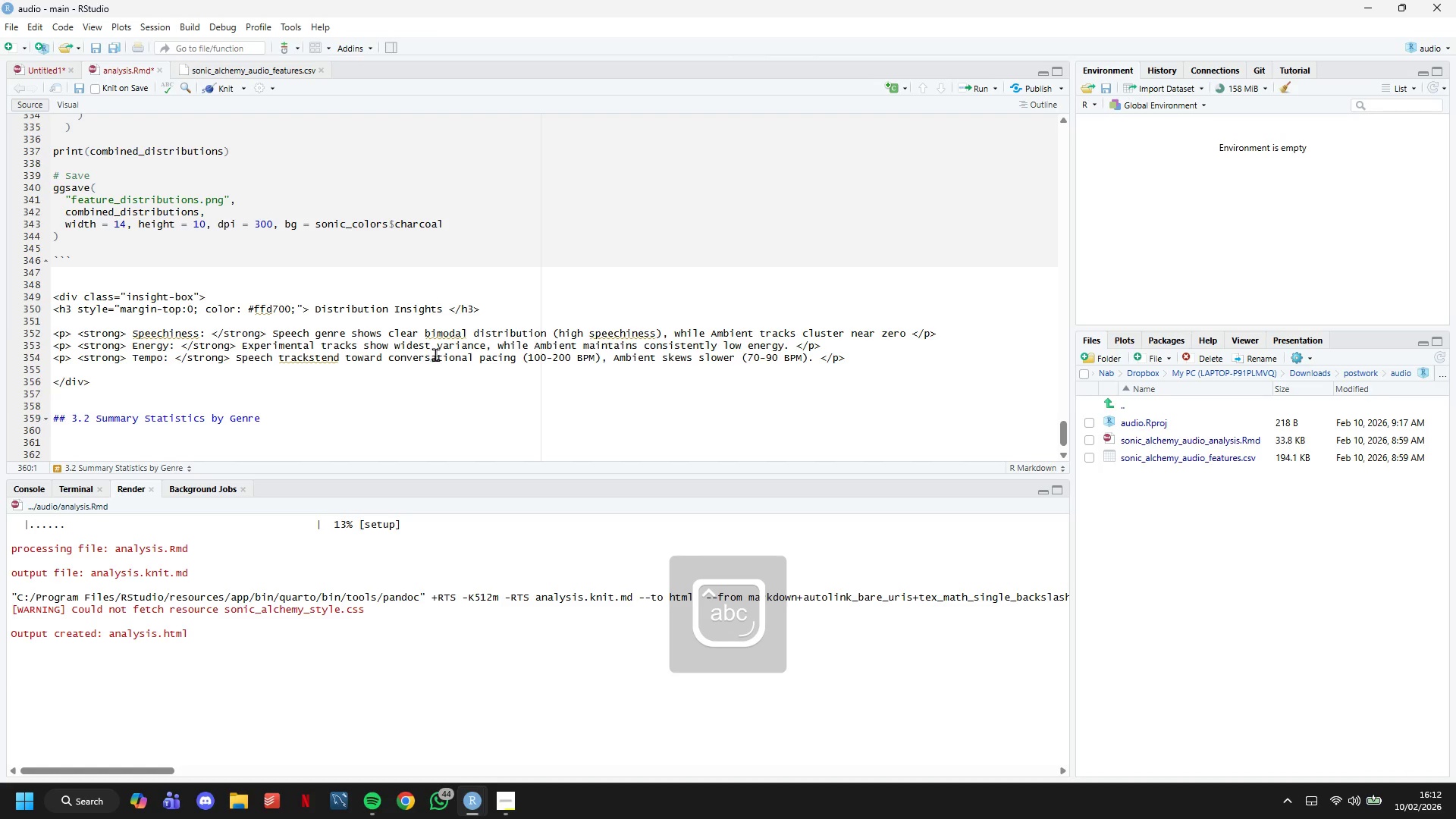 
scroll: coordinate [435, 353], scroll_direction: down, amount: 5.0
 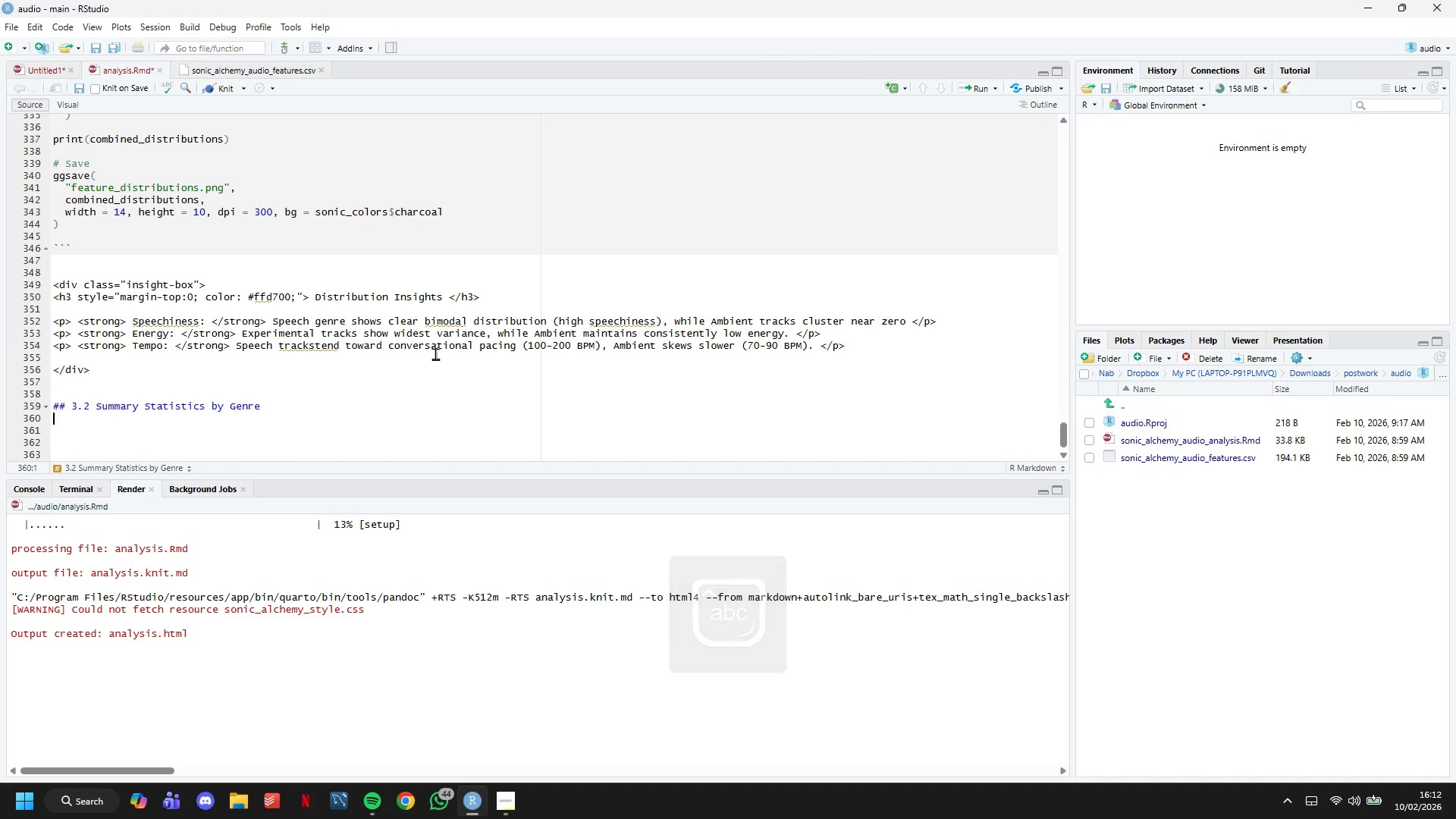 
key(Enter)
 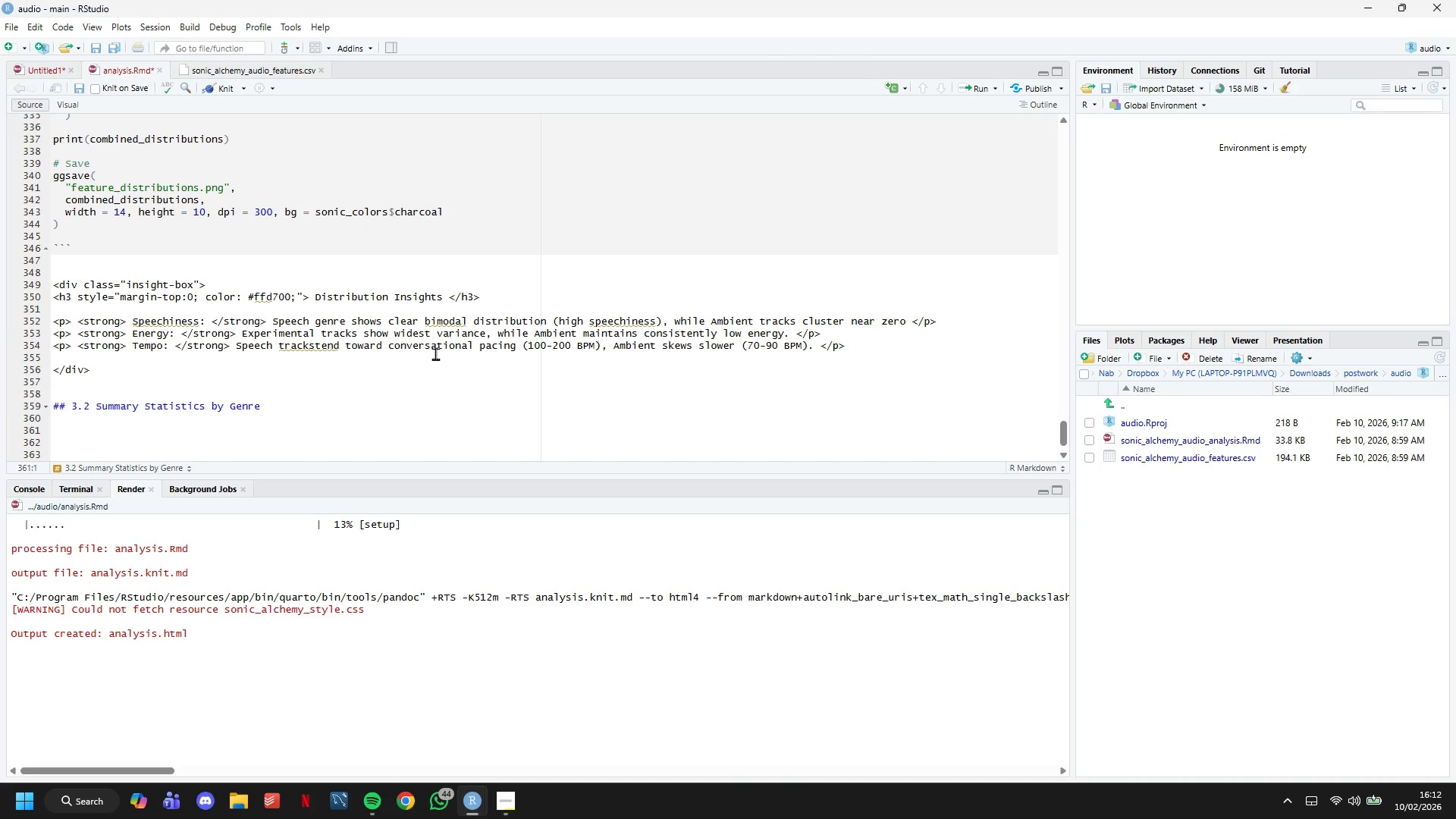 
key(Backquote)
 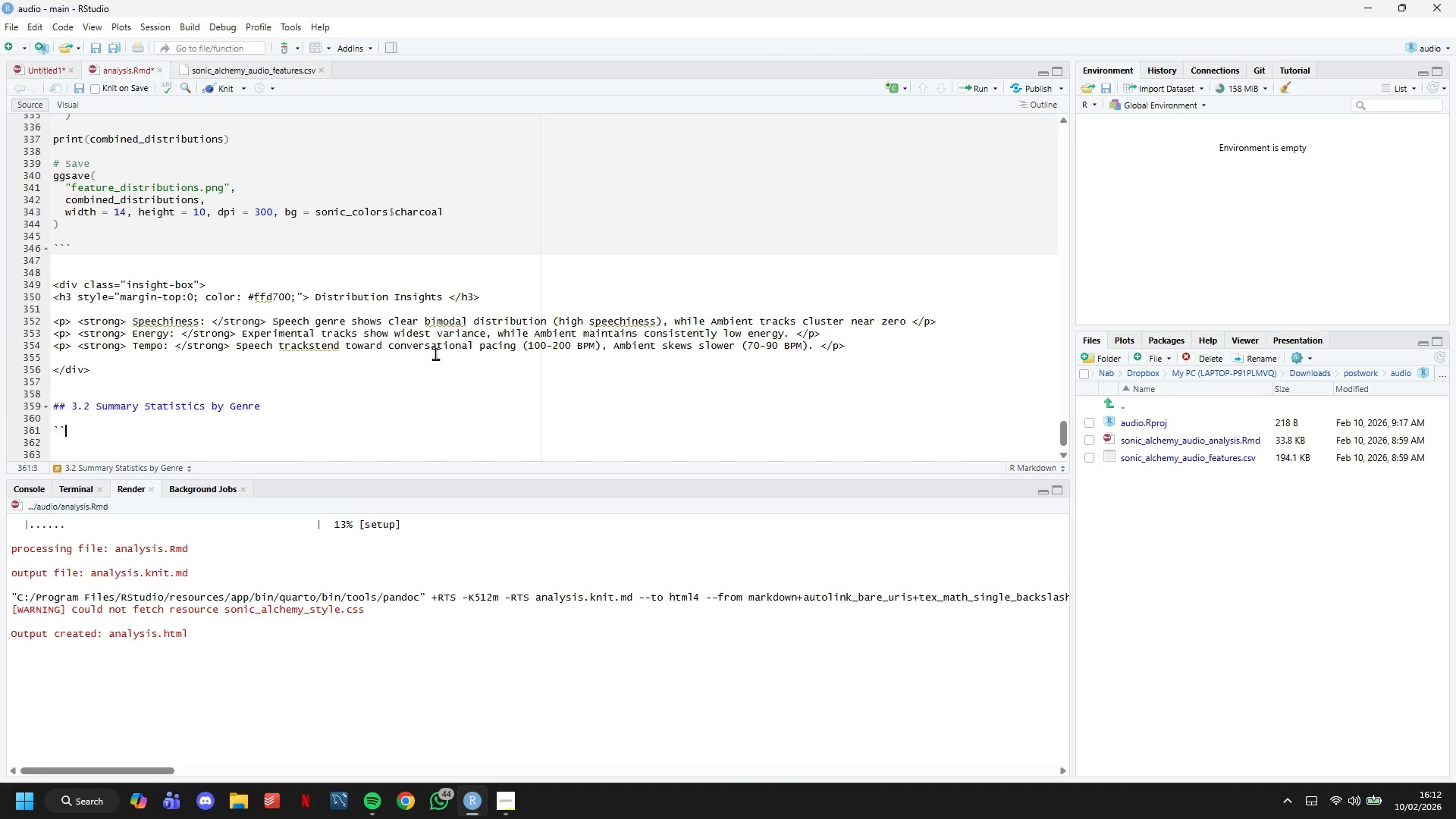 
key(Backquote)
 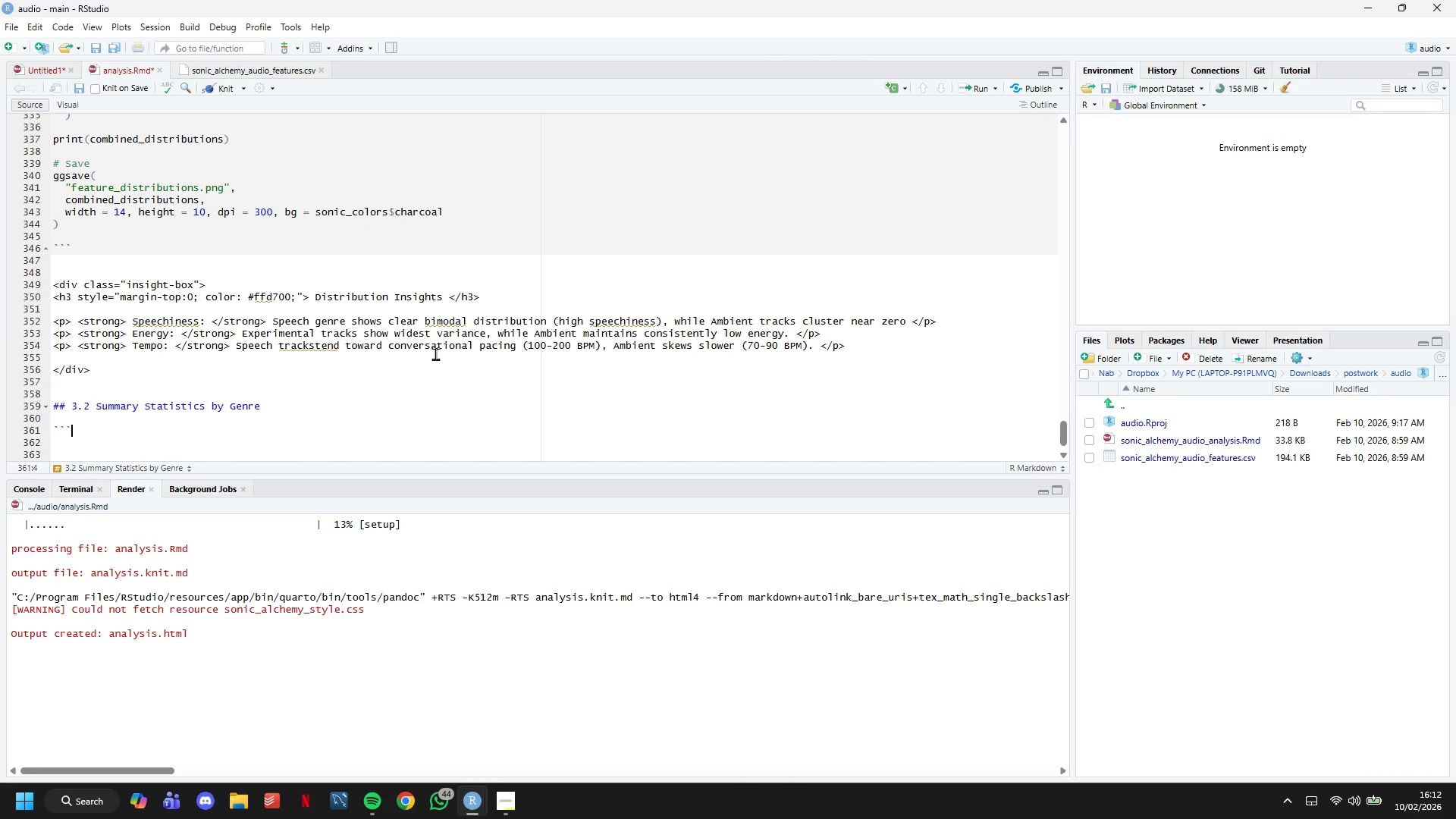 
key(Backquote)
 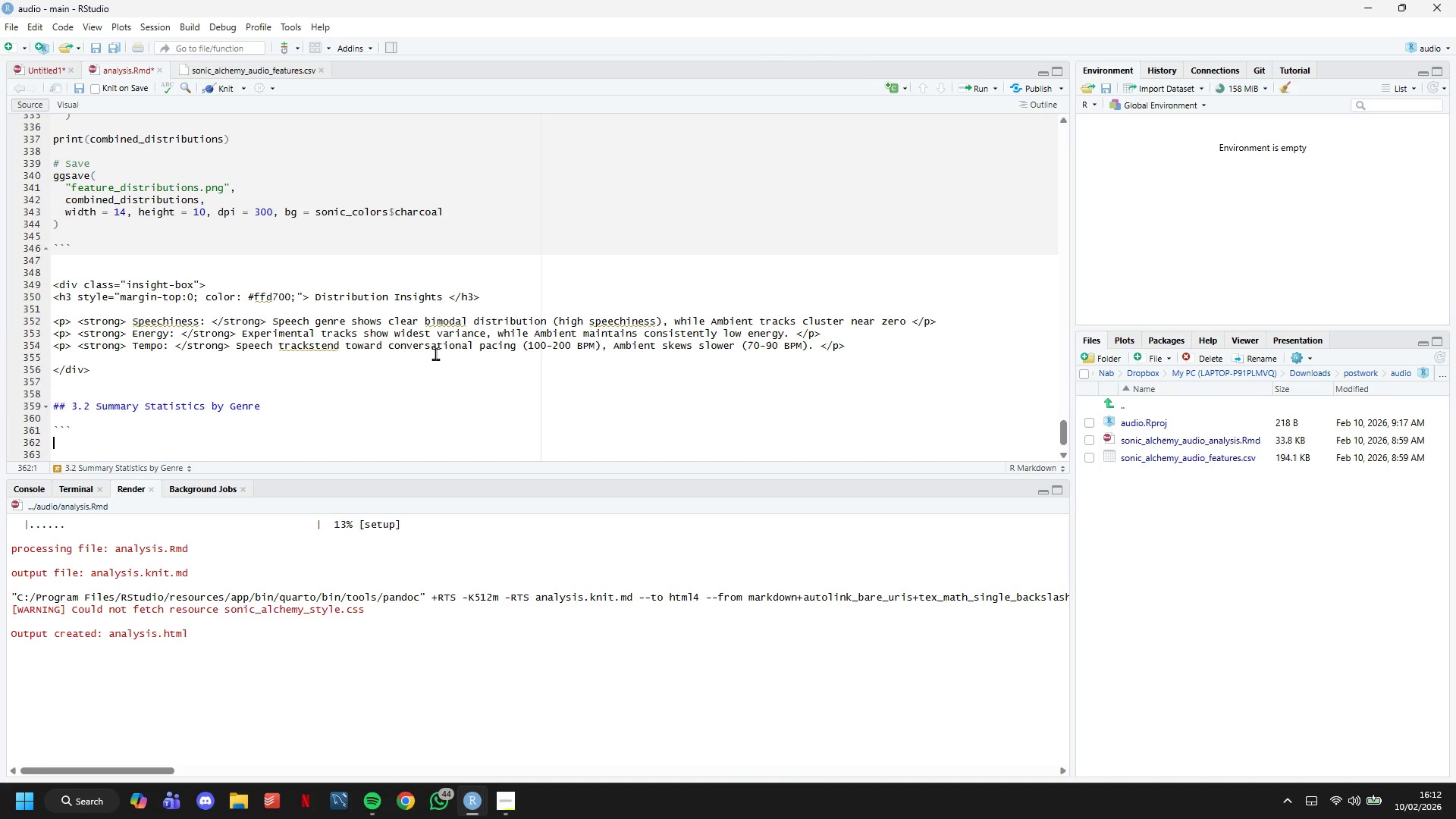 
key(Enter)
 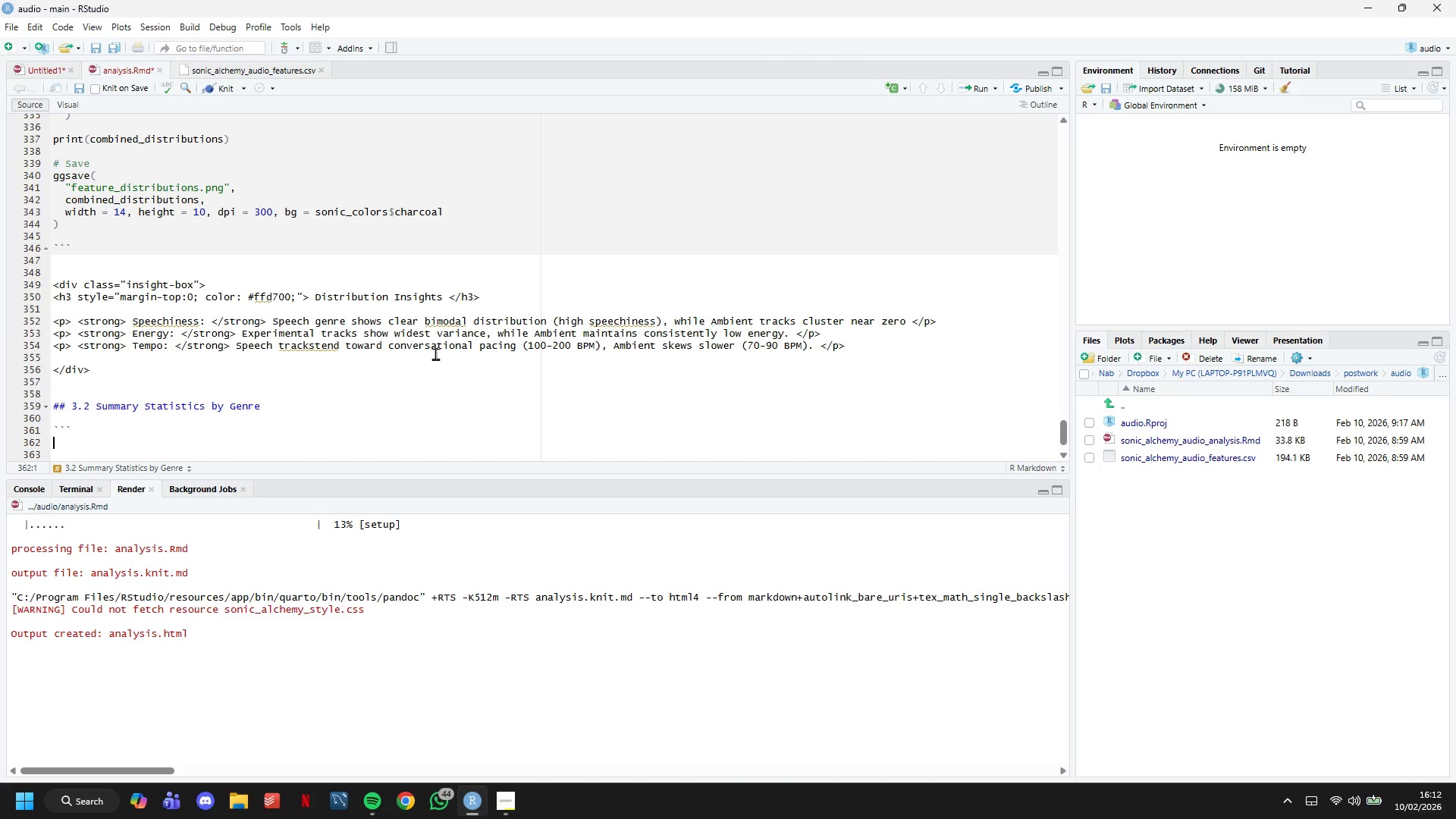 
key(Backquote)
 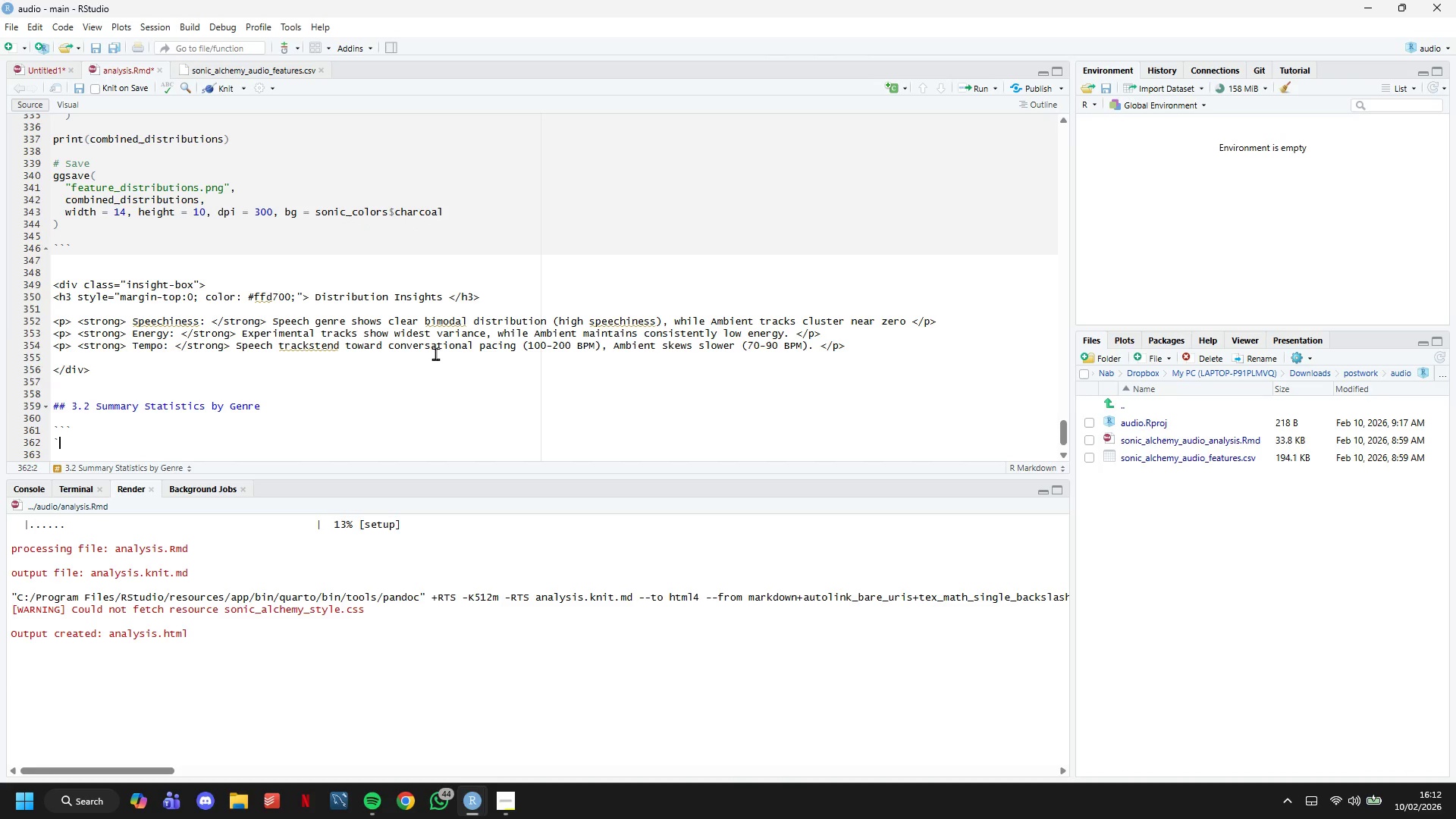 
key(Backquote)
 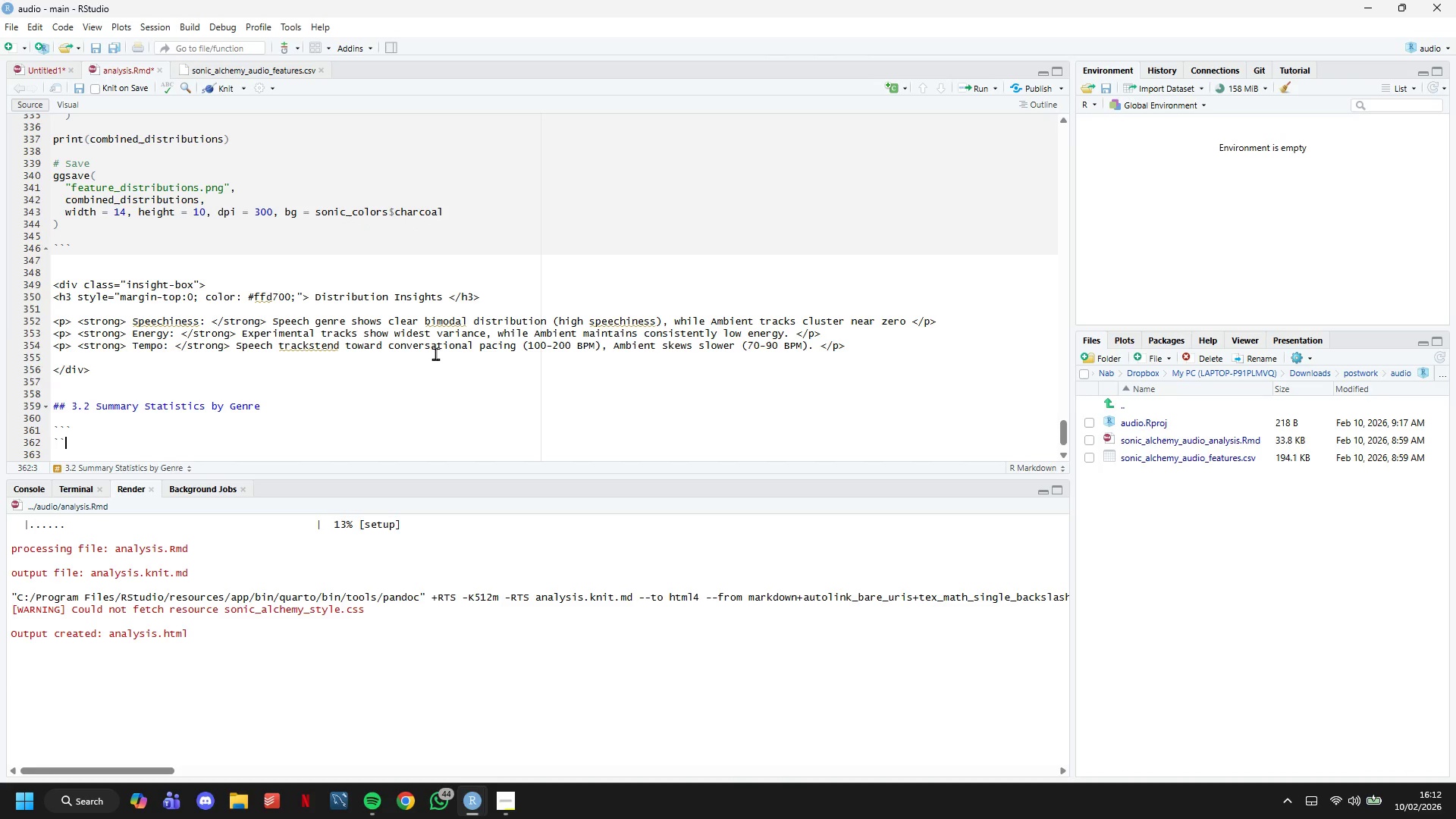 
key(Backquote)
 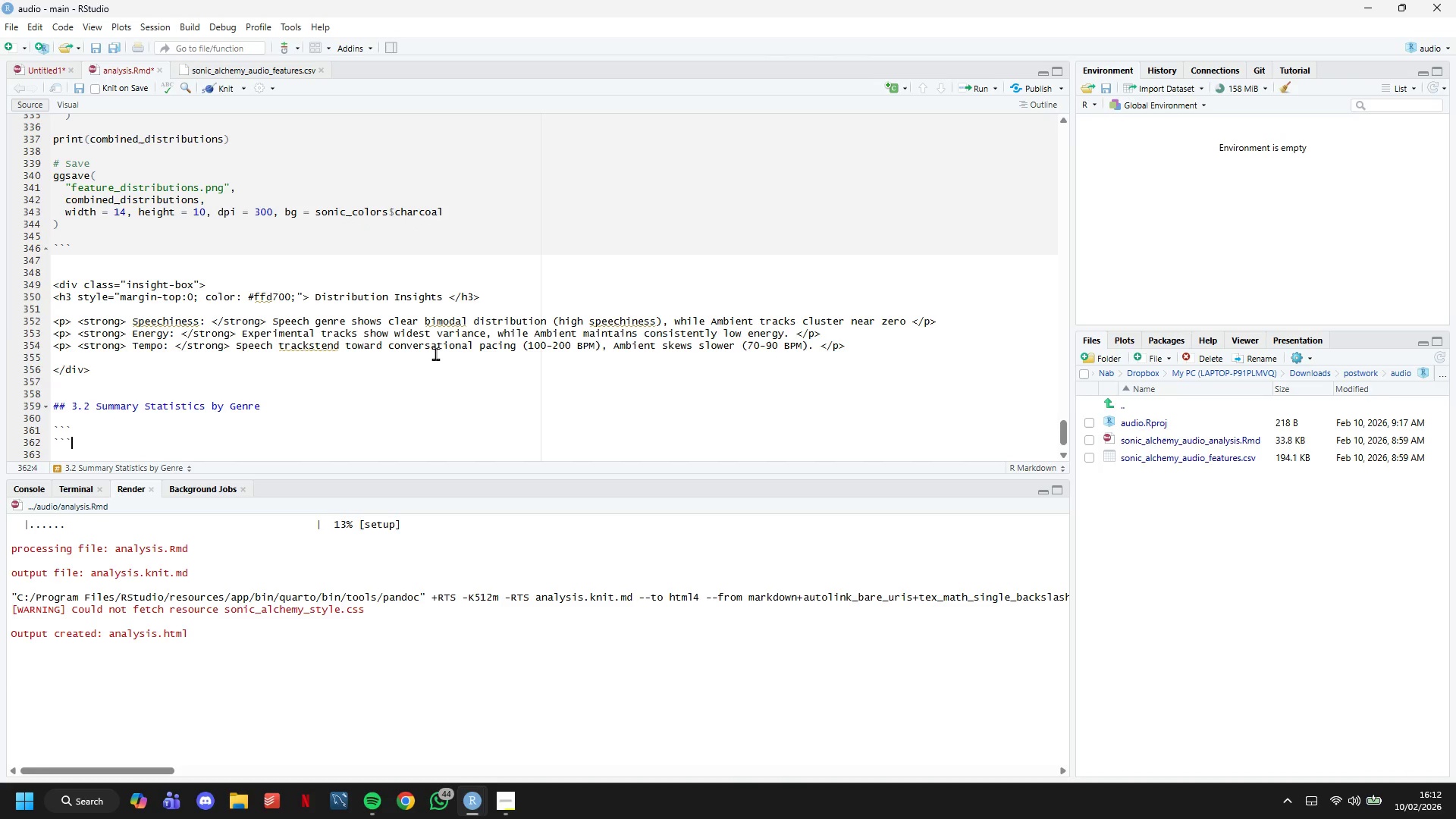 
key(ArrowUp)
 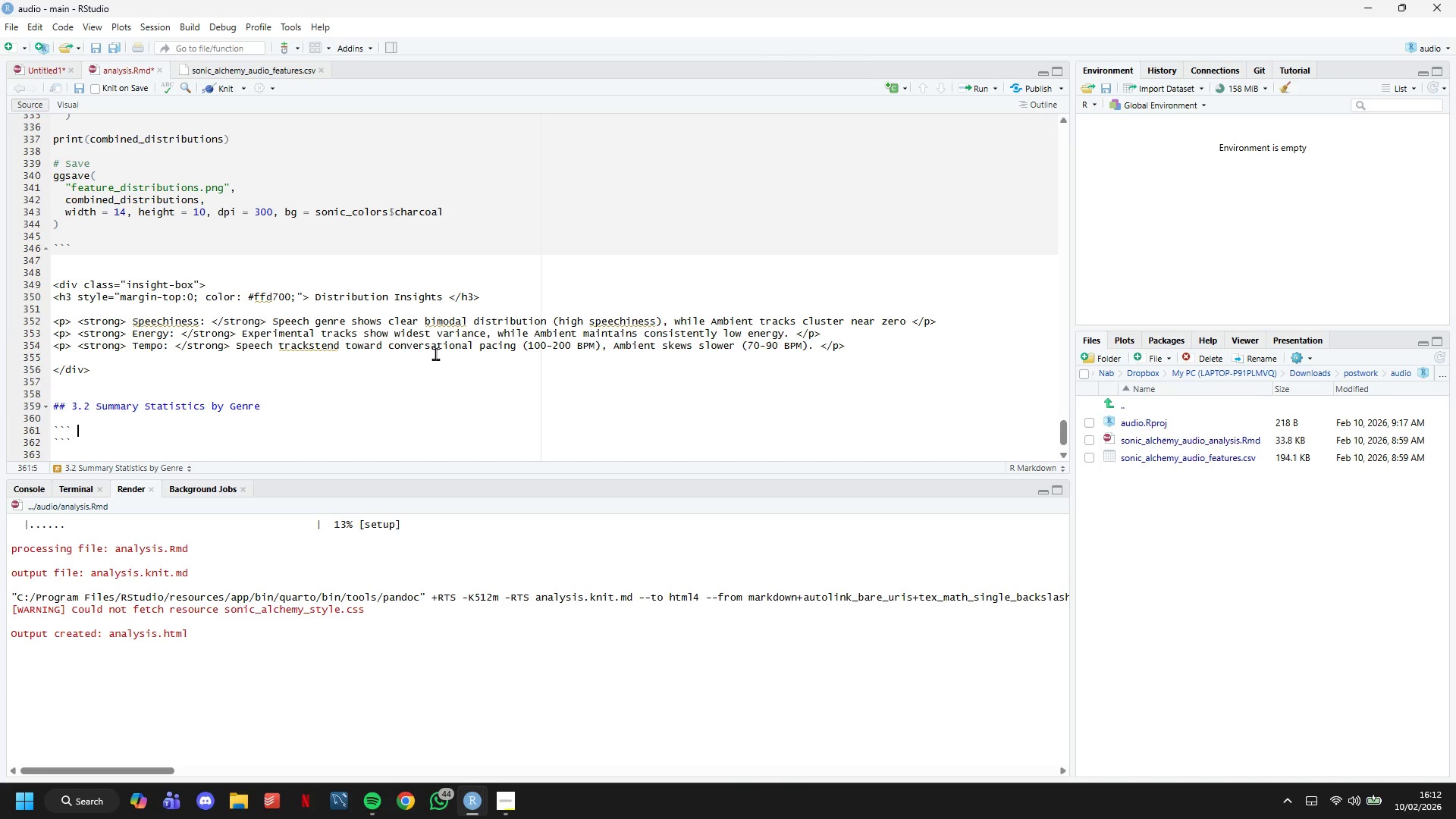 
type( {r summary_stats)
 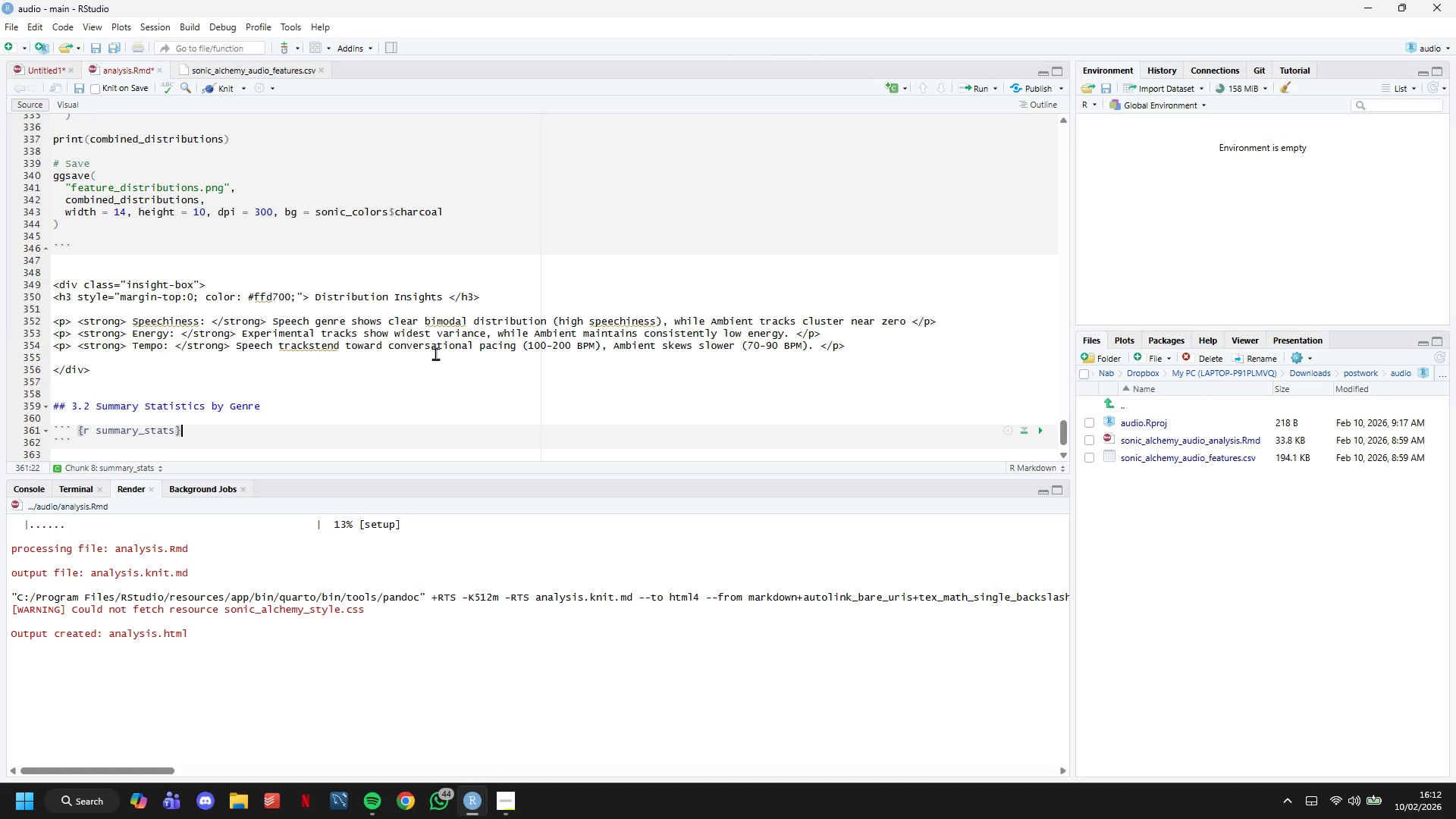 
key(ArrowRight)
 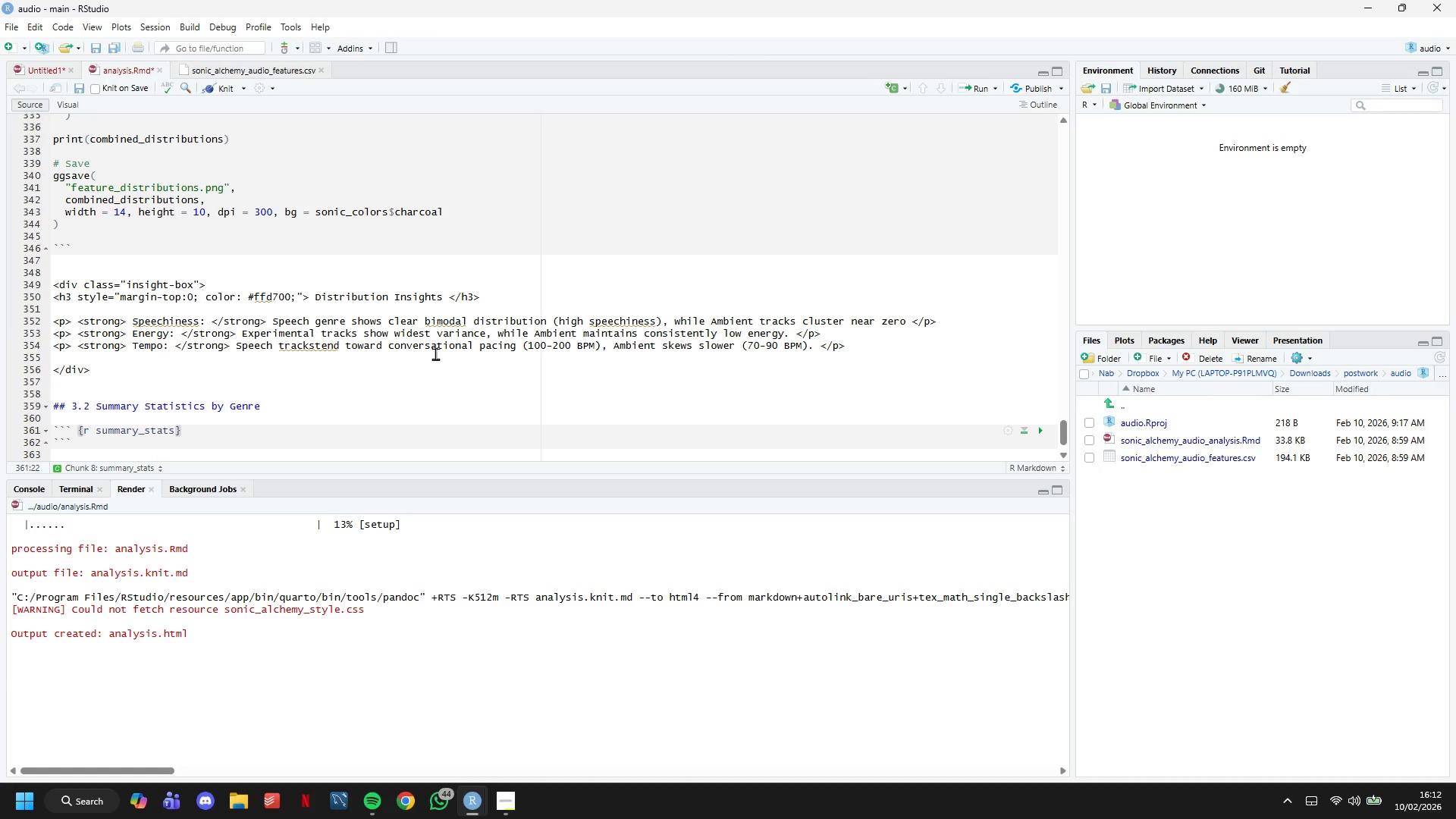 
key(Enter)
 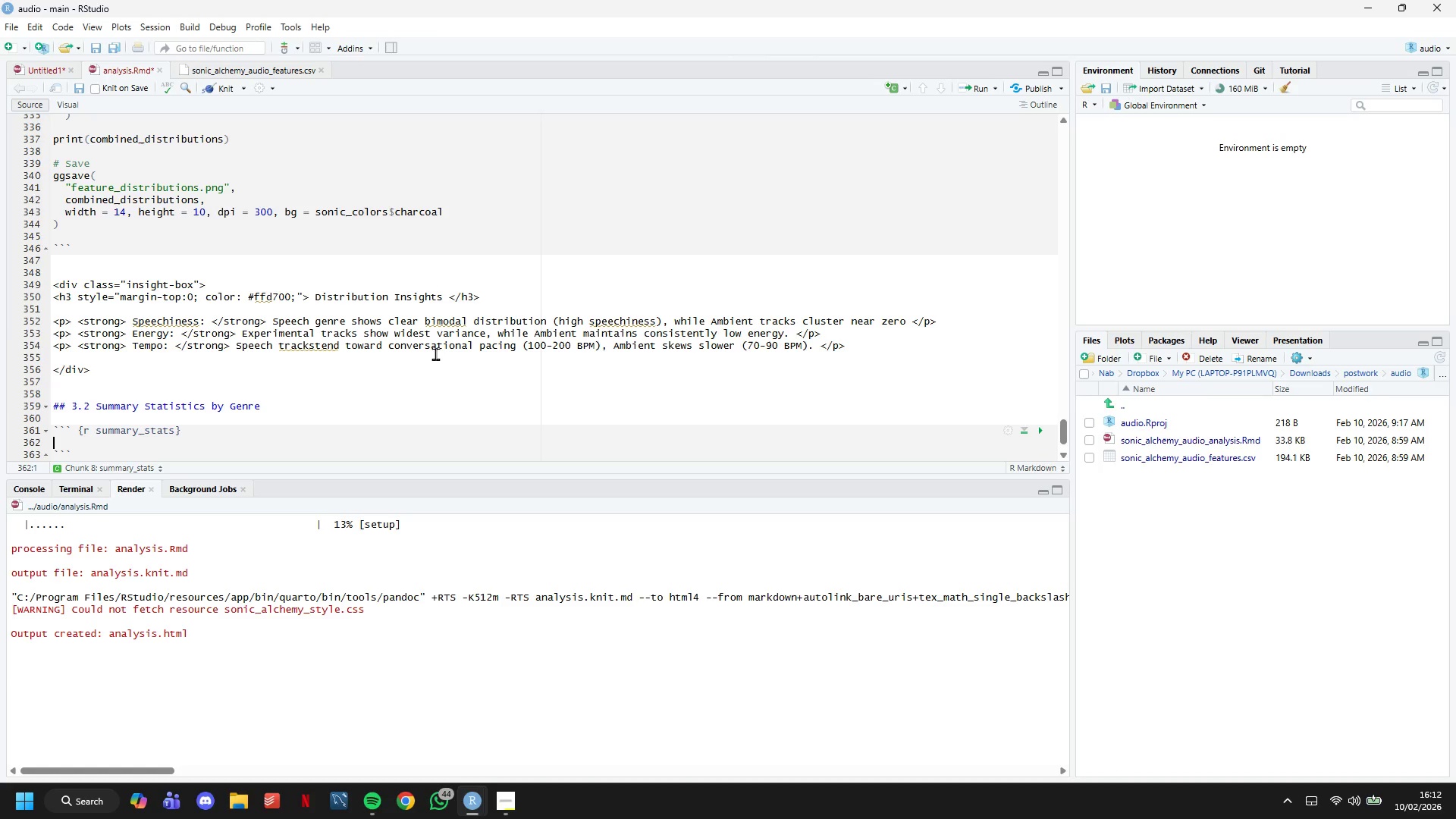 
type(# Calculate summary statistics)
 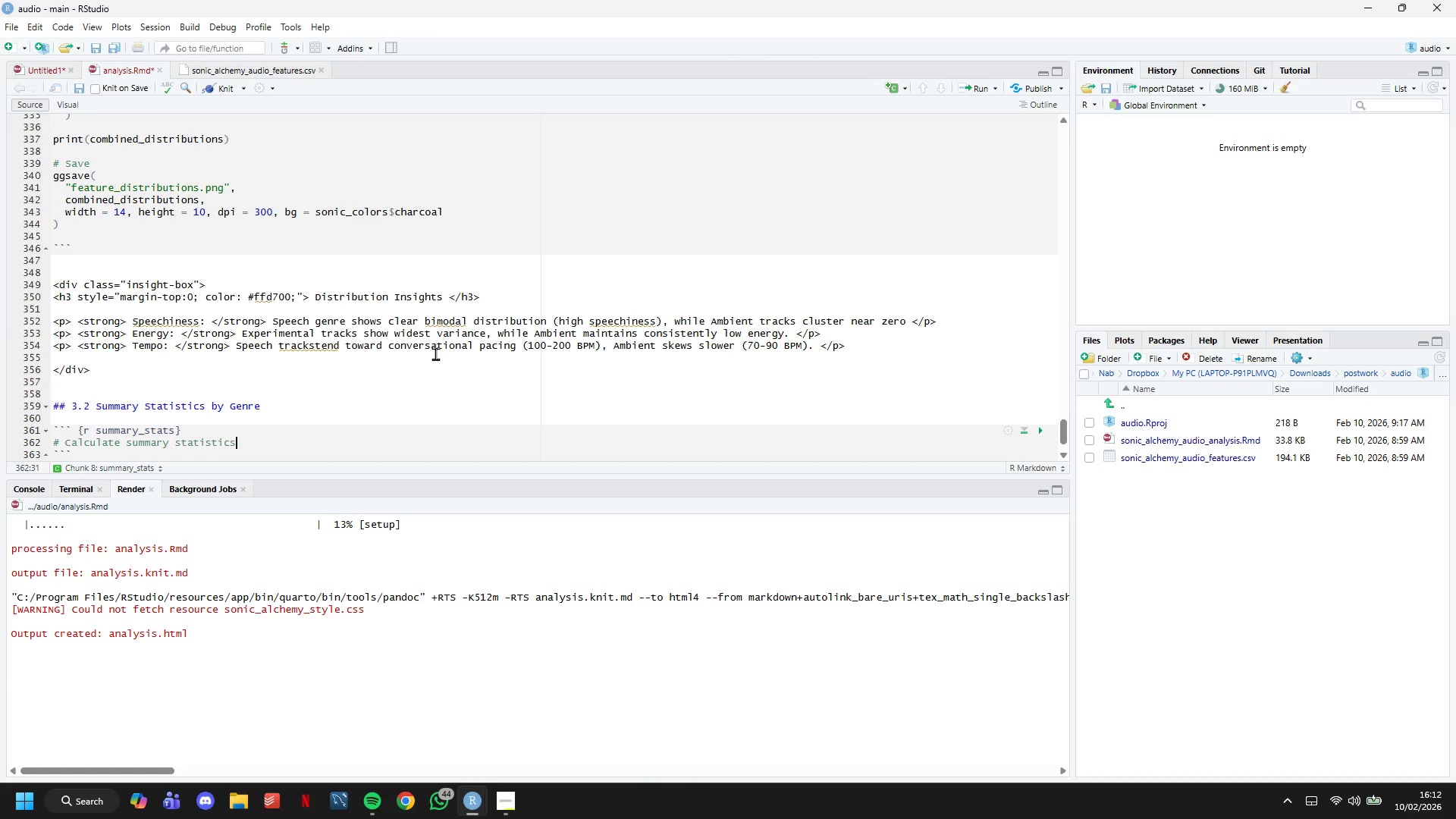 
key(Enter)
 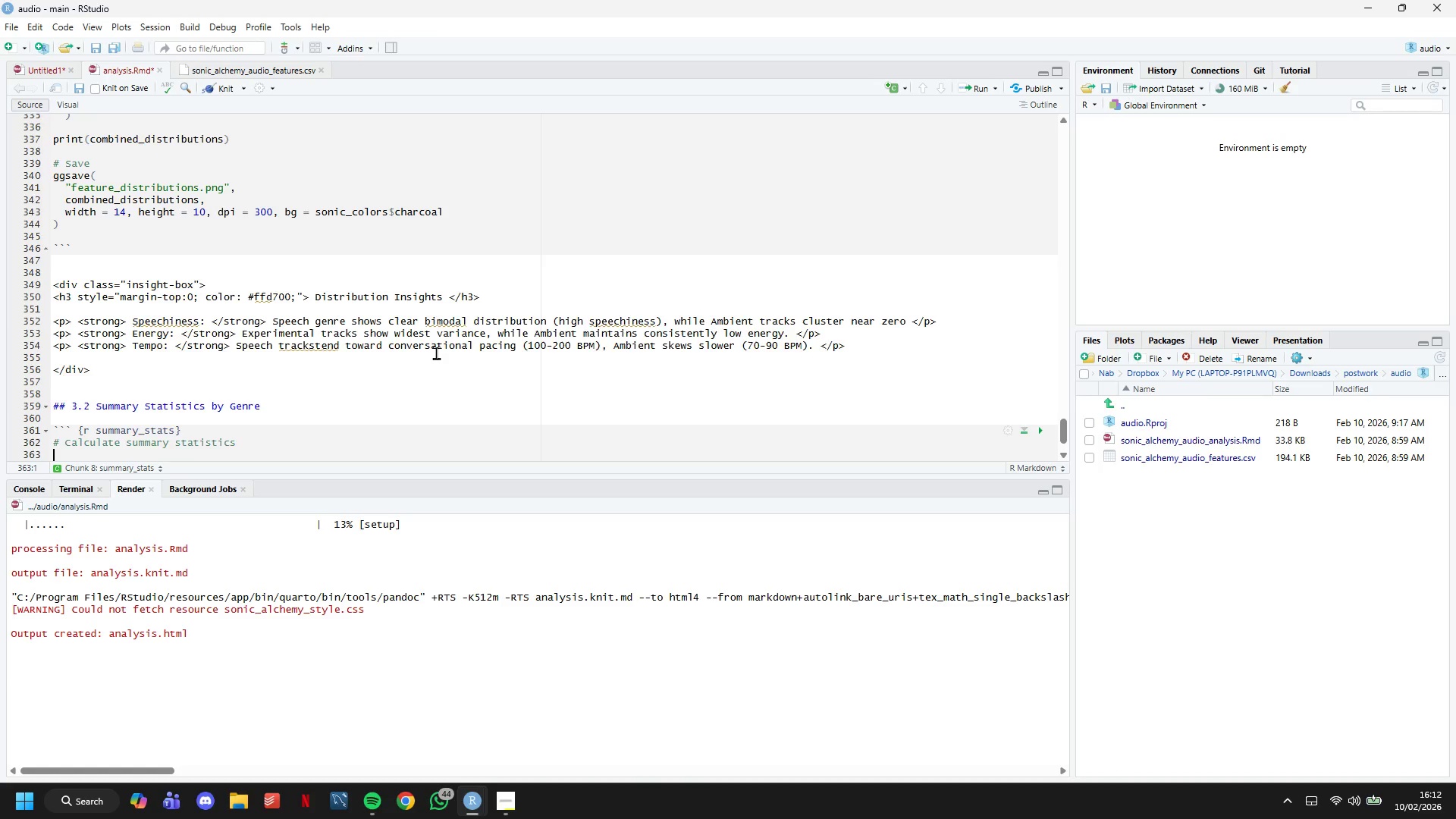 
scroll: coordinate [436, 353], scroll_direction: down, amount: 5.0
 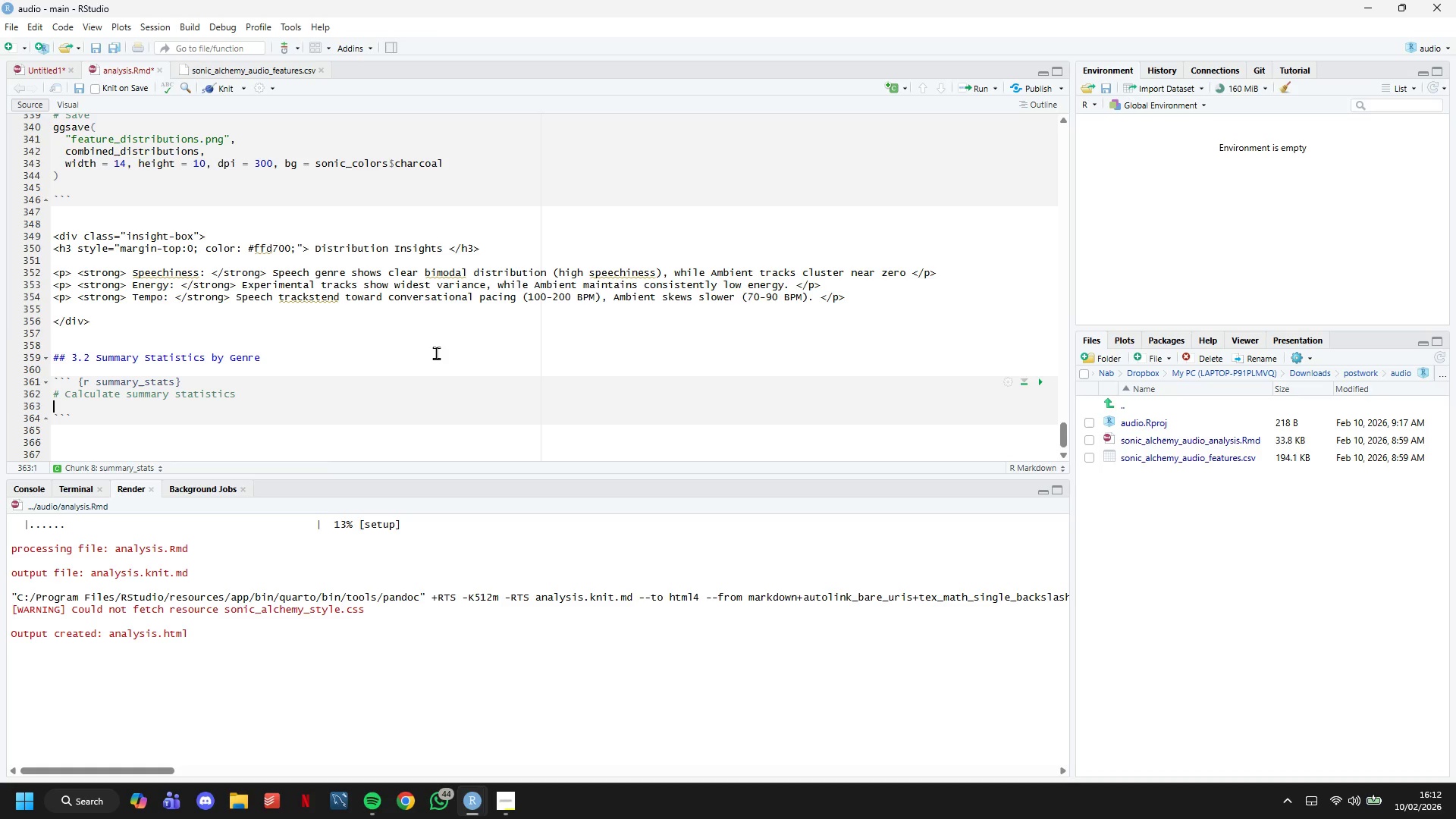 
key(Enter)
 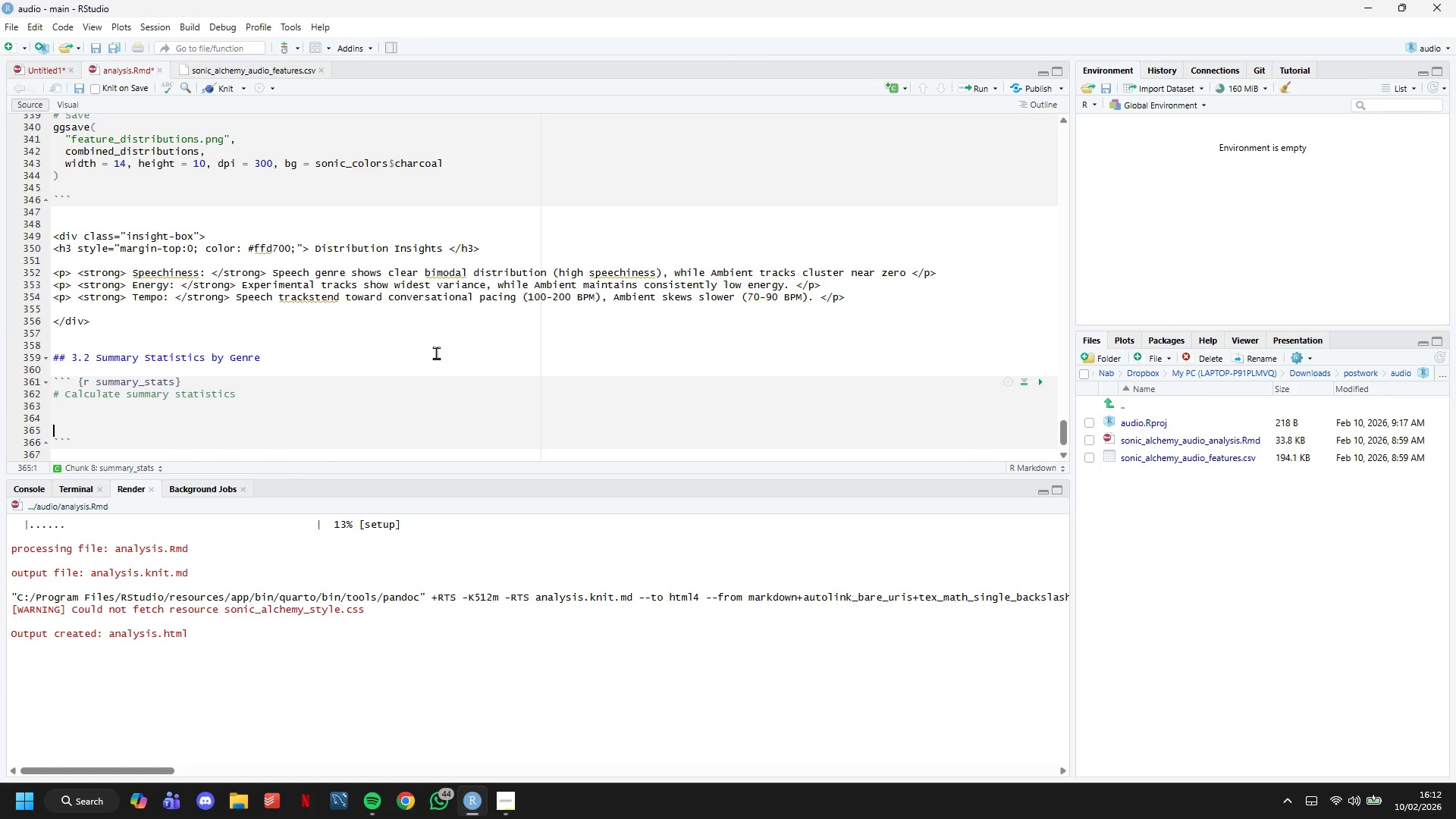 
key(Enter)
 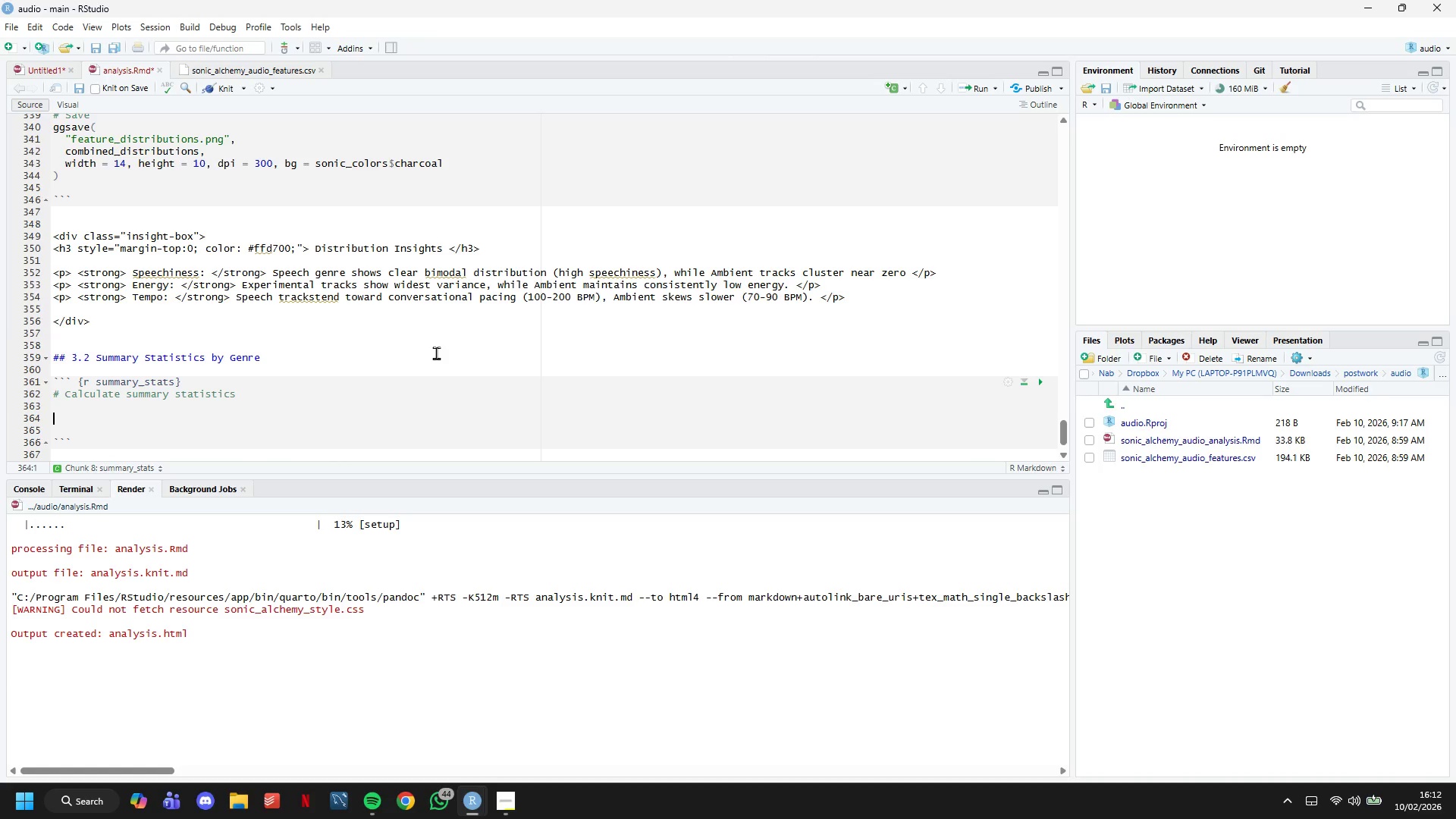 
key(ArrowUp)
 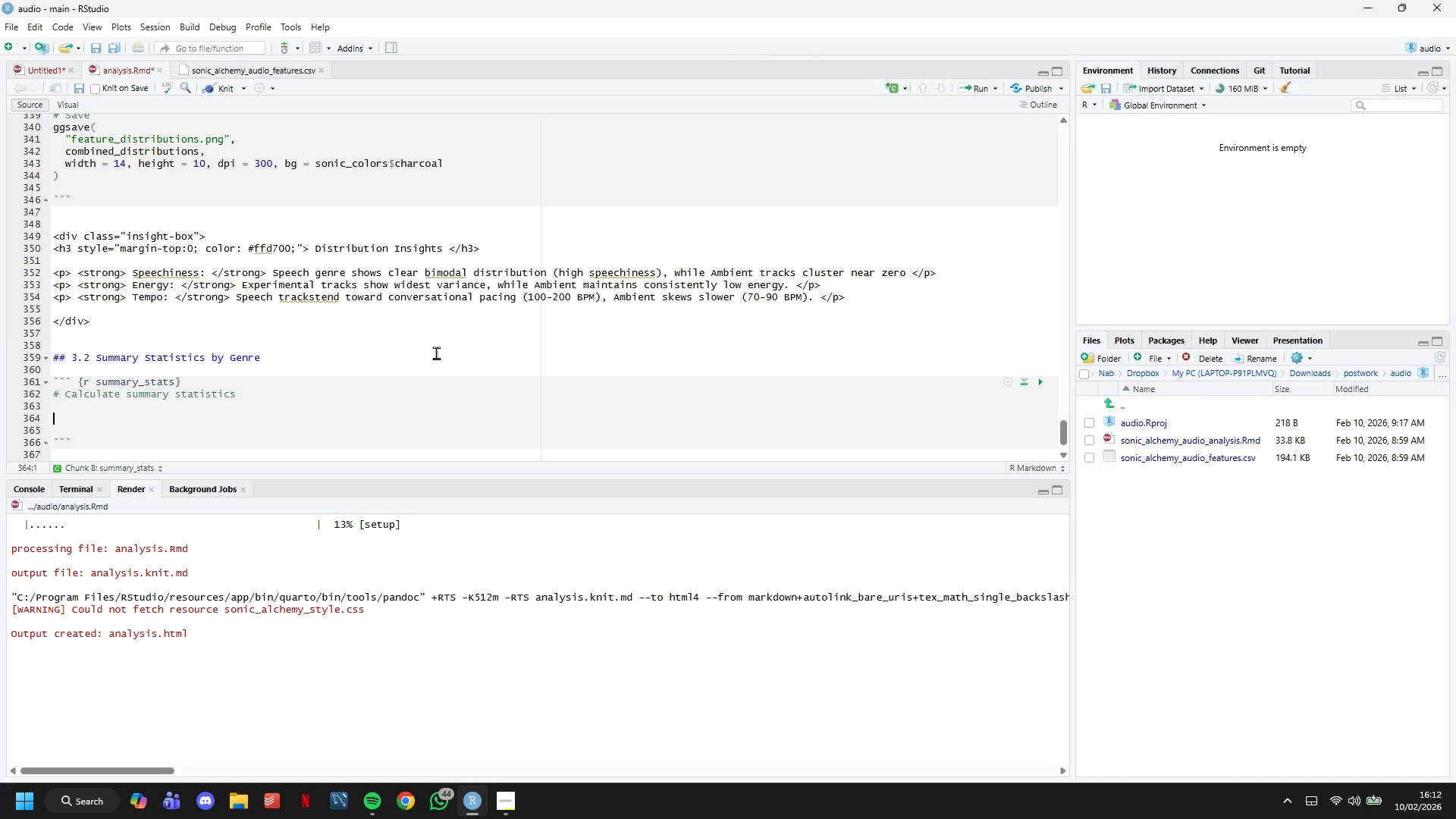 
key(ArrowUp)
 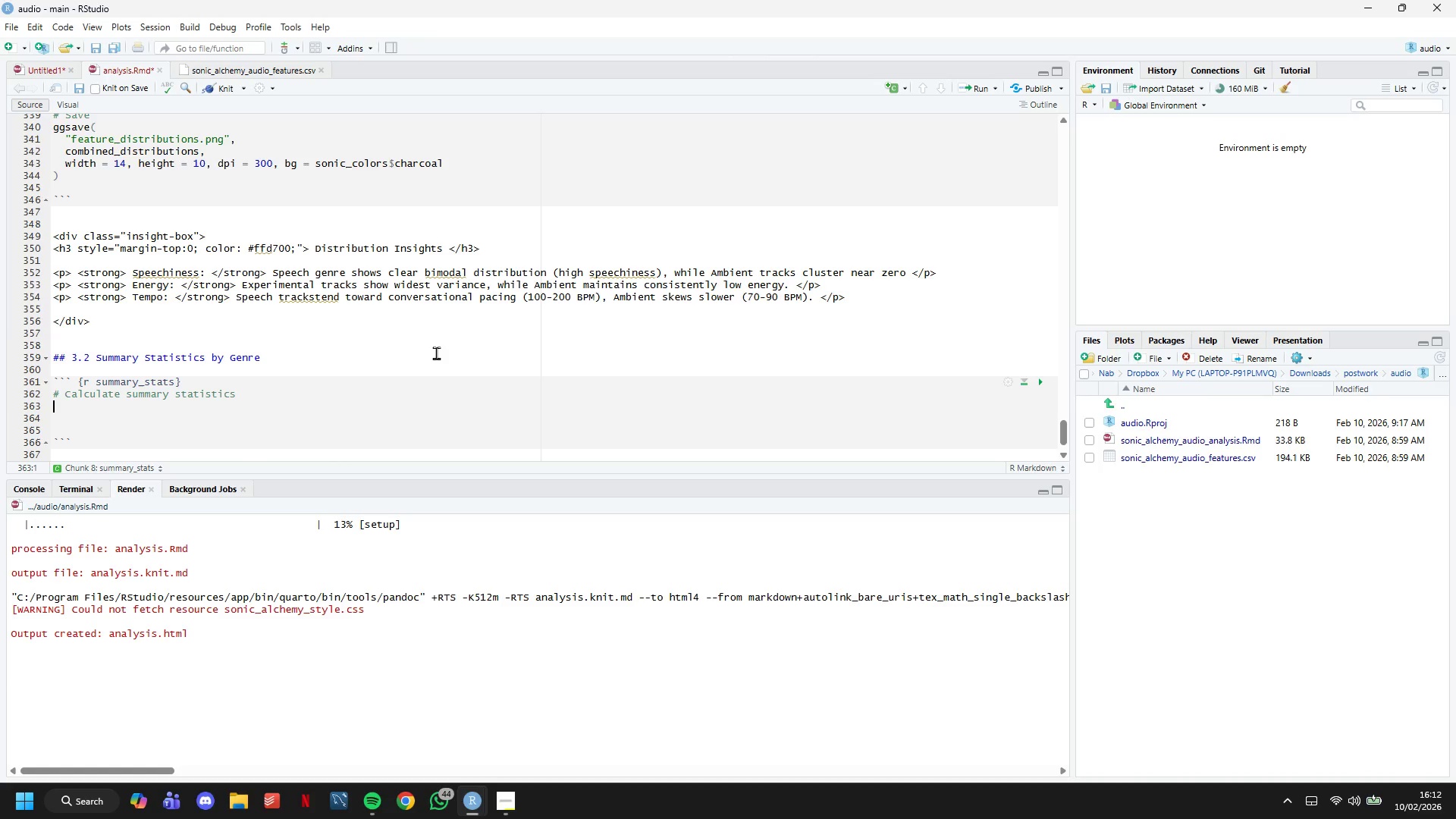 
type(summary_by_genre <- audio_data %>%)
 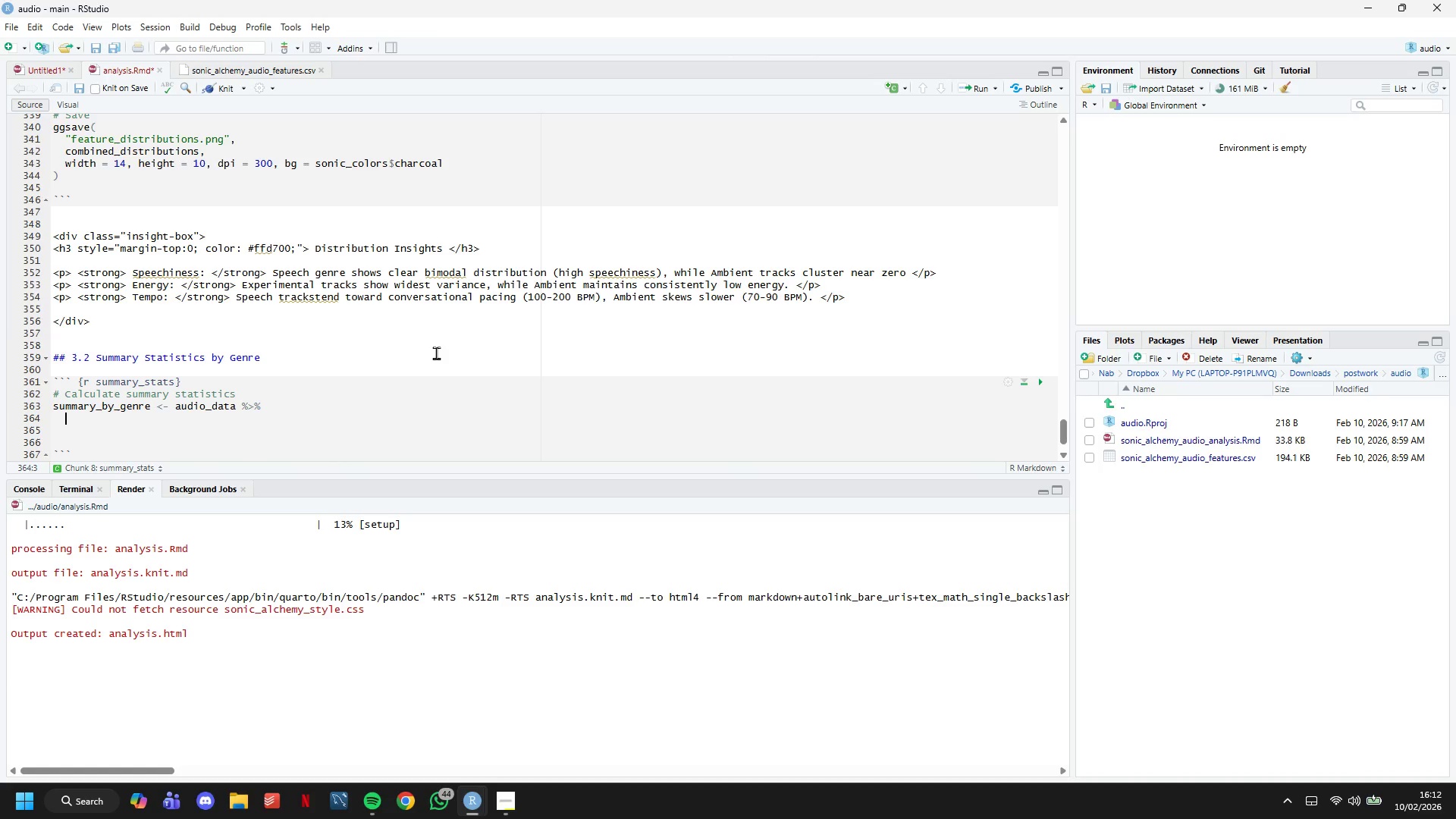 
key(Enter)
 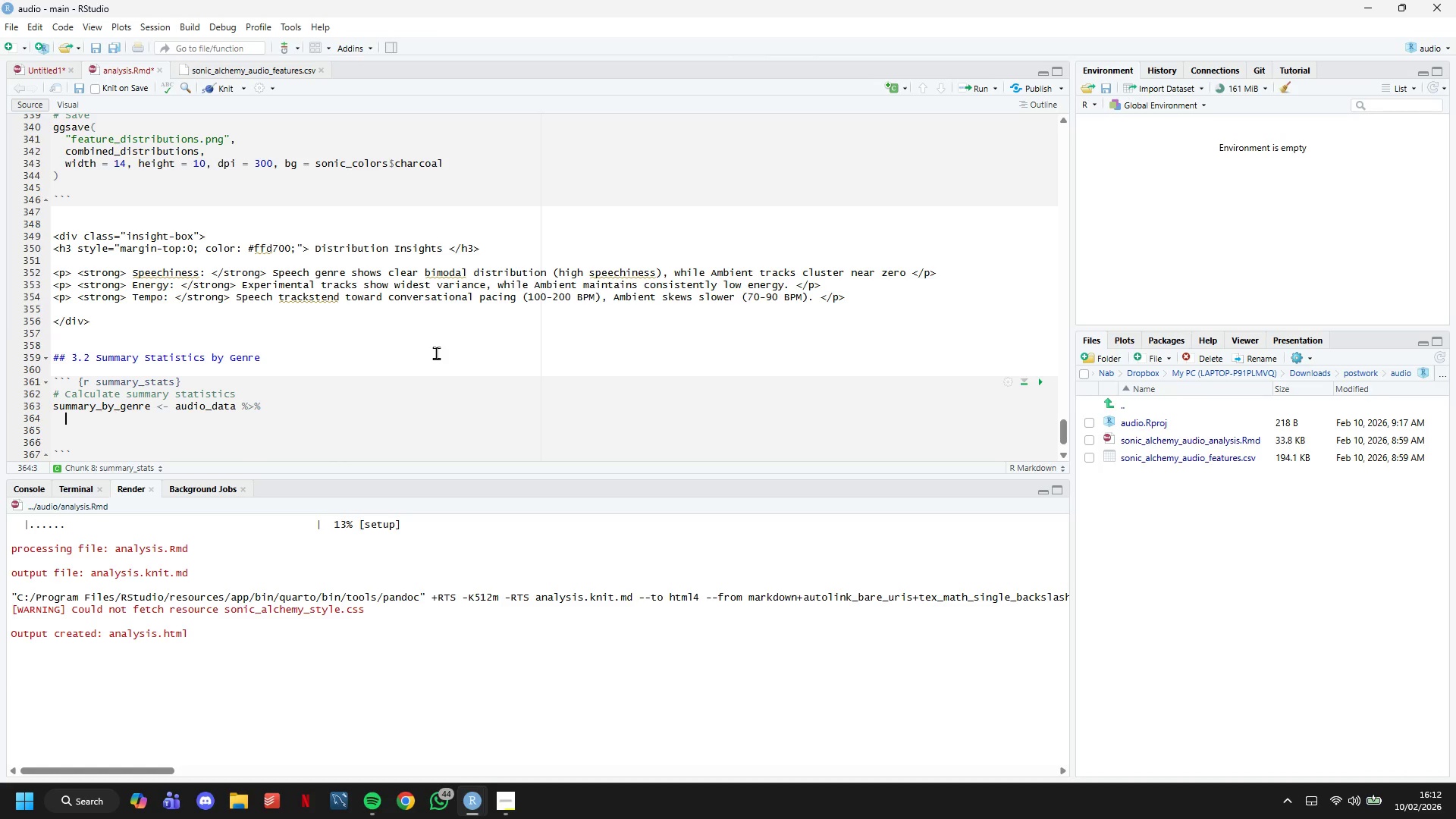 
type(group_by(genre)
 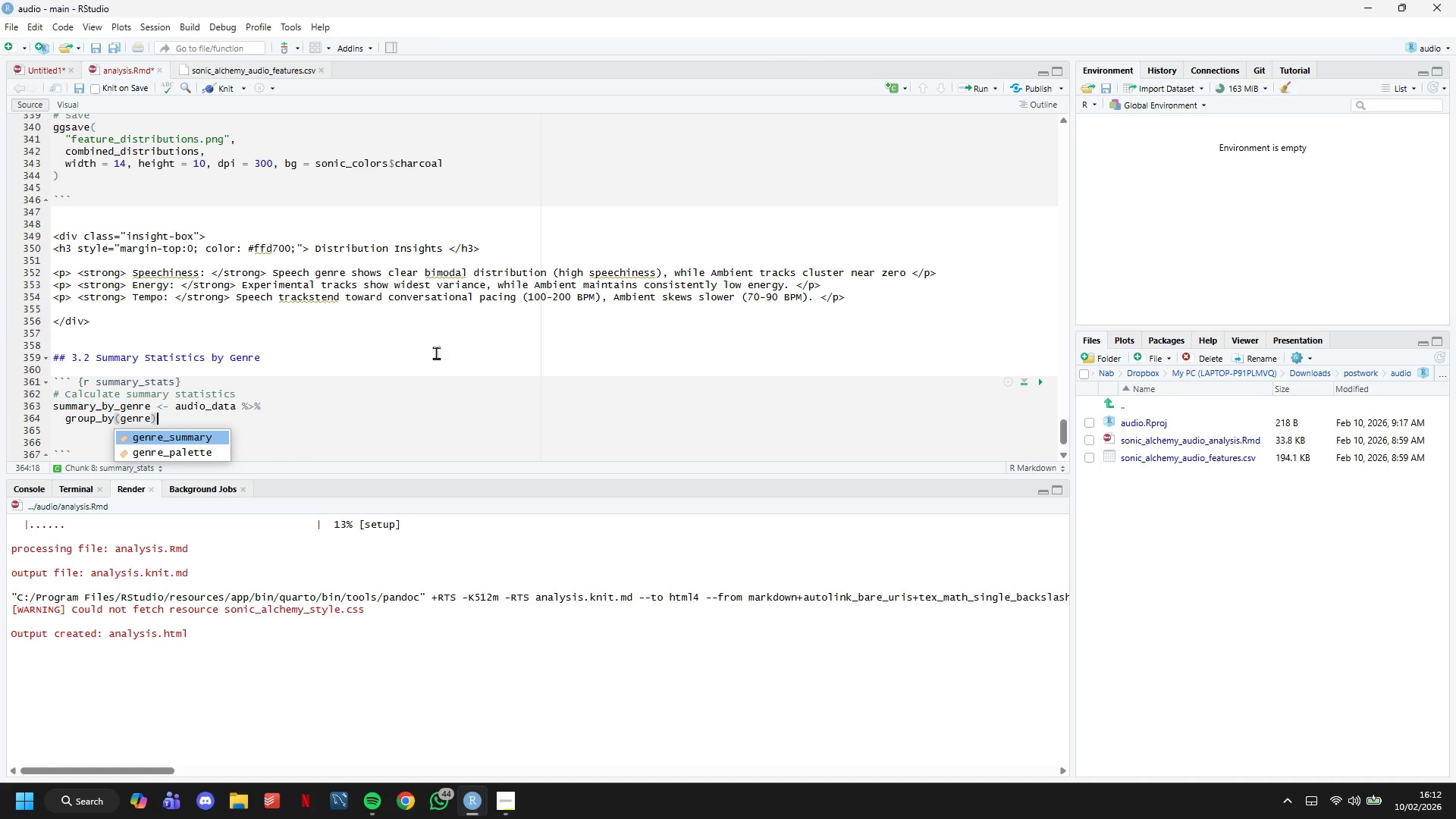 
 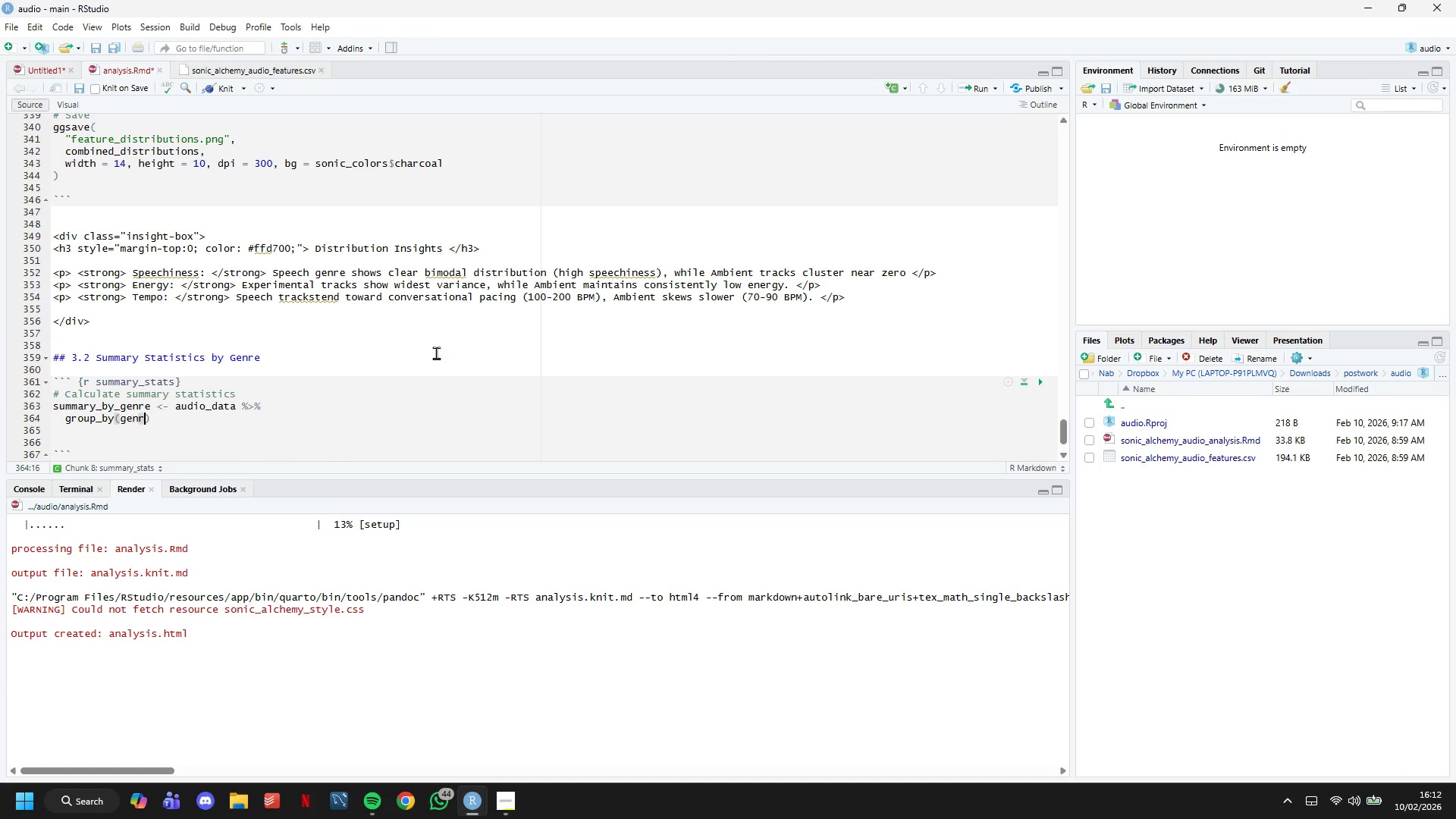 
key(ArrowRight)
 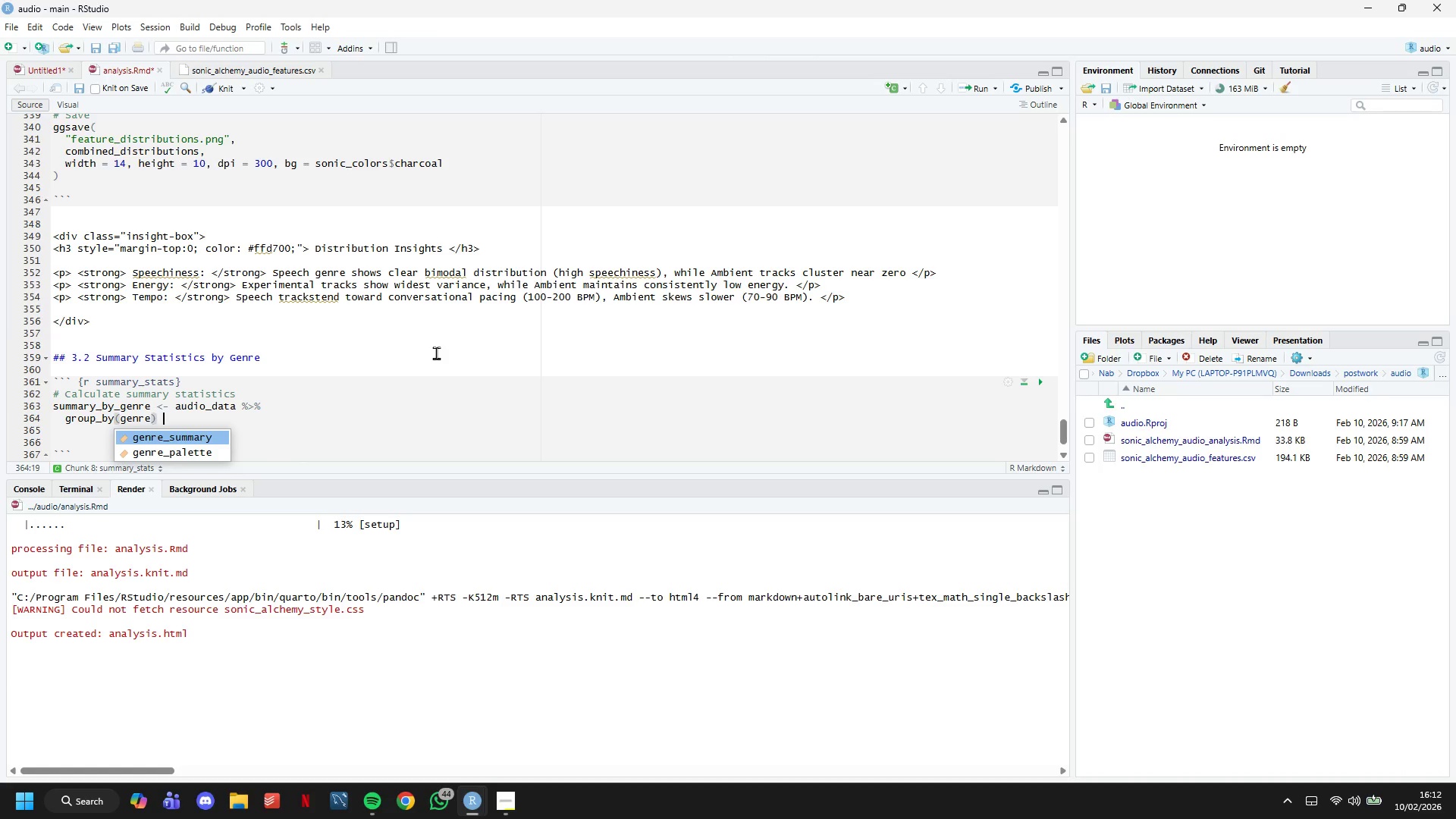 
key(Space)
 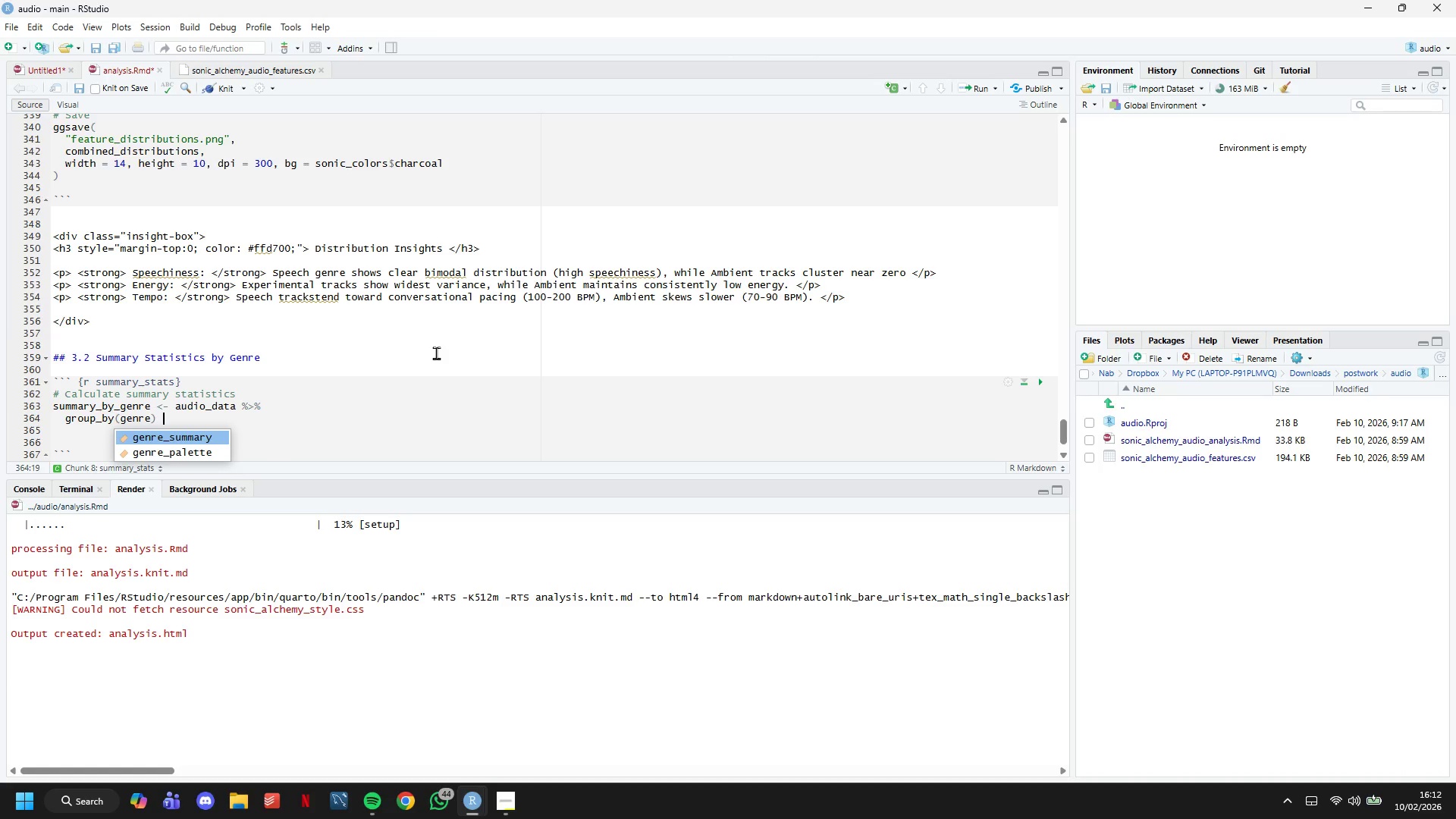 
key(Shift+5)
 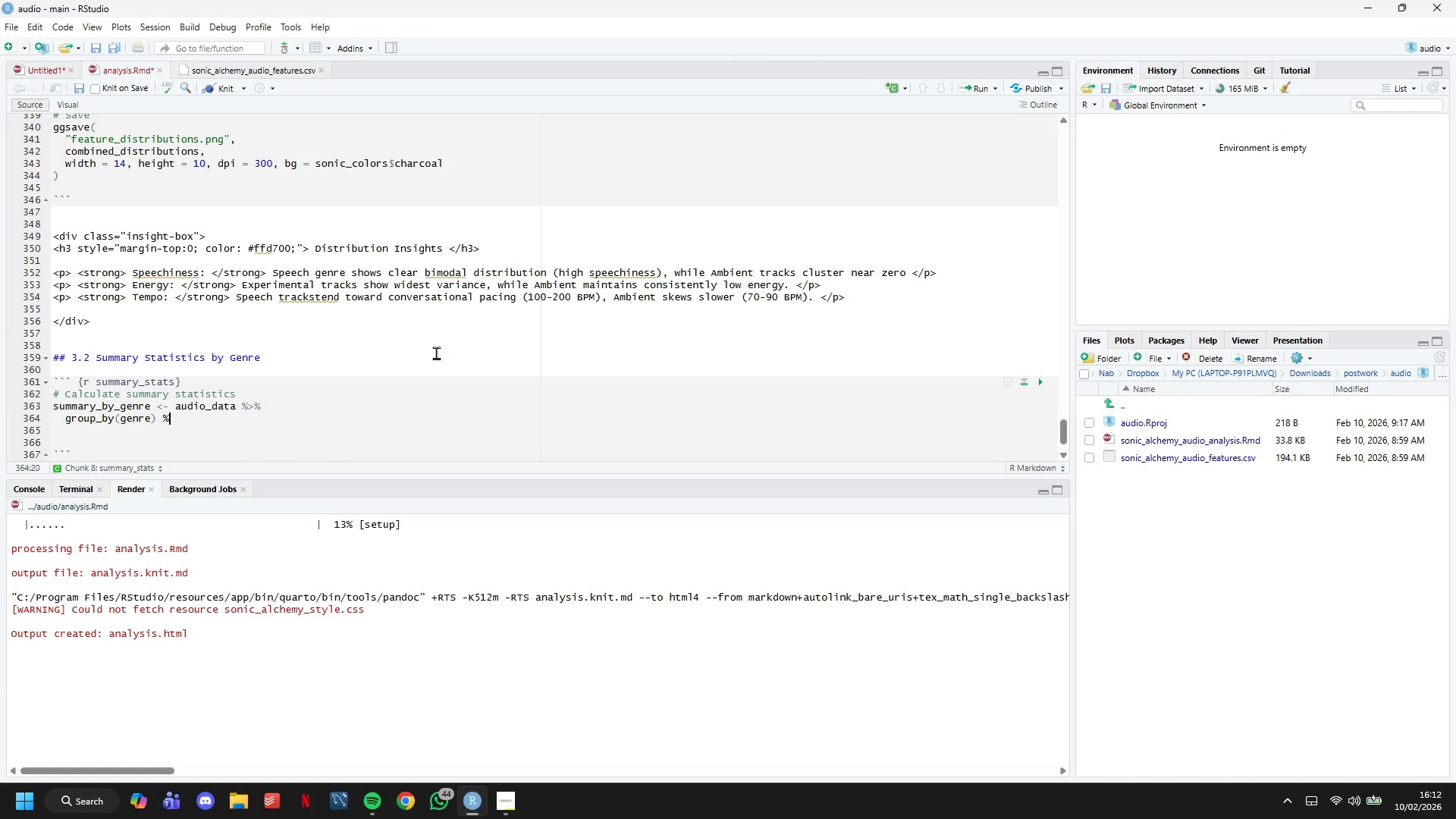 
key(Shift+Period)
 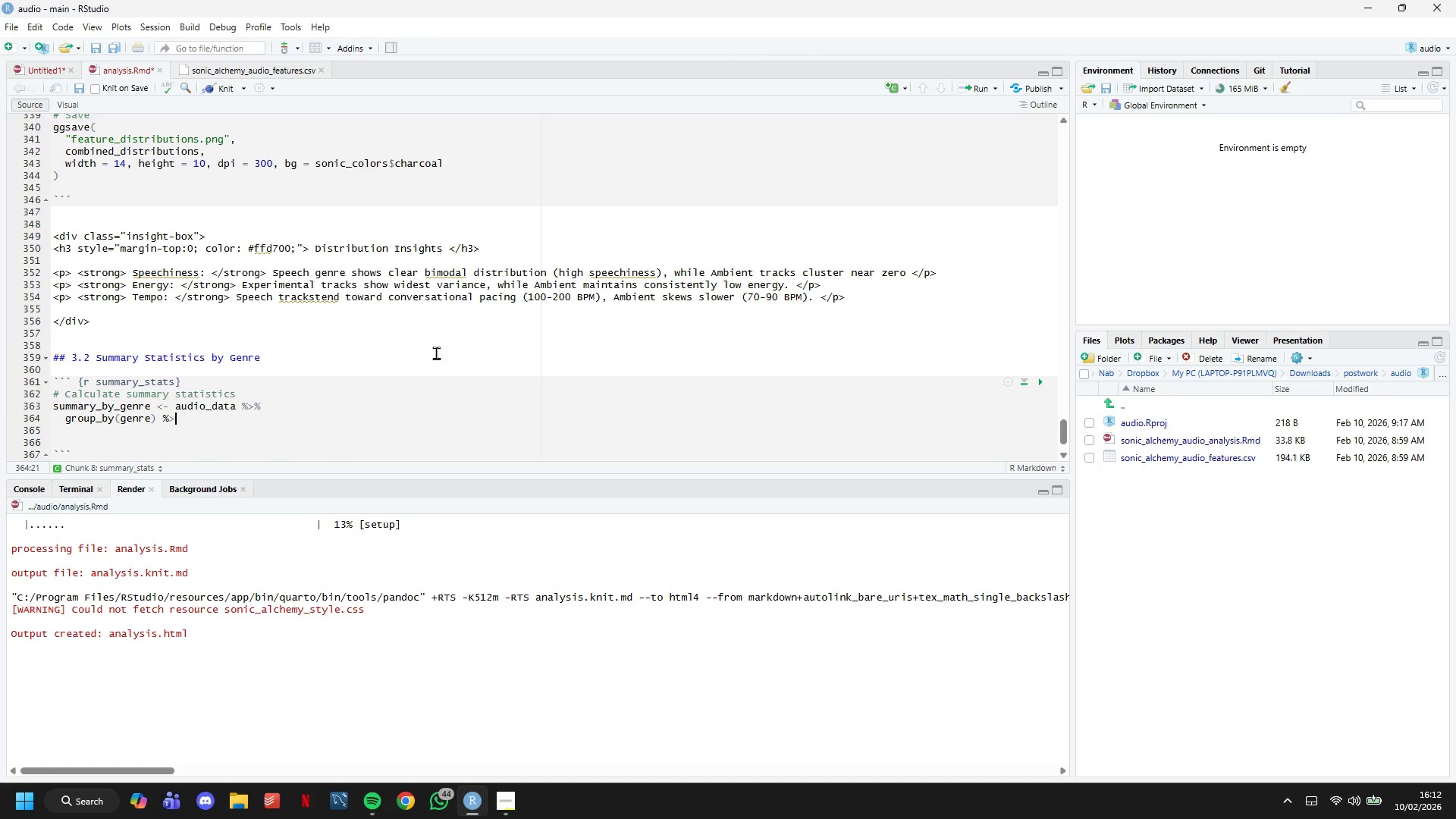 
key(Shift+5)
 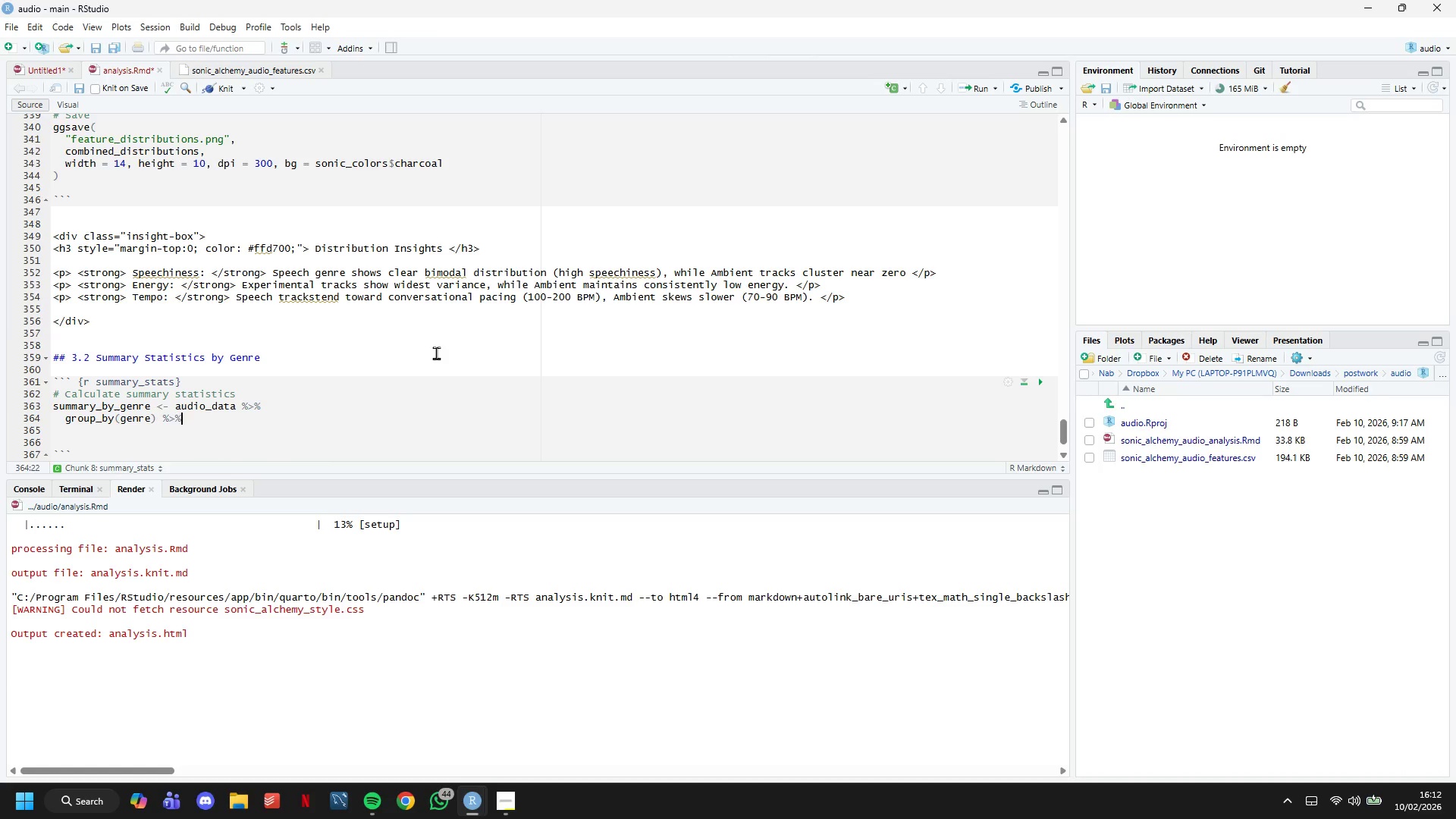 
key(Enter)
 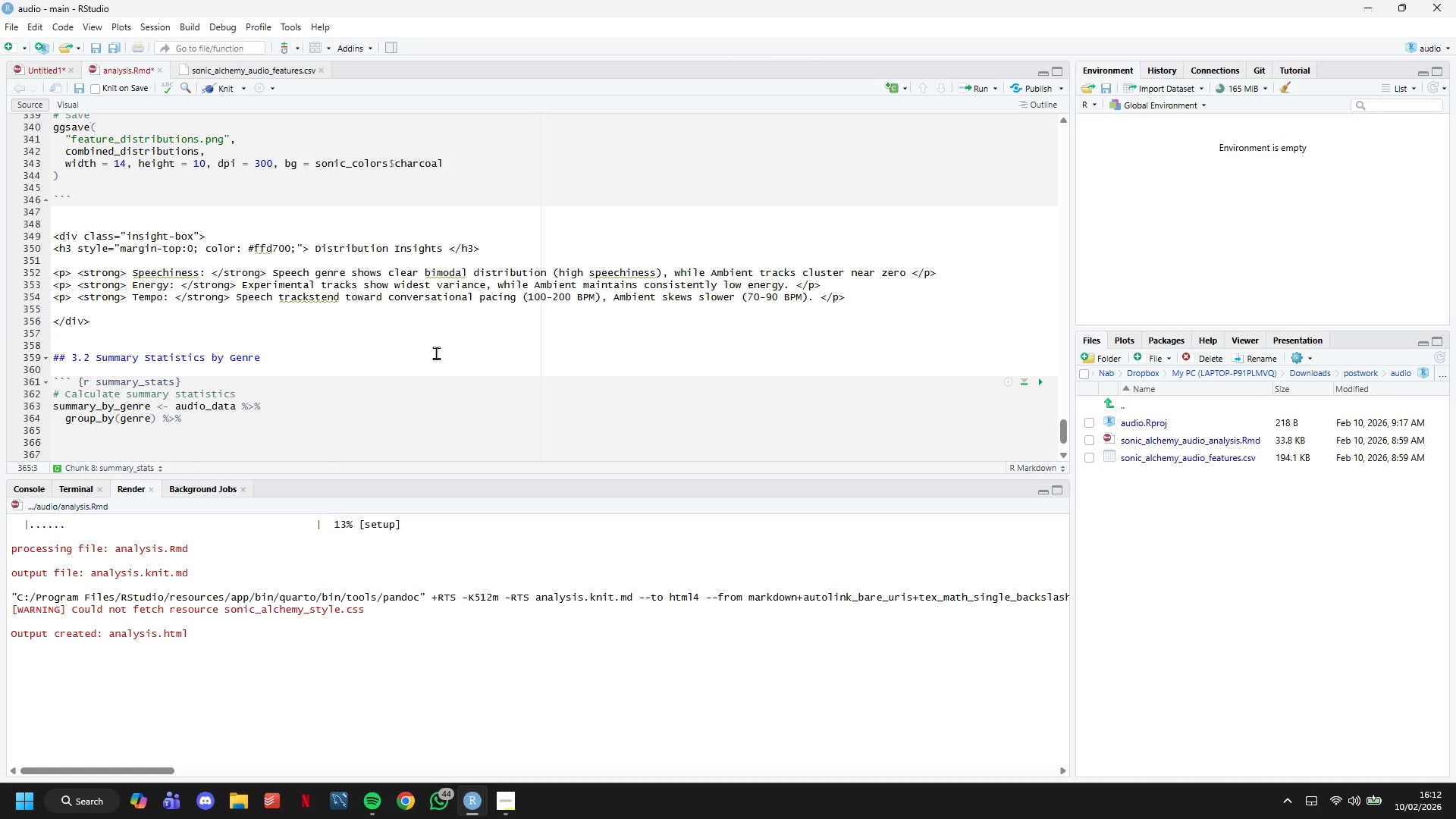 
type(summarise()
 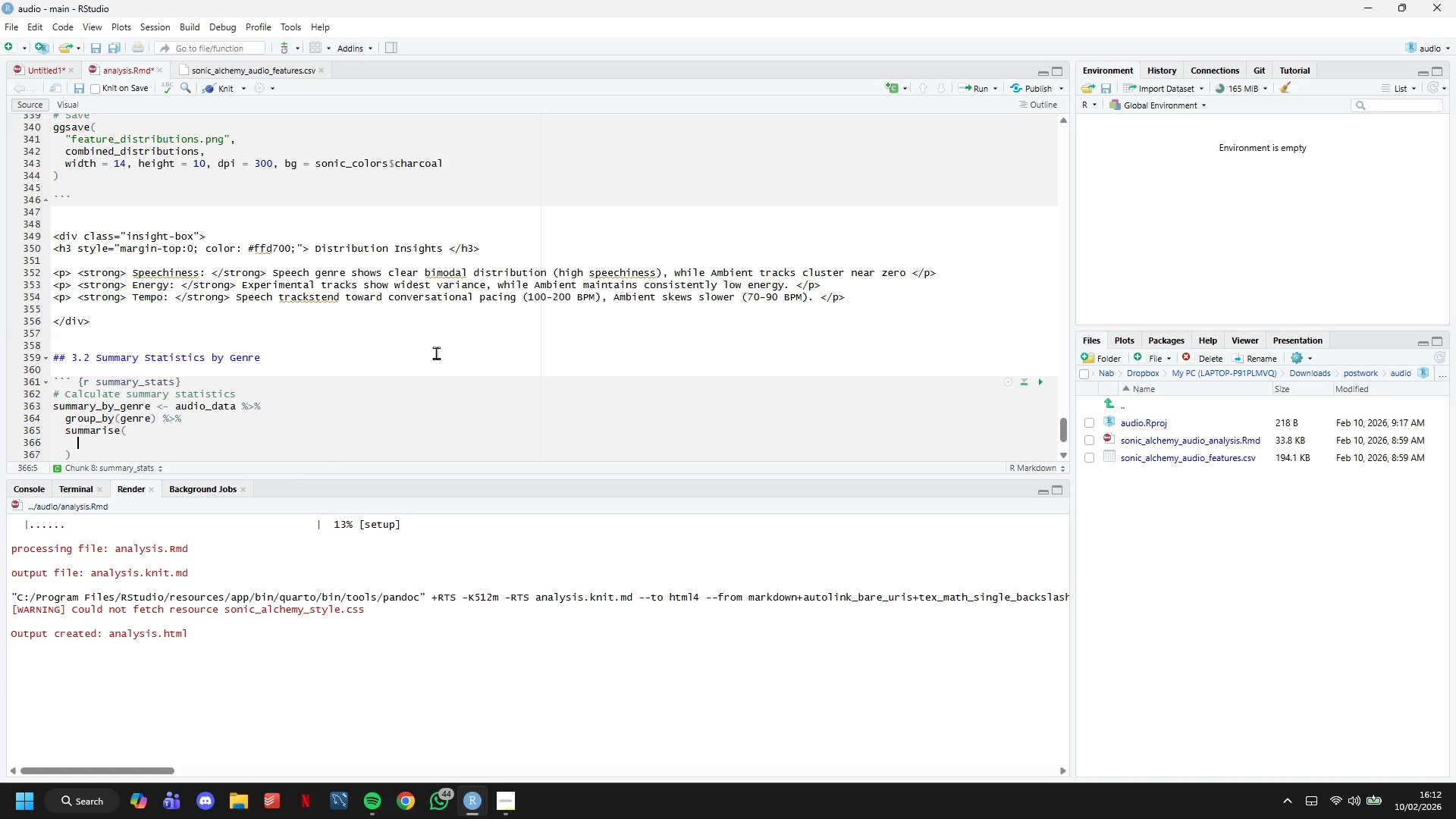 
 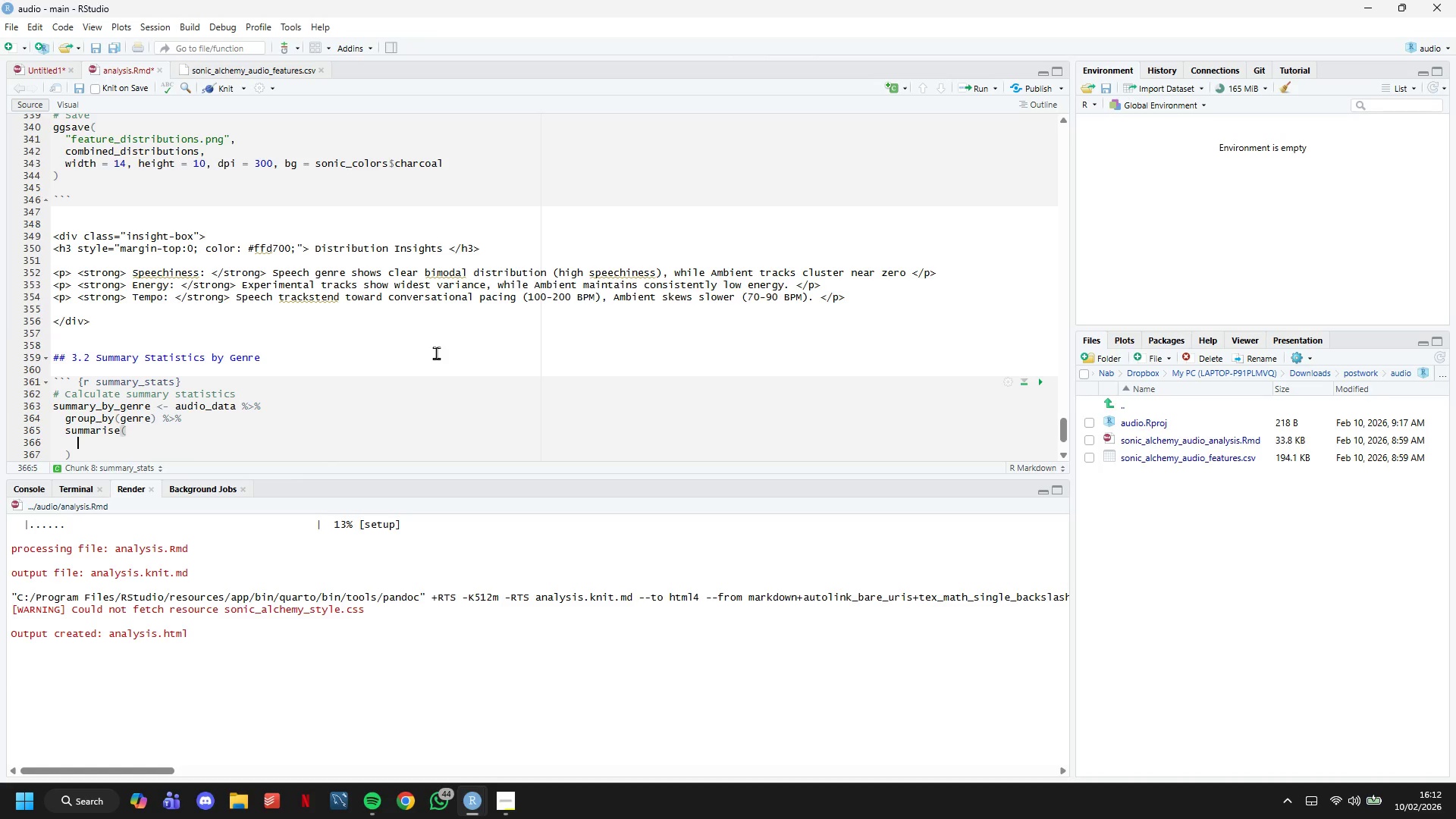 
key(Enter)
 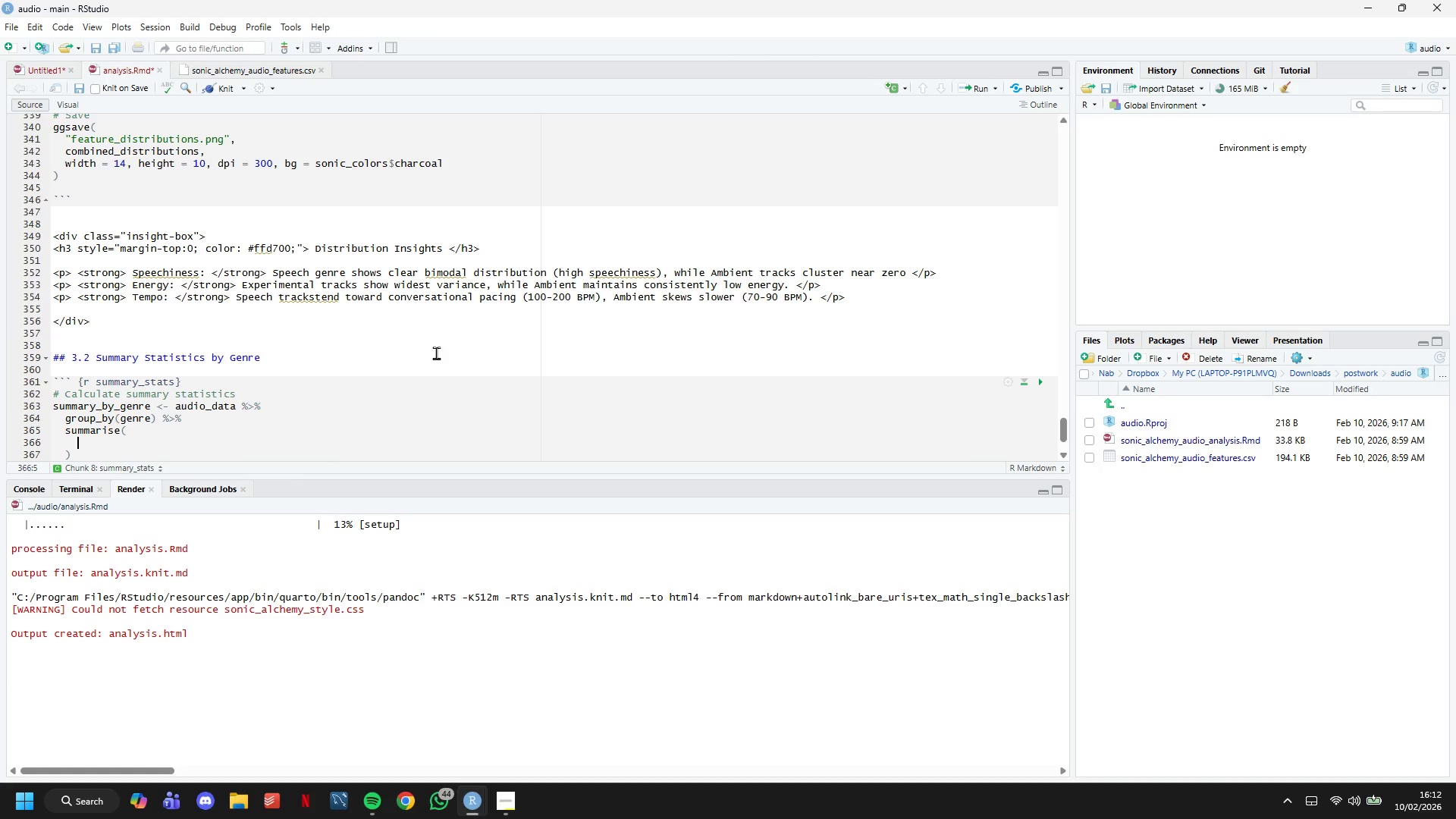 
type(across()
 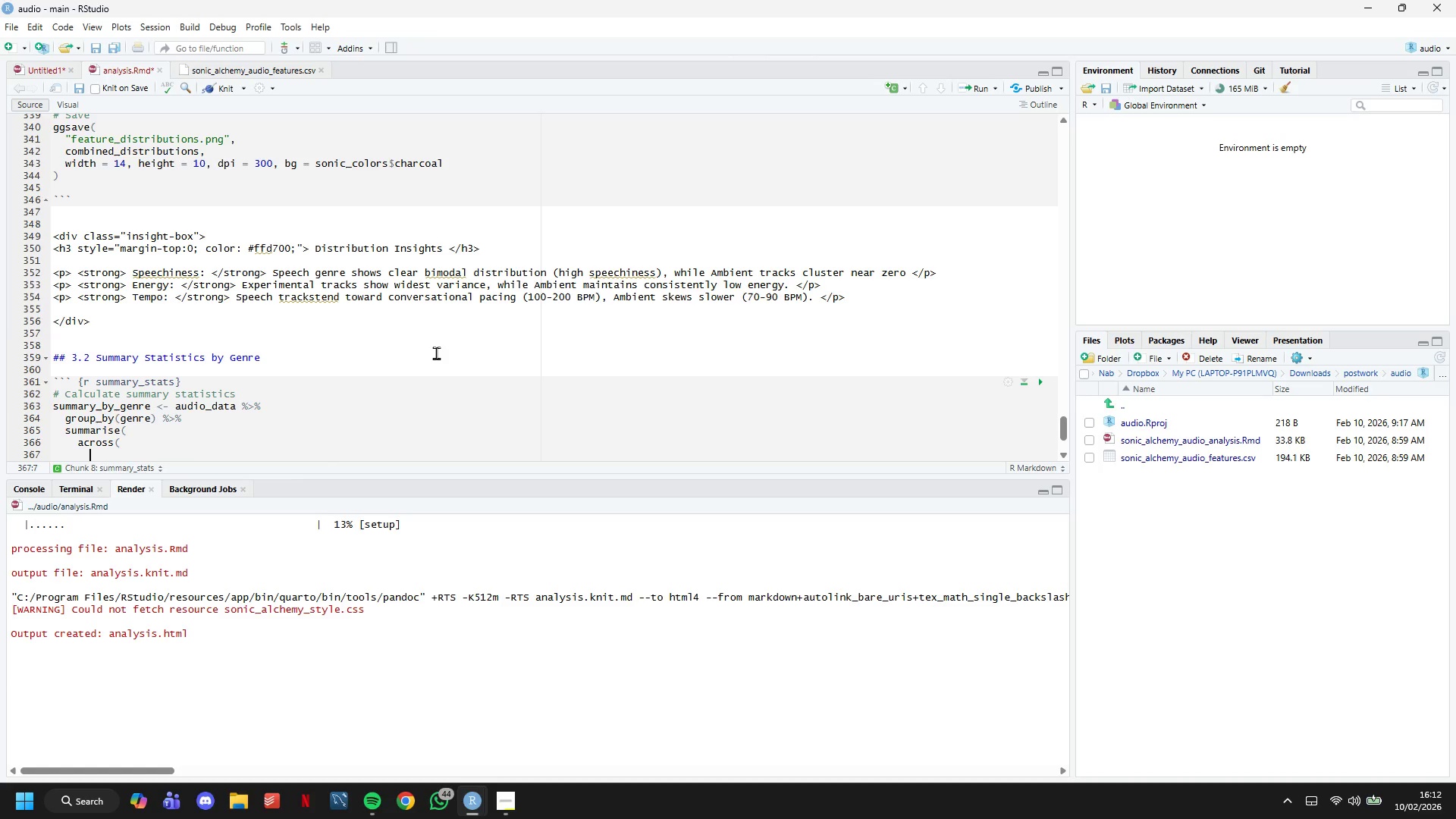 
 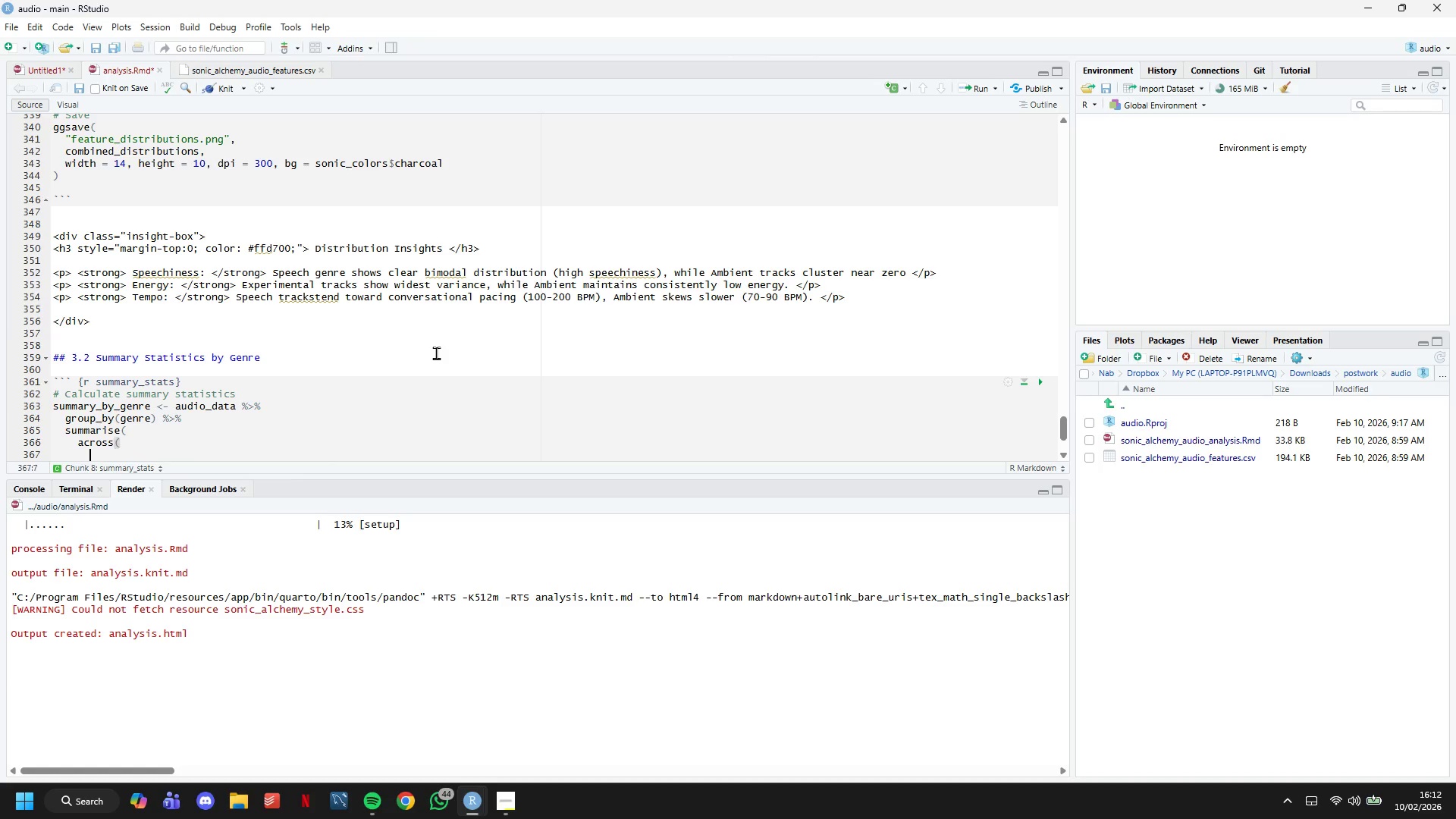 
key(Enter)
 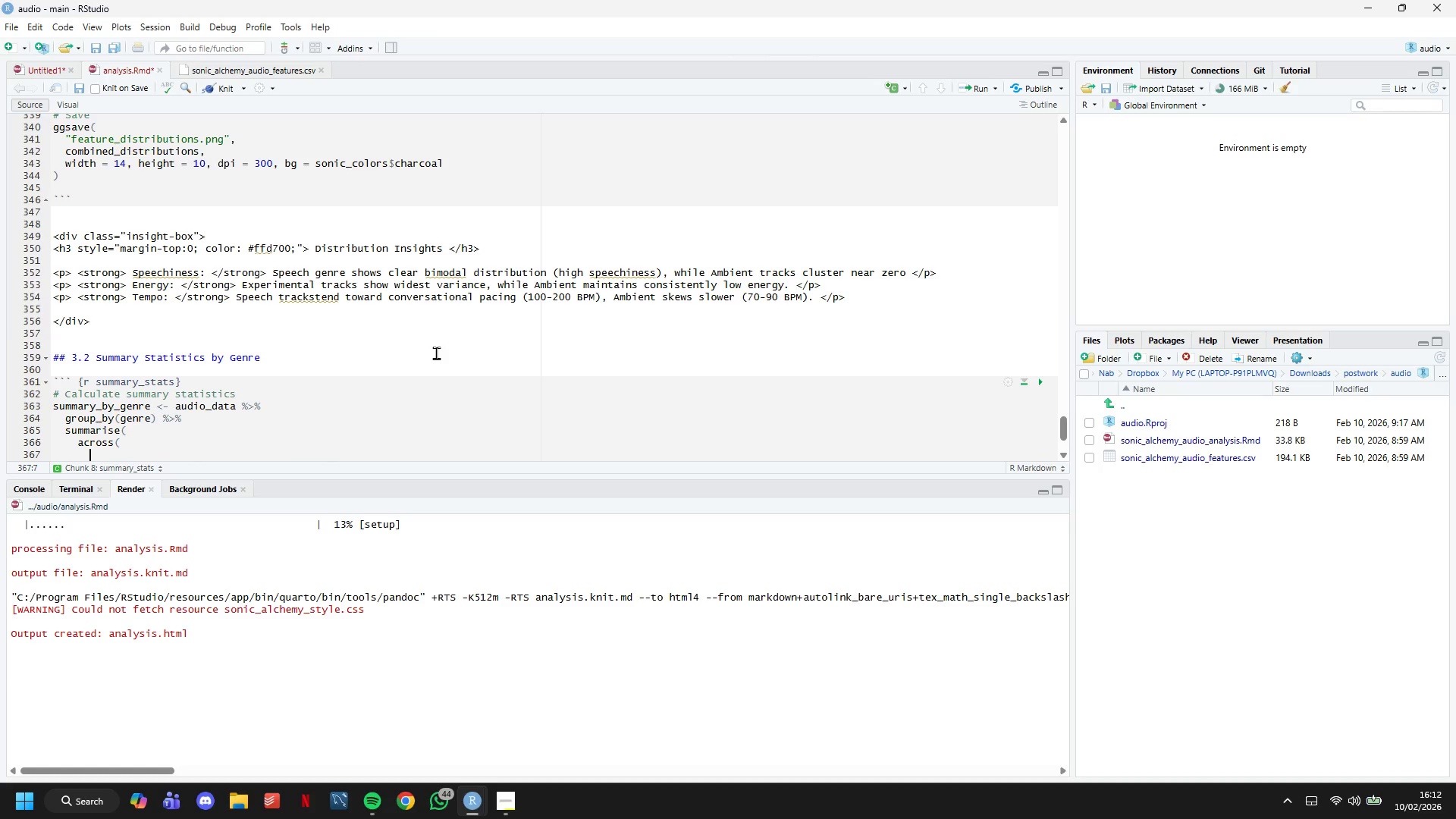 
type(c(speechiness, energy)
 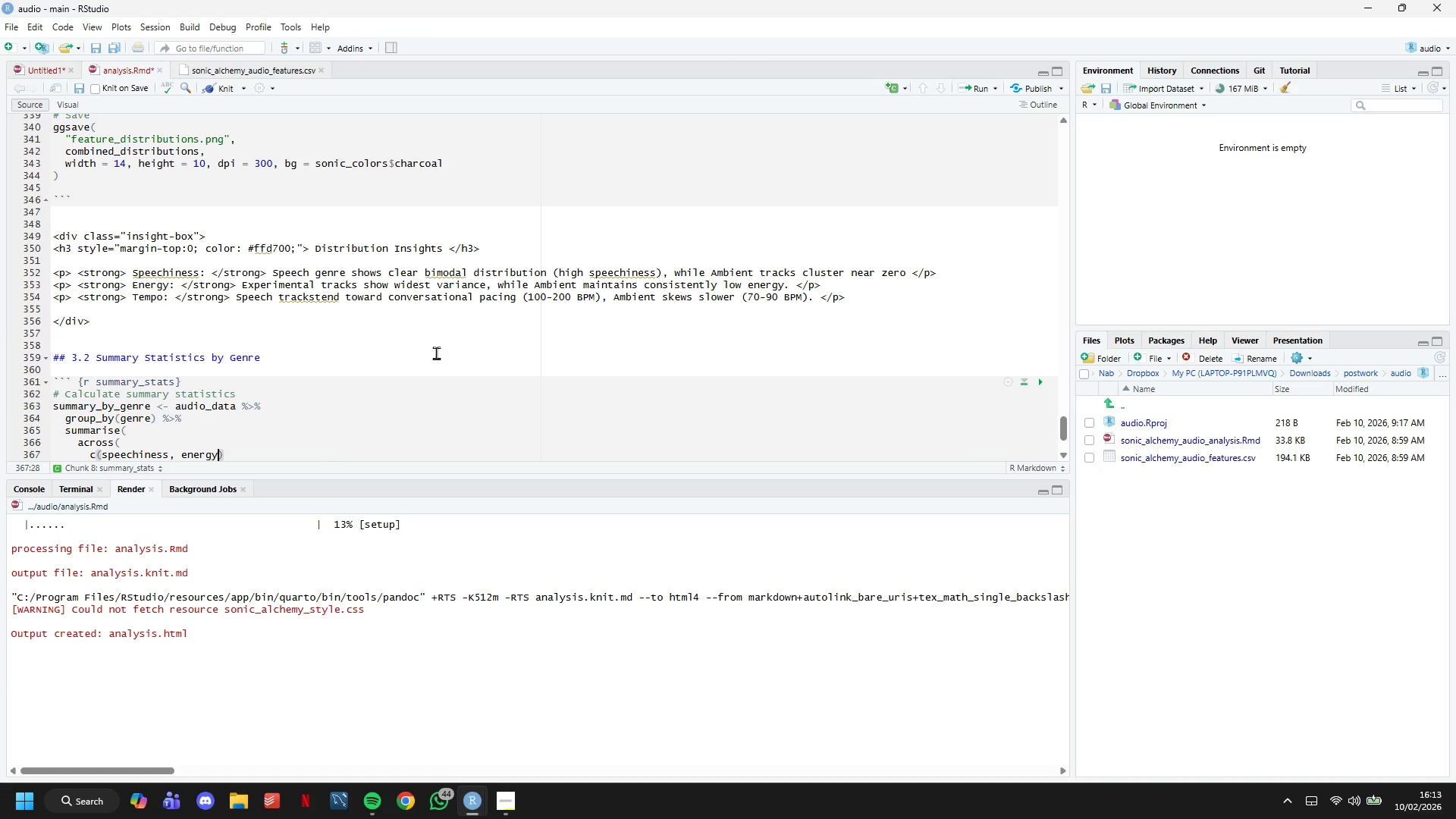 
key(Comma)
 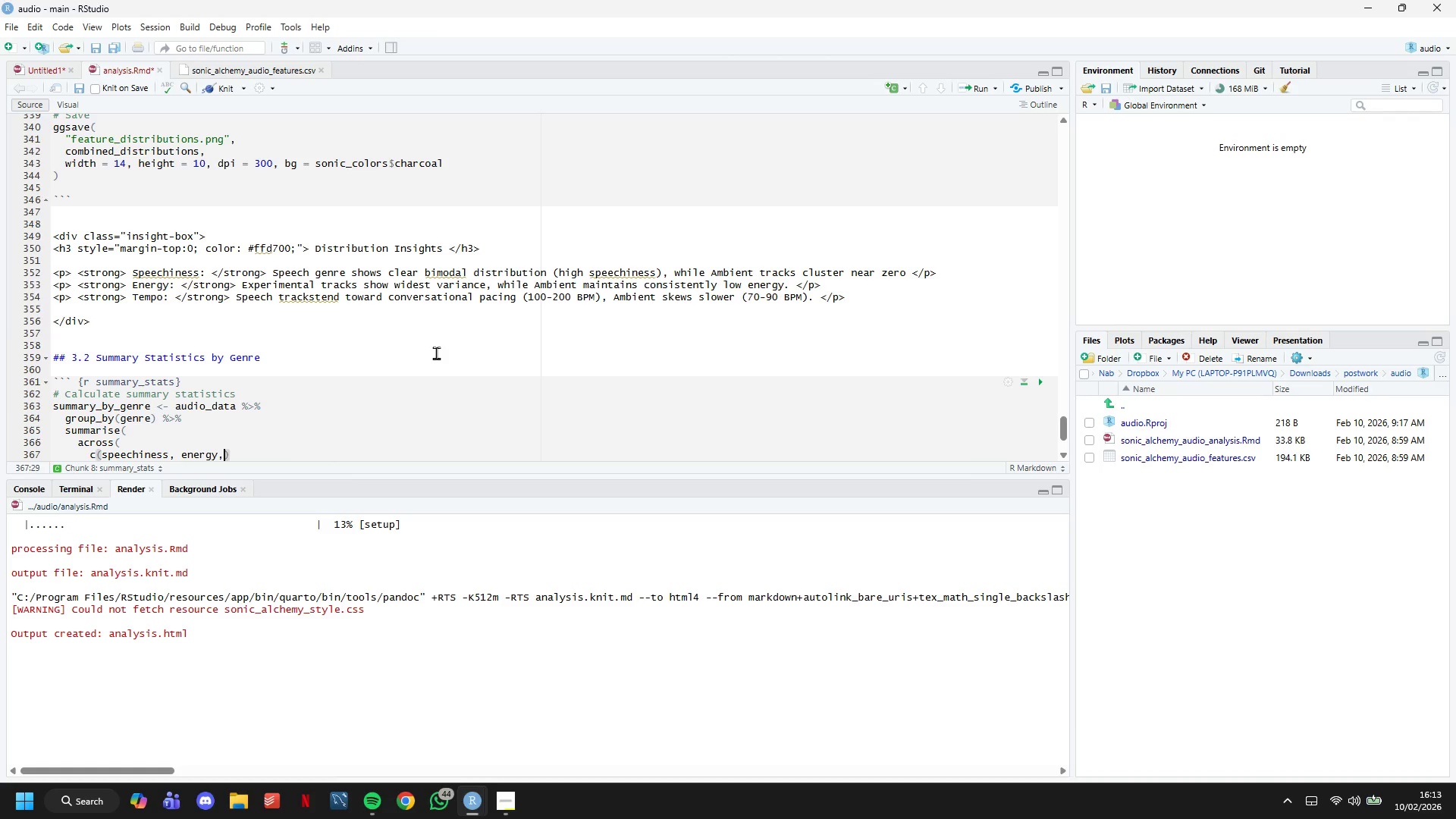 
key(Space)
 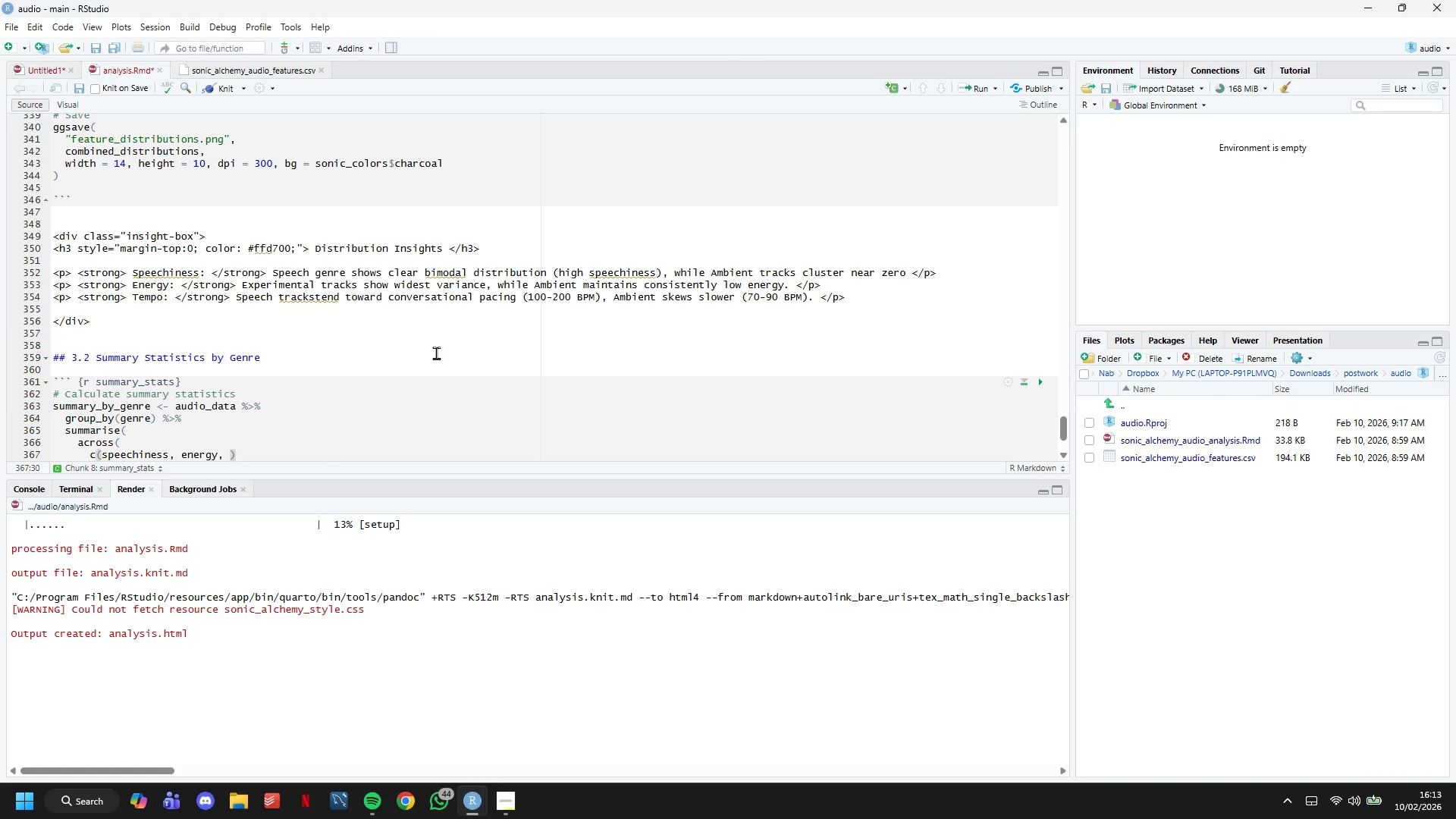 
type(tempo, ac)
 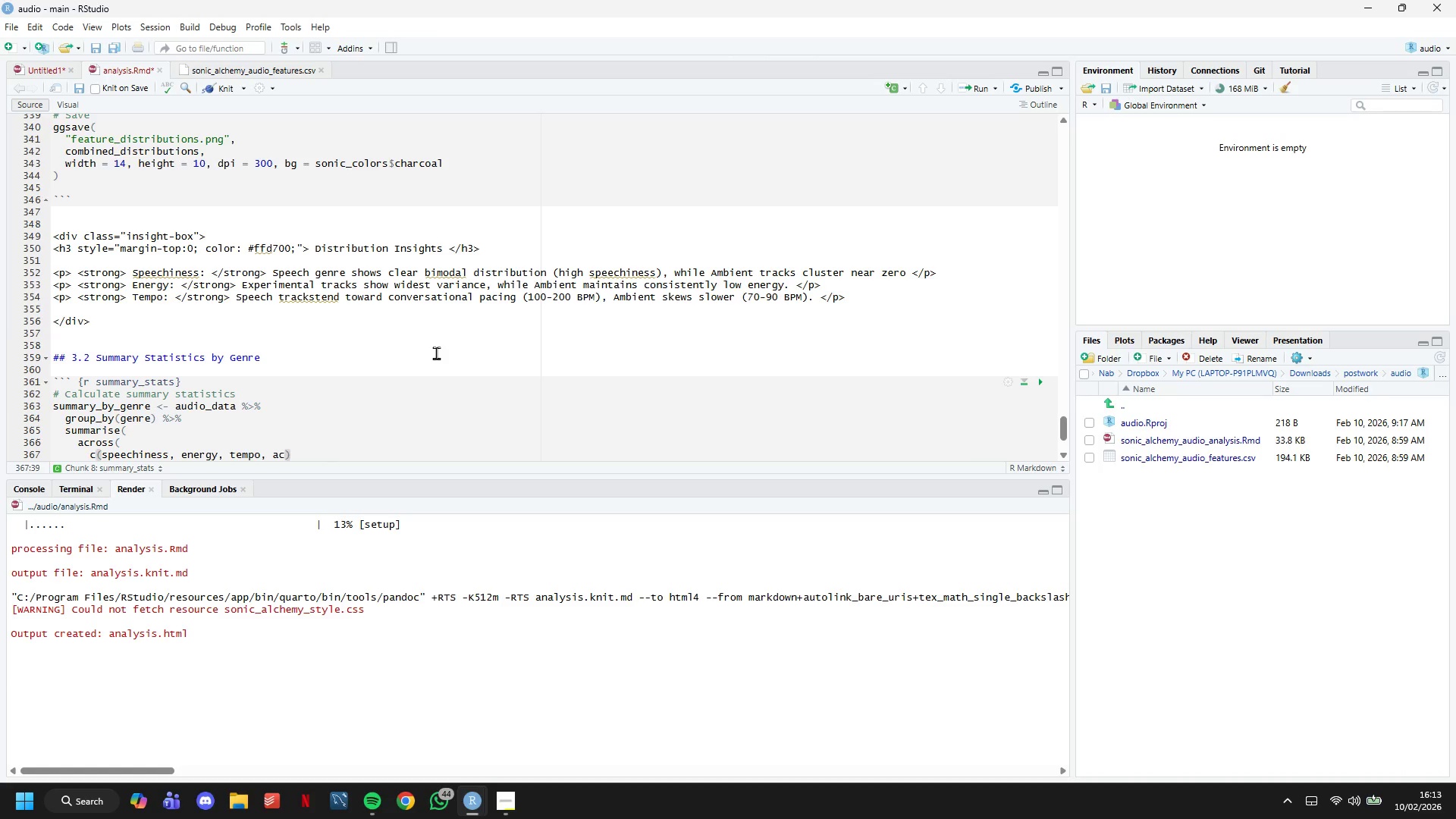 
type(ousticness)
 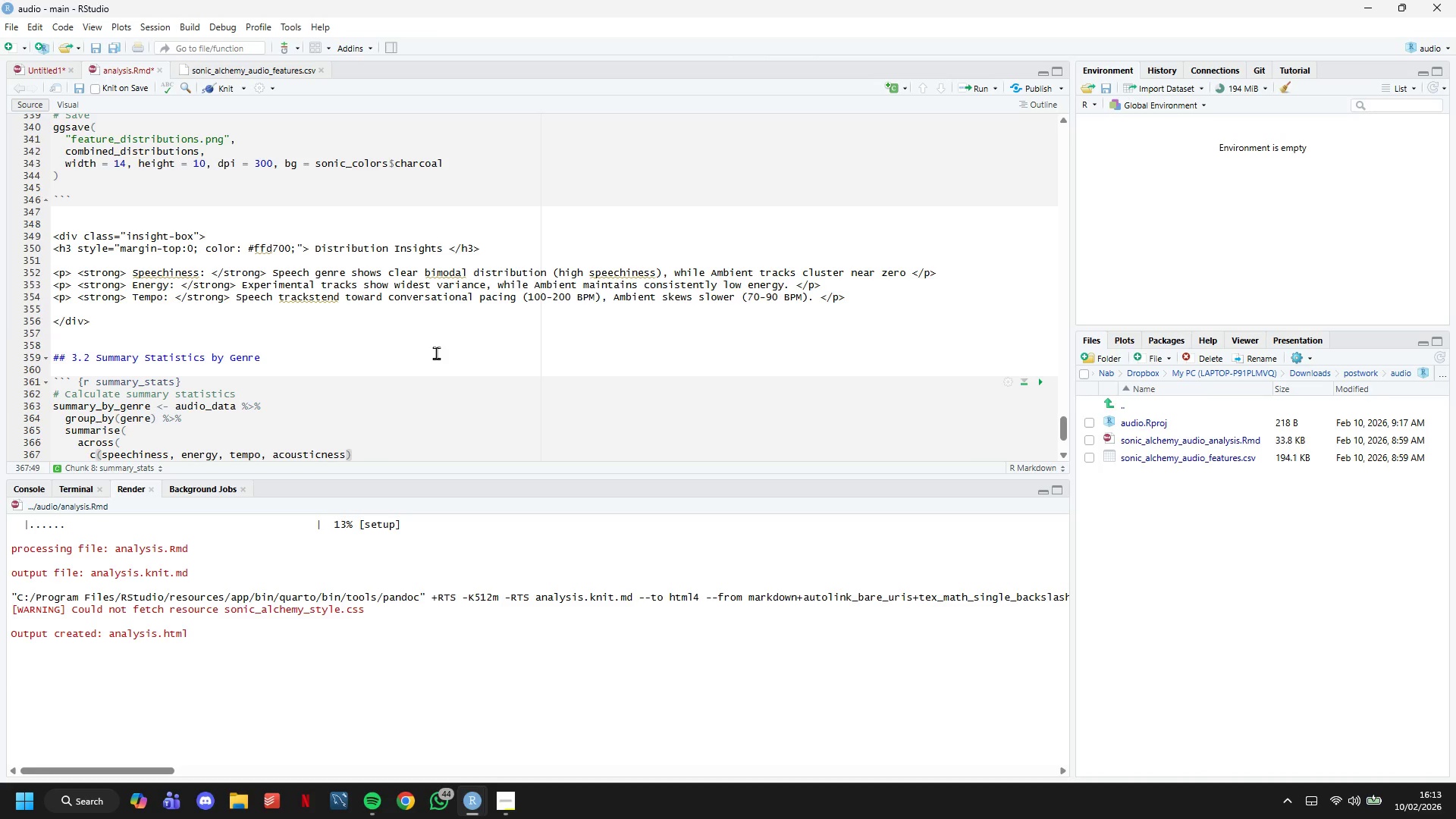 
key(Comma)
 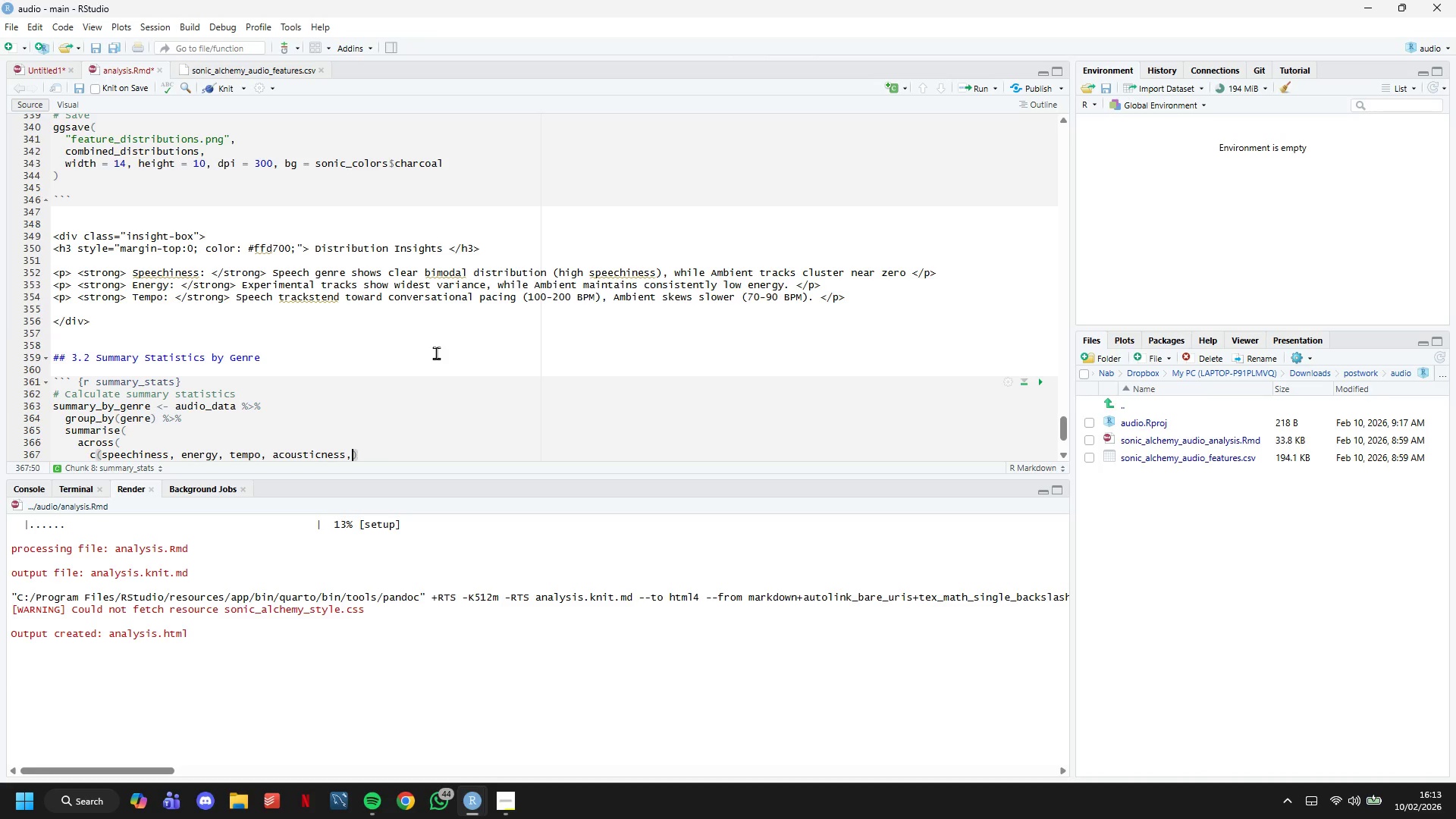 
key(Space)
 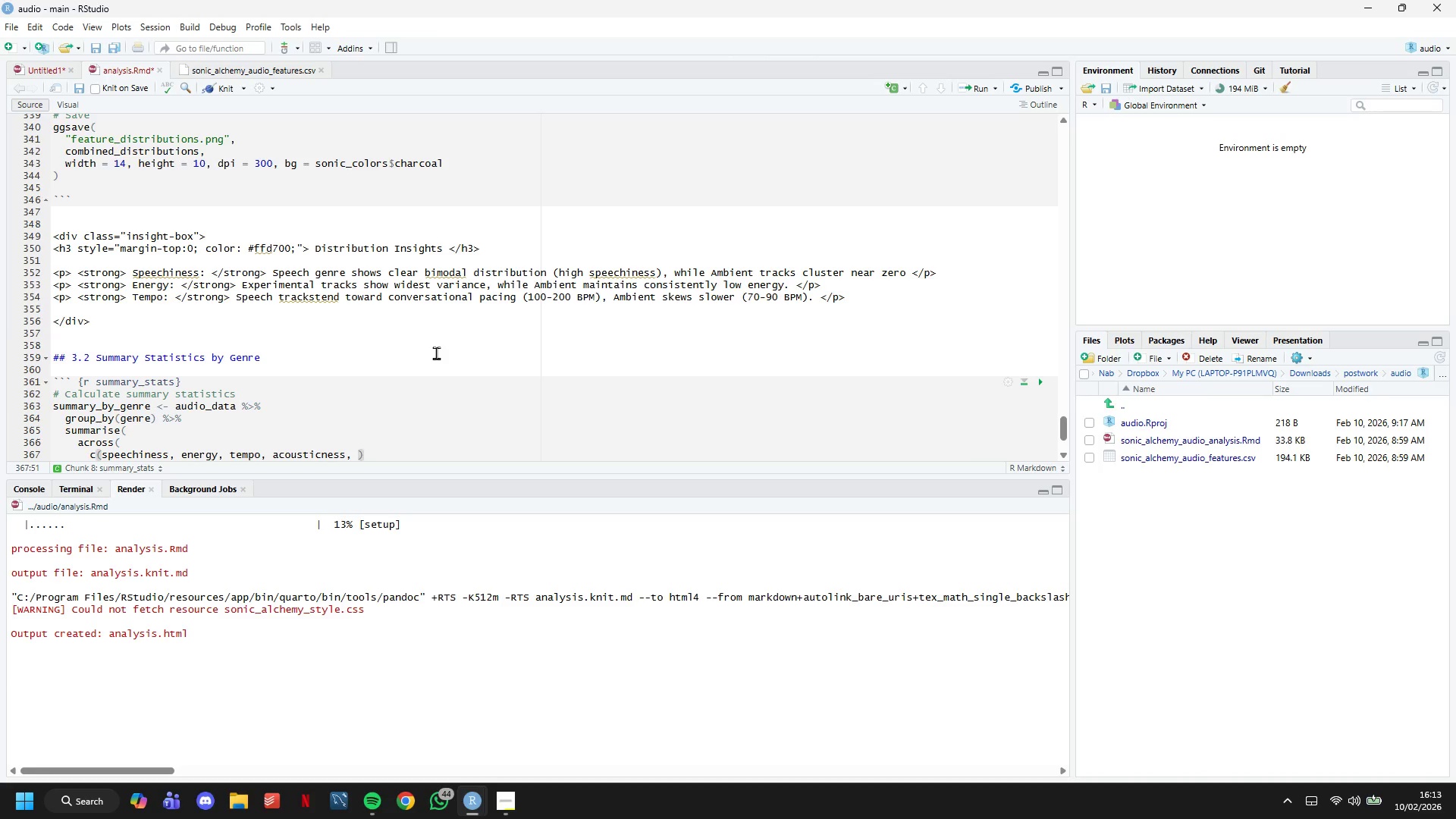 
type(liveness)
 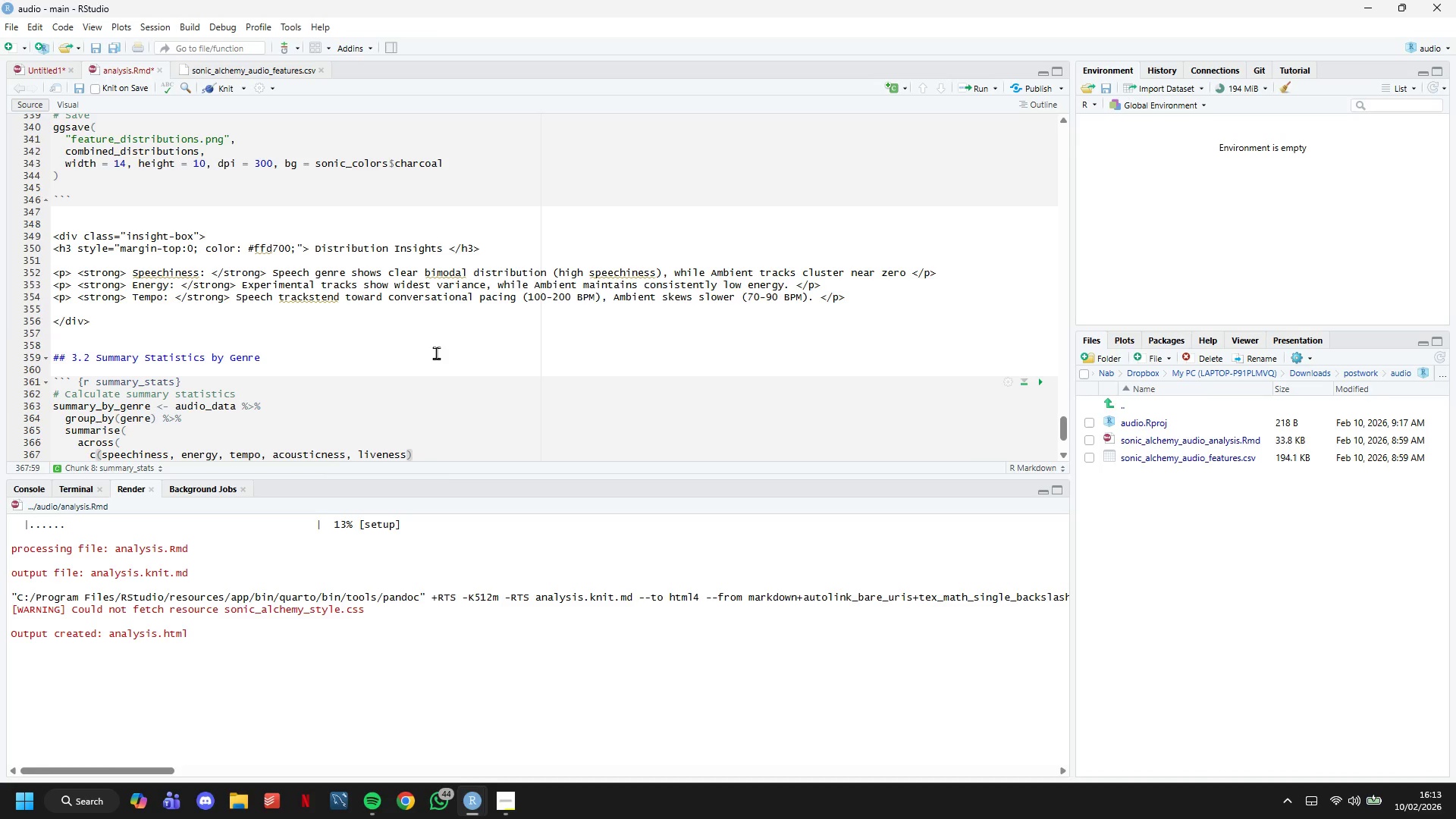 
key(ArrowRight)
 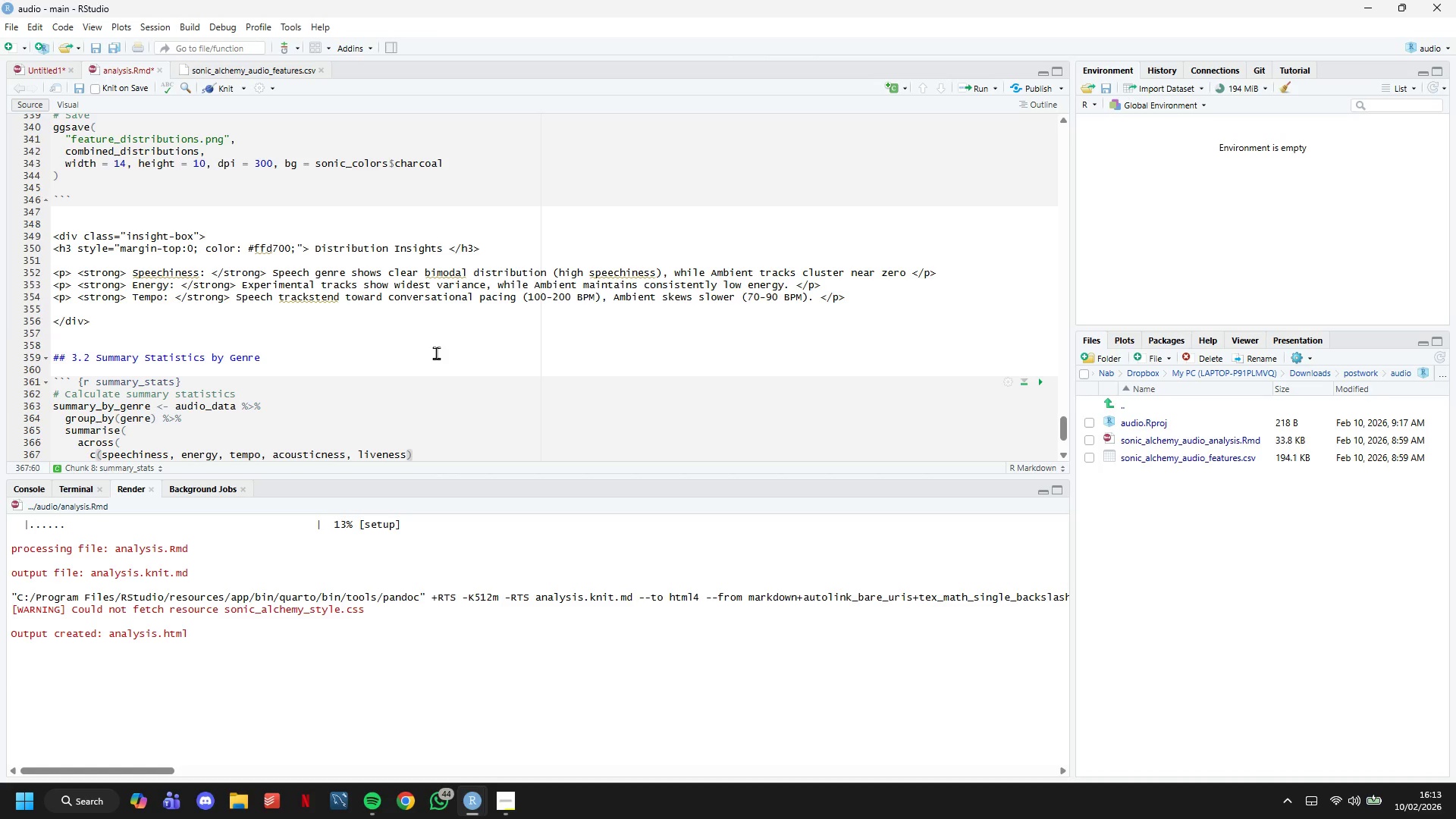 
key(Period)
 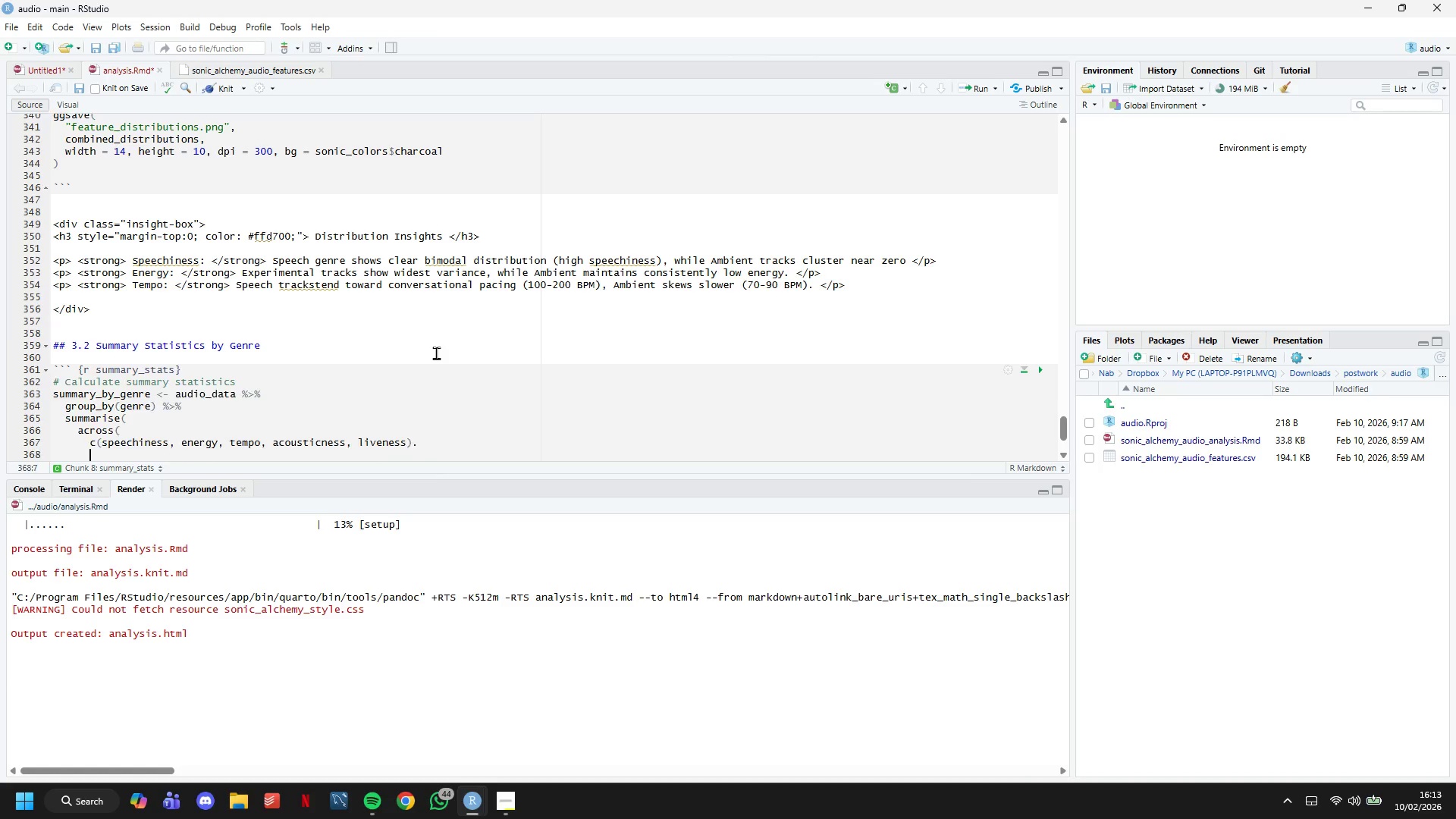 
key(Enter)
 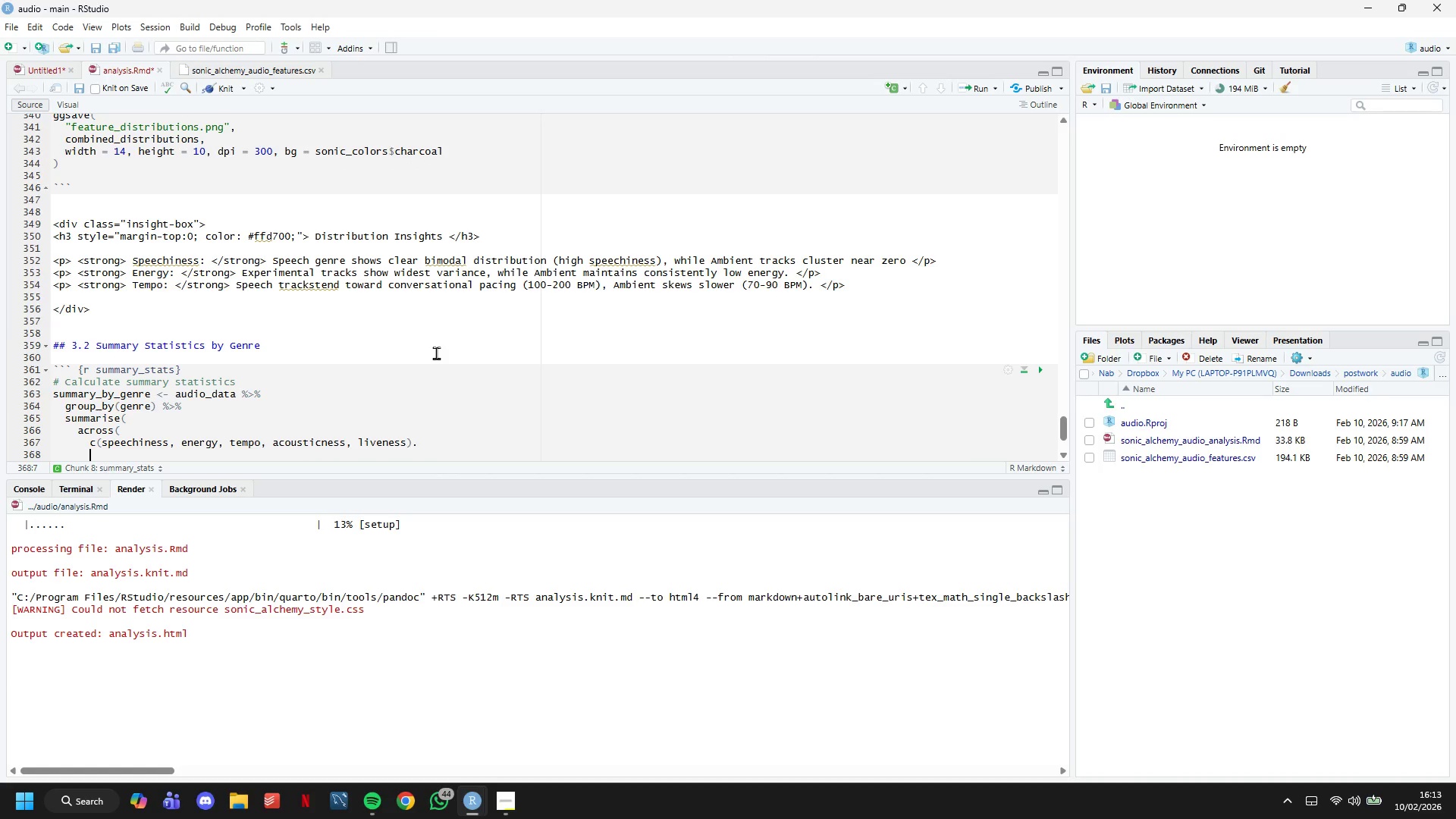 
type(list()
 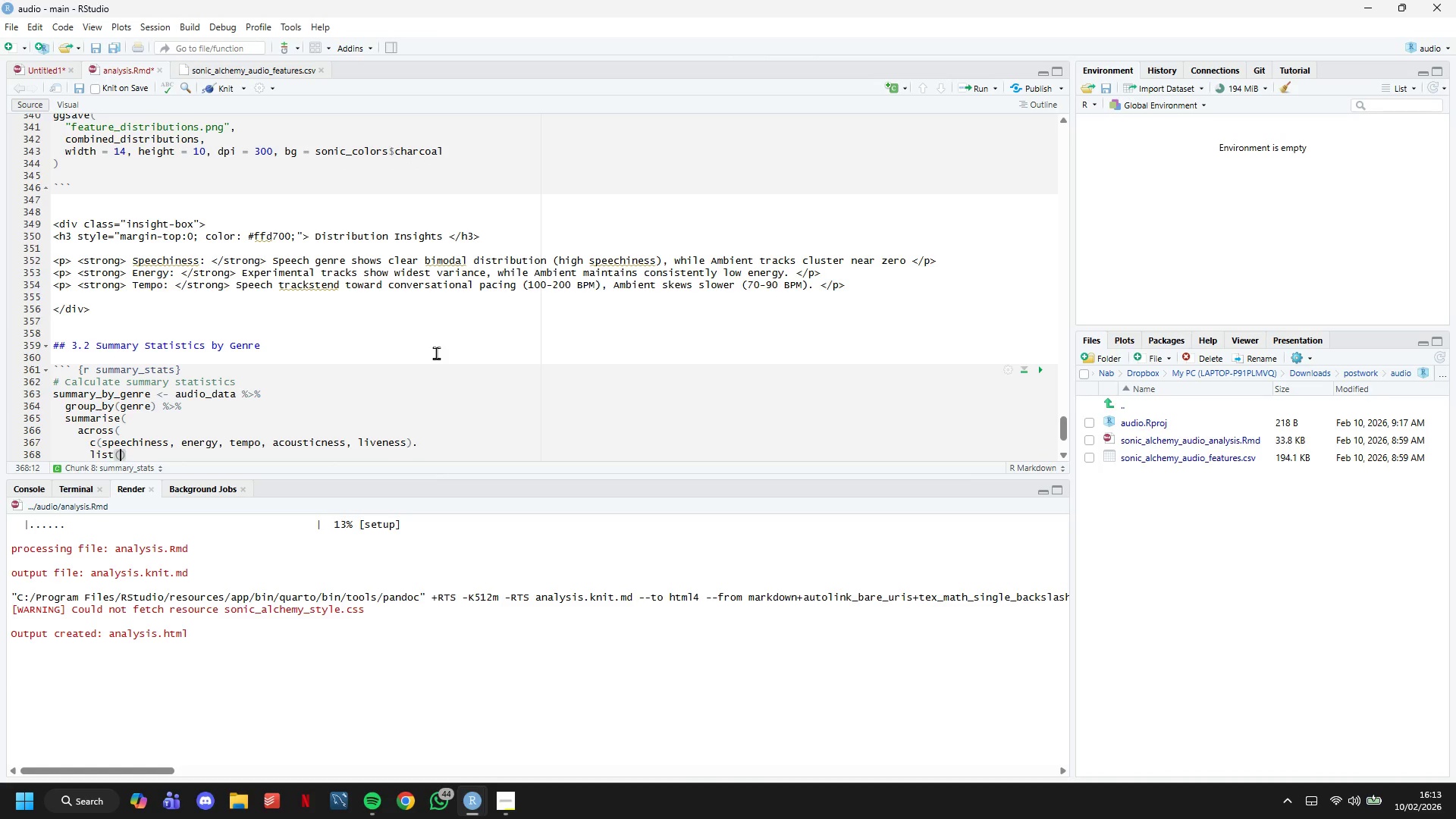 
key(Enter)
 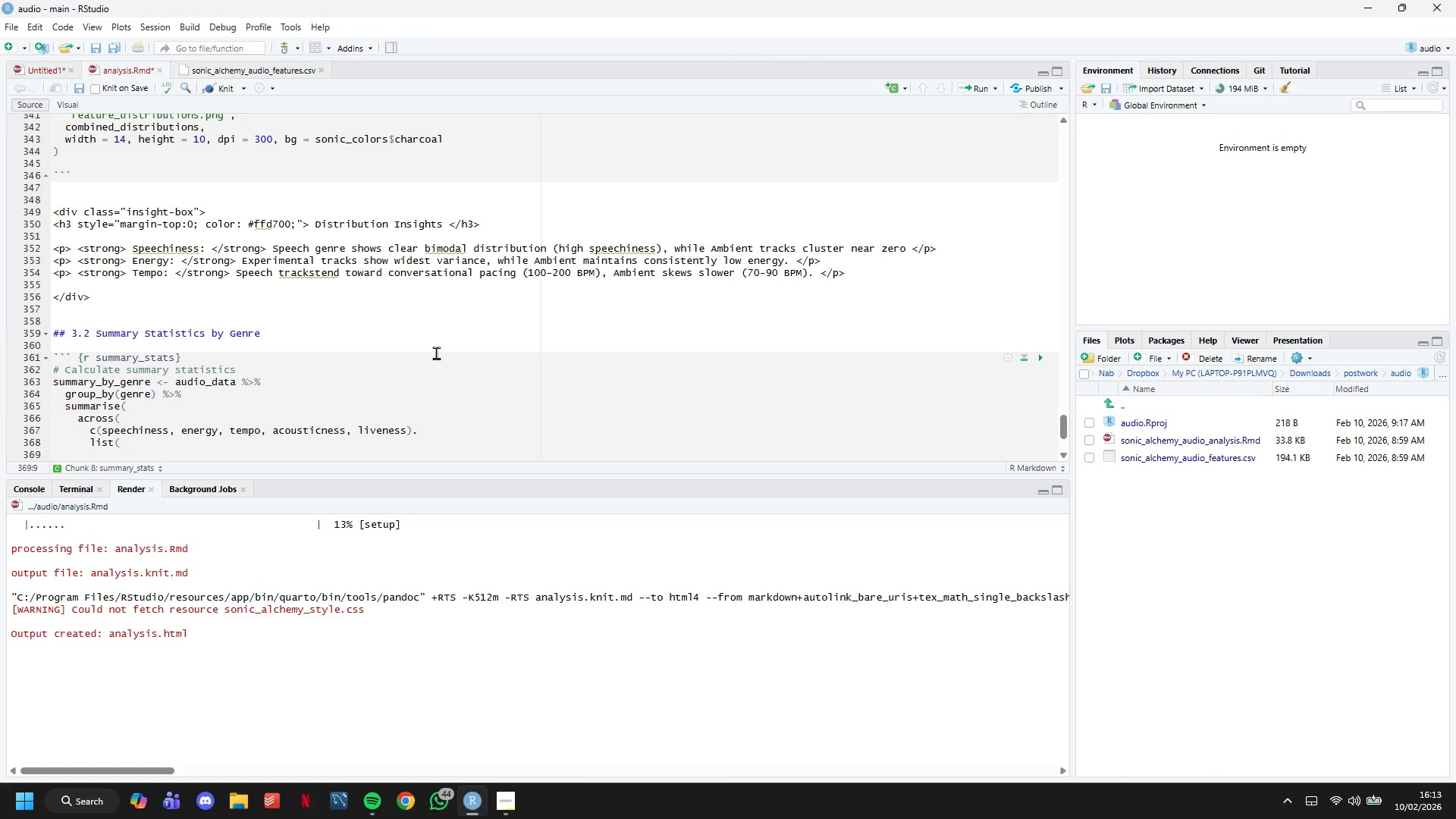 
scroll: coordinate [436, 353], scroll_direction: down, amount: 3.0
 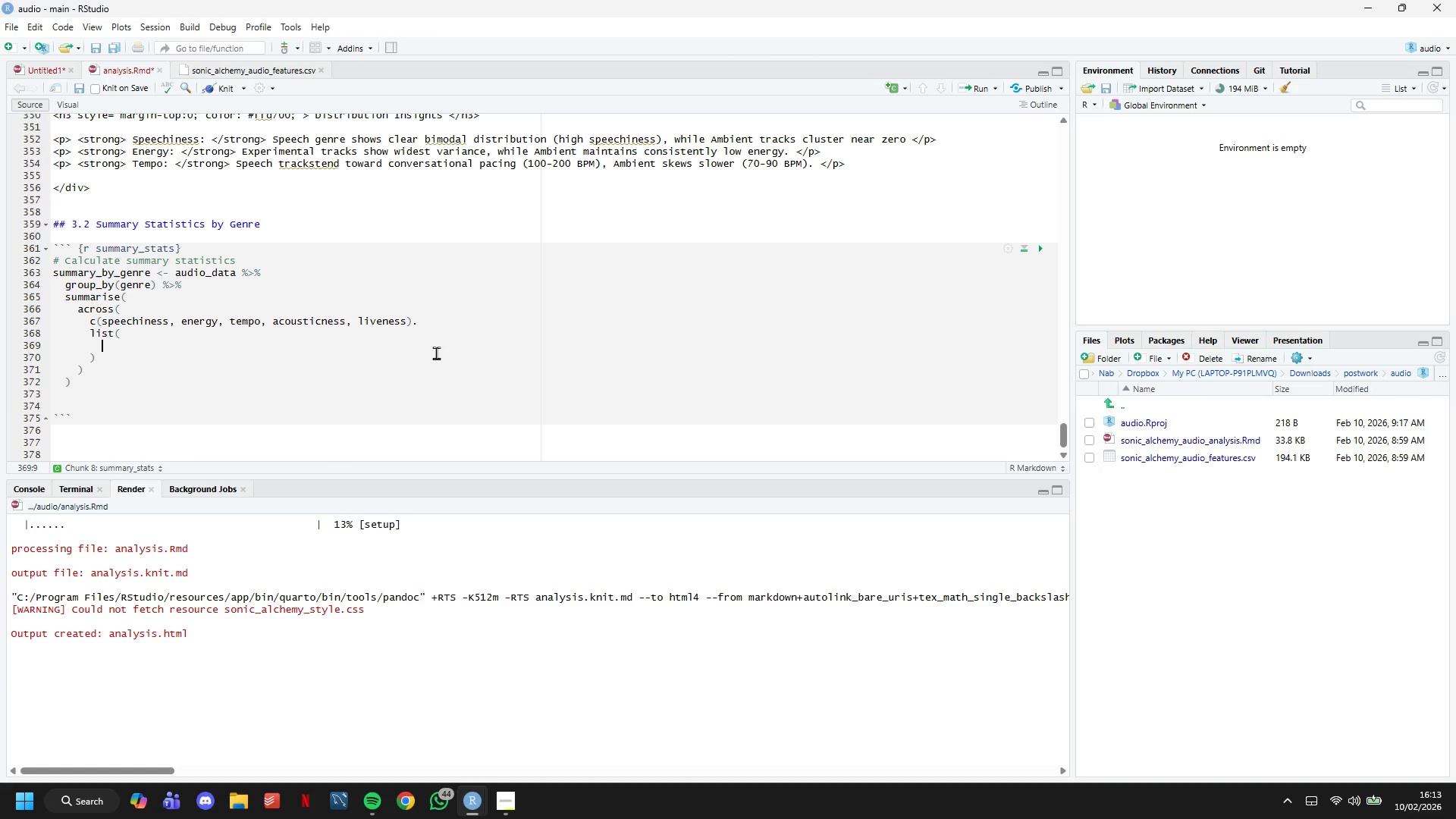 
wait(19.55)
 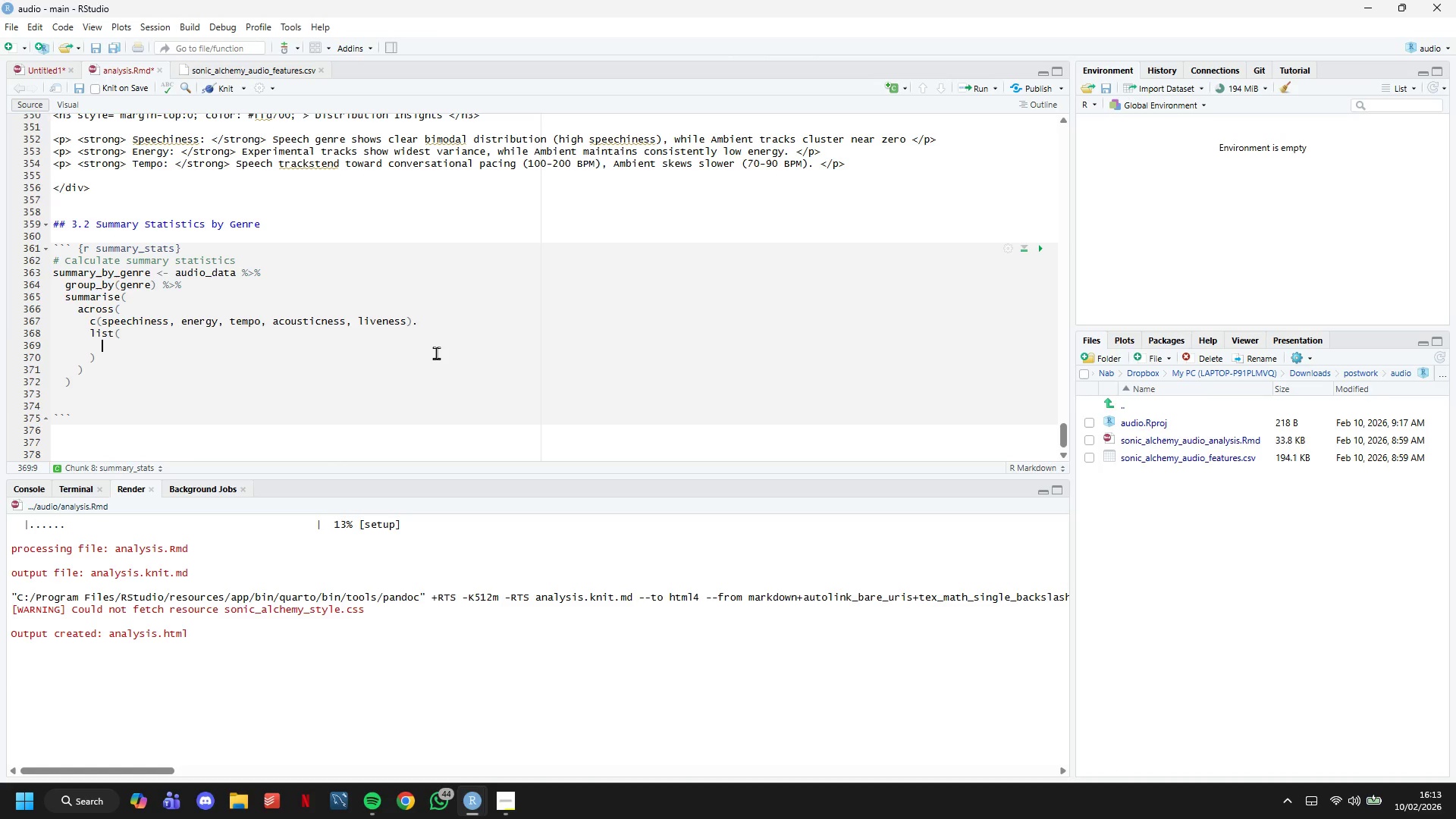 
type(list()
 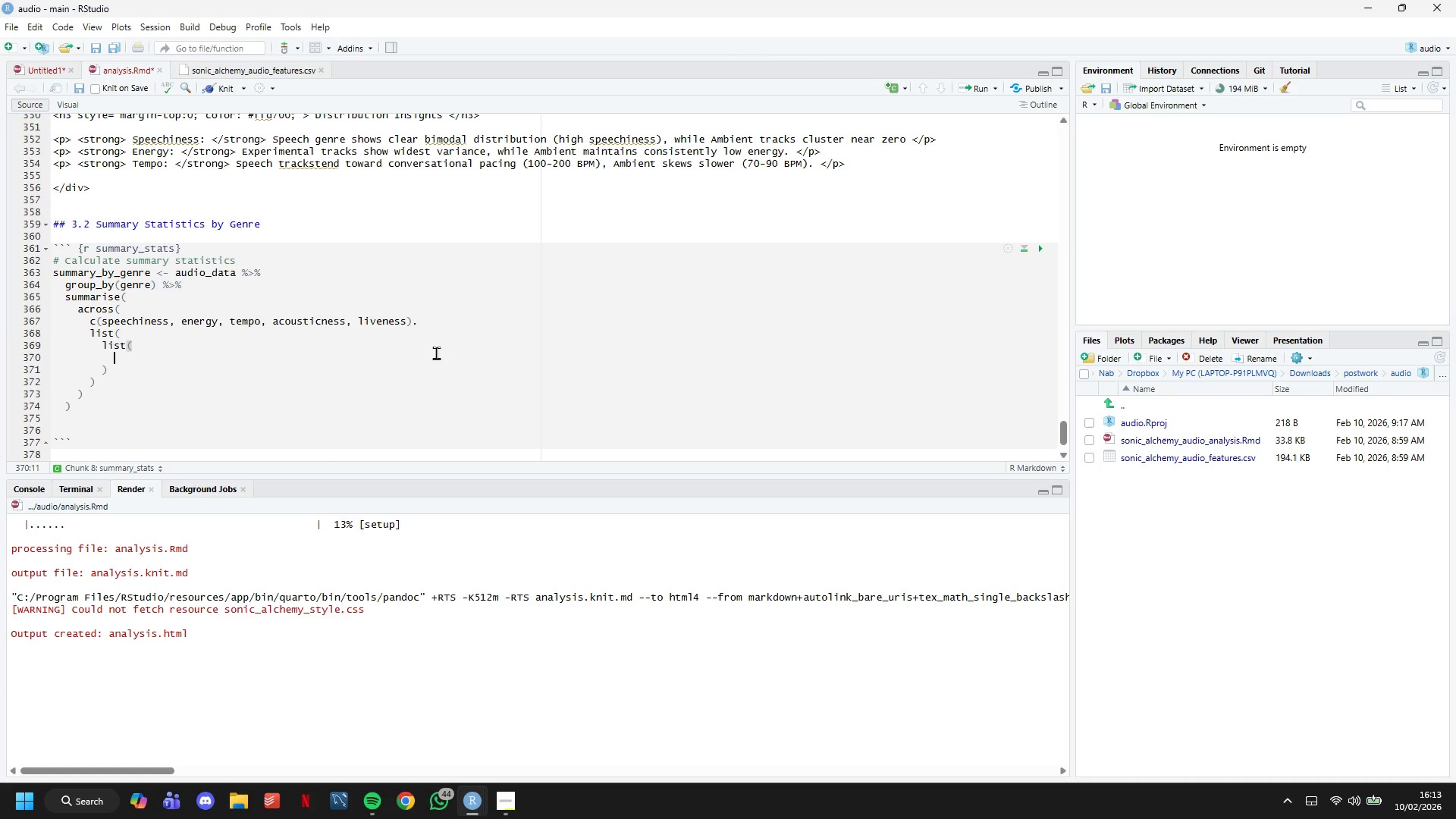 
key(Enter)
 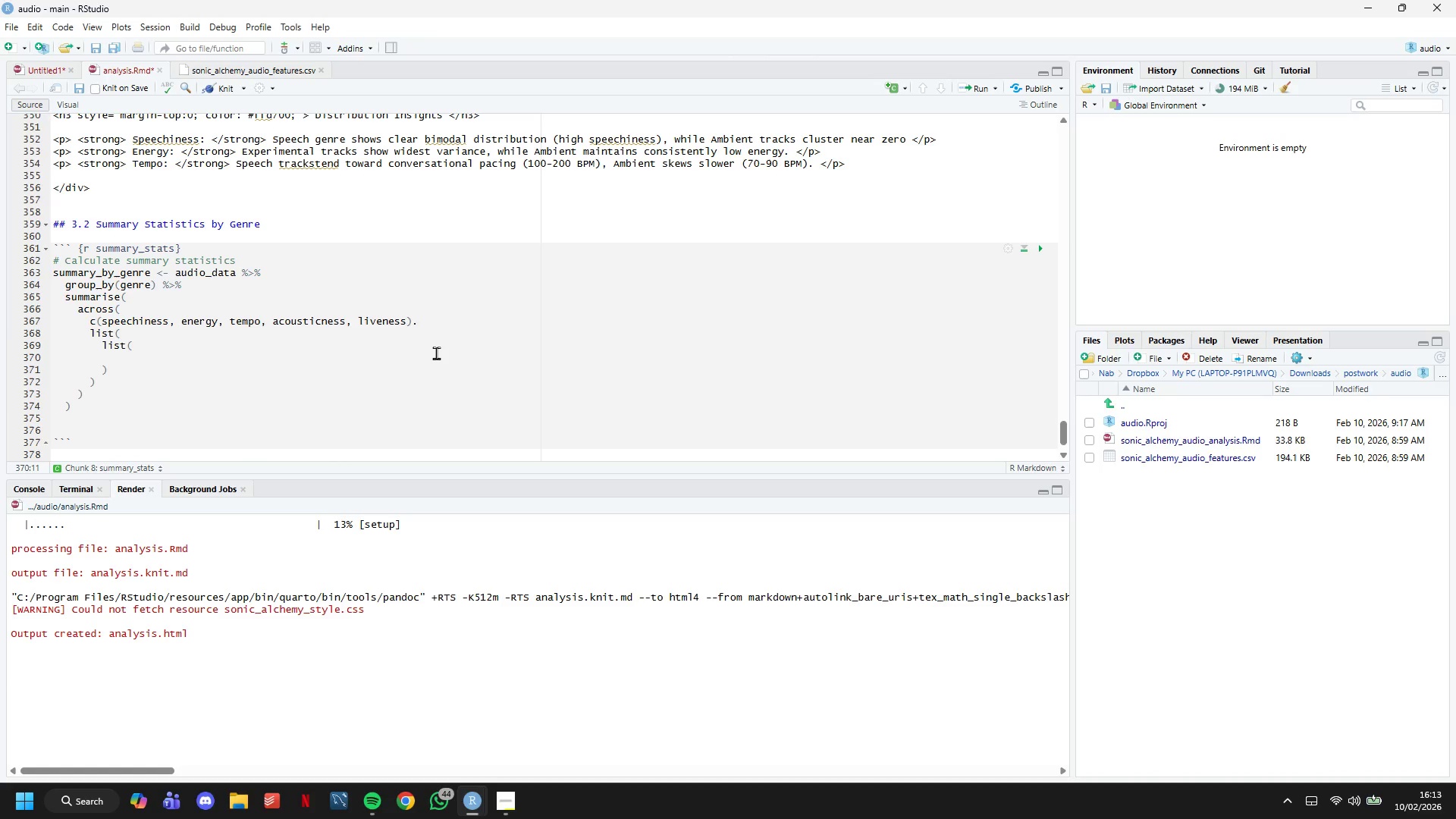 
type(mean = ~)
 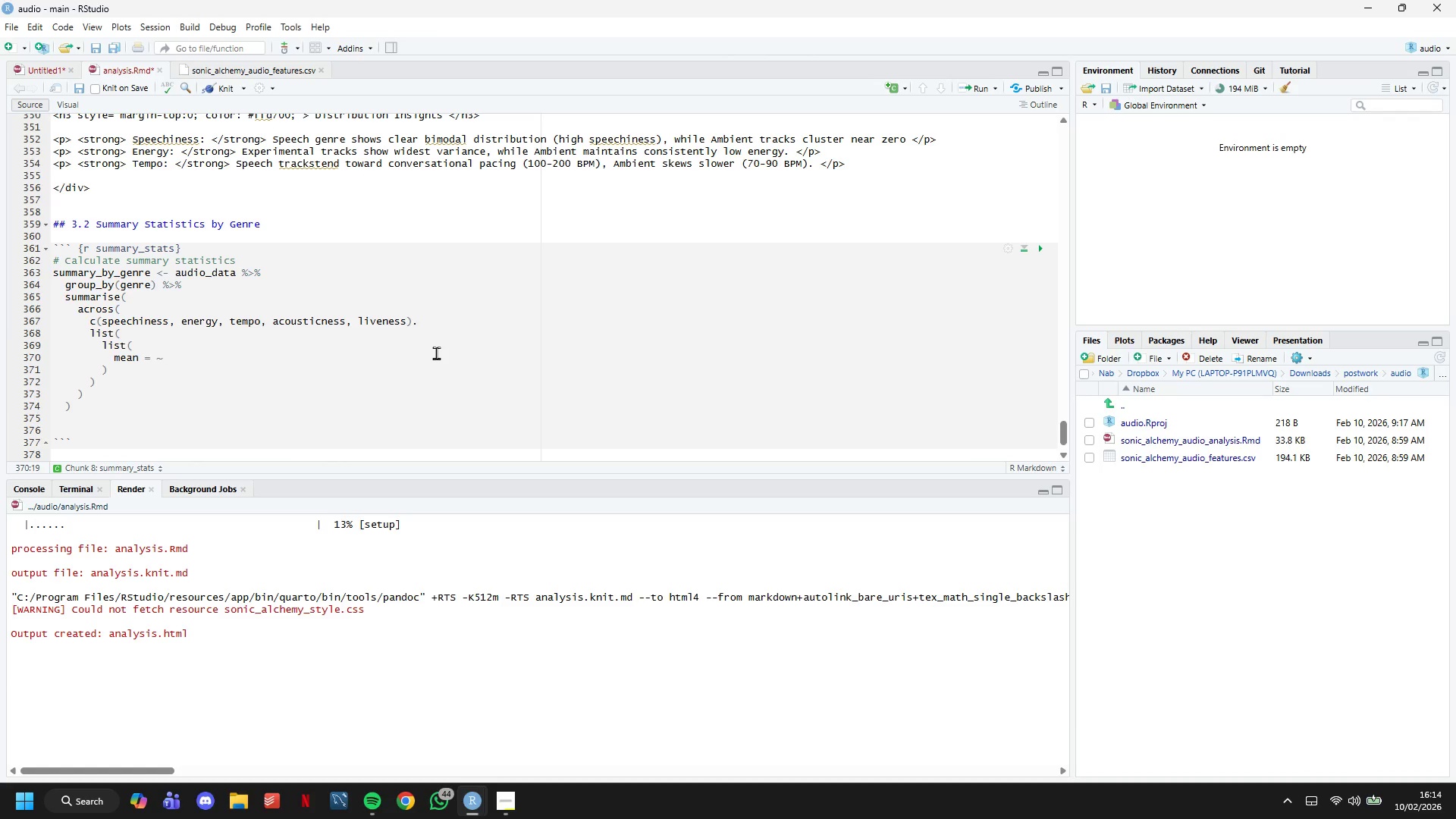 
wait(6.12)
 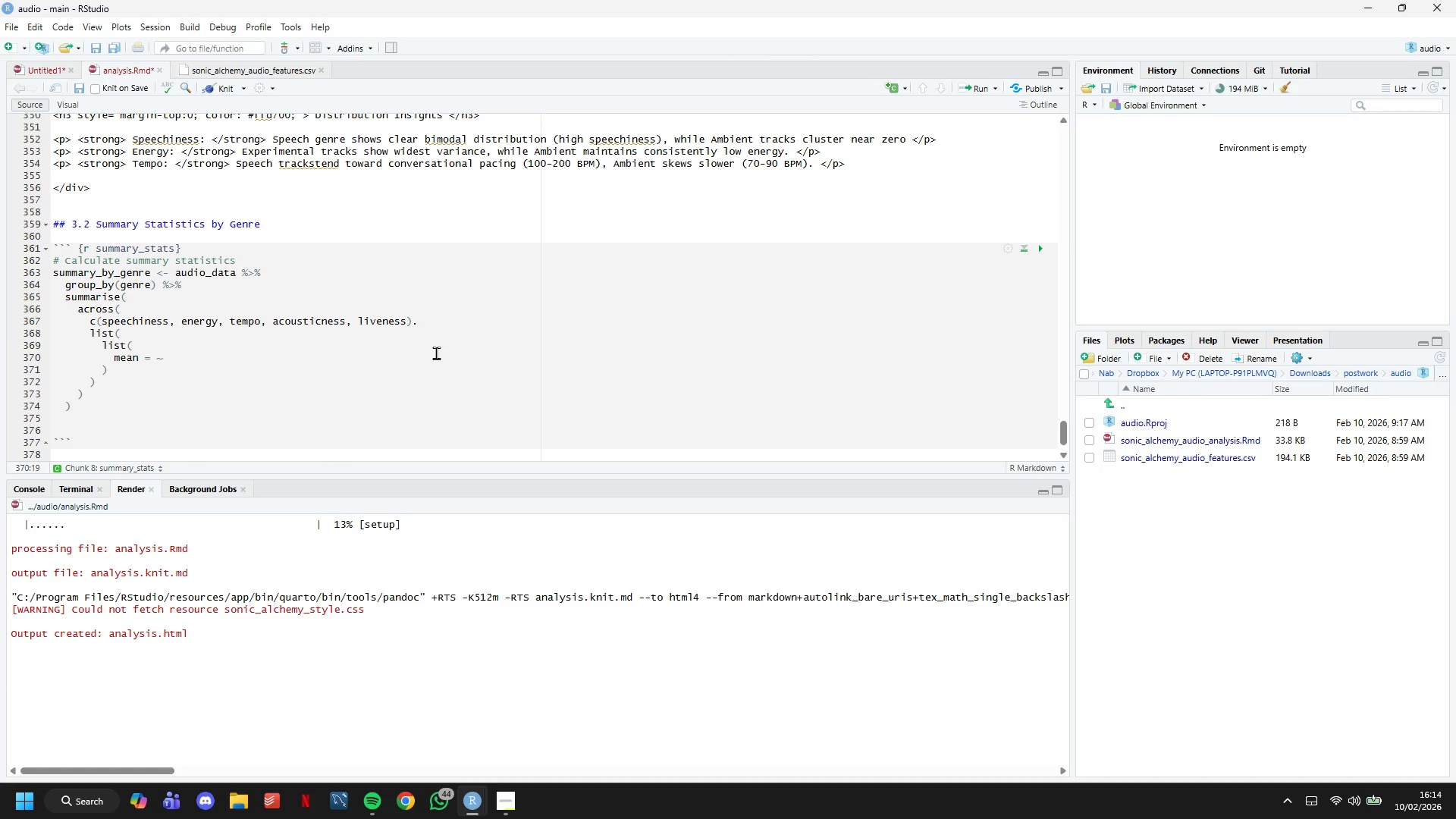 
type(mean(.x,)
 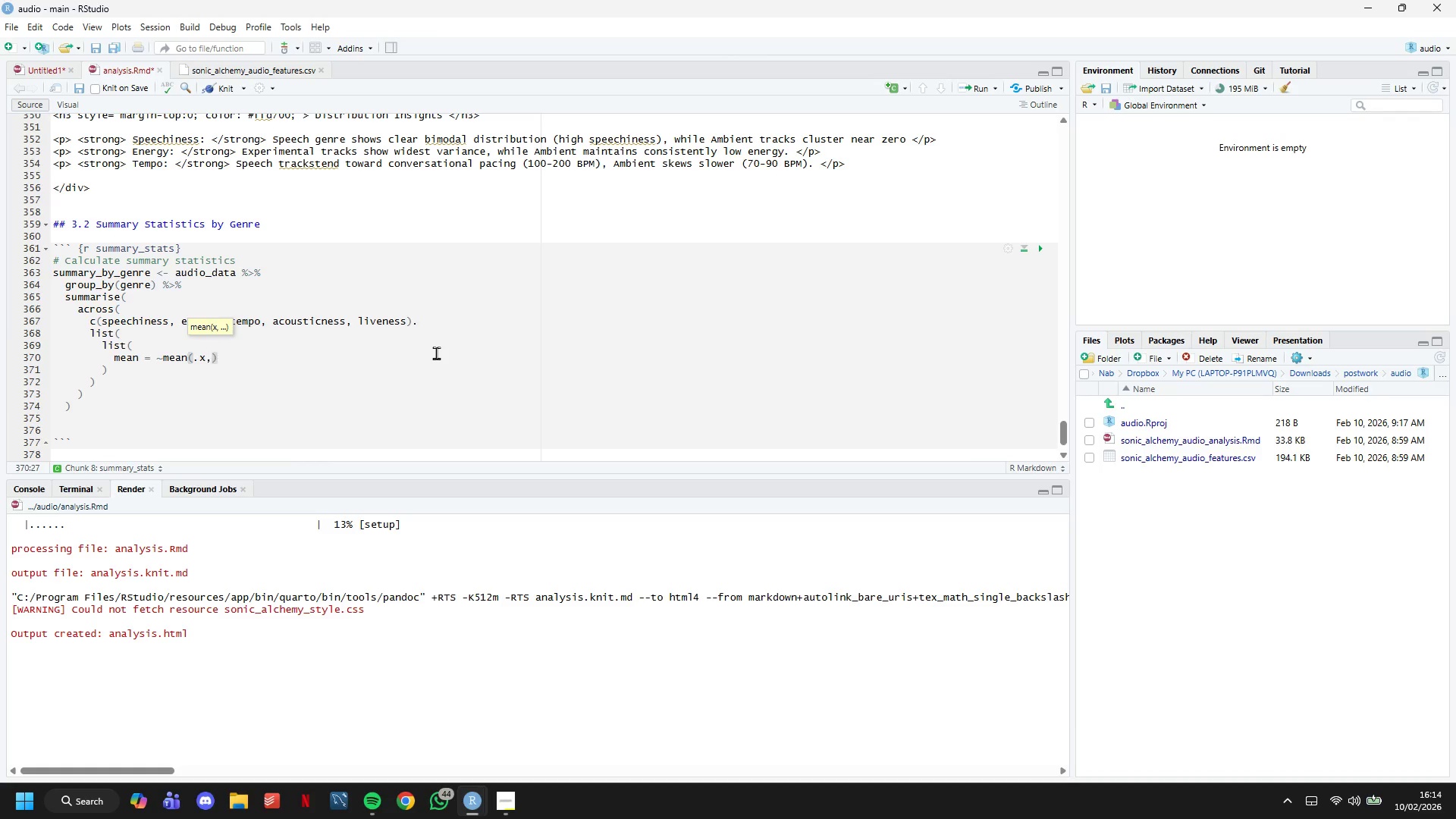 
type( na.rm = TRUE)
 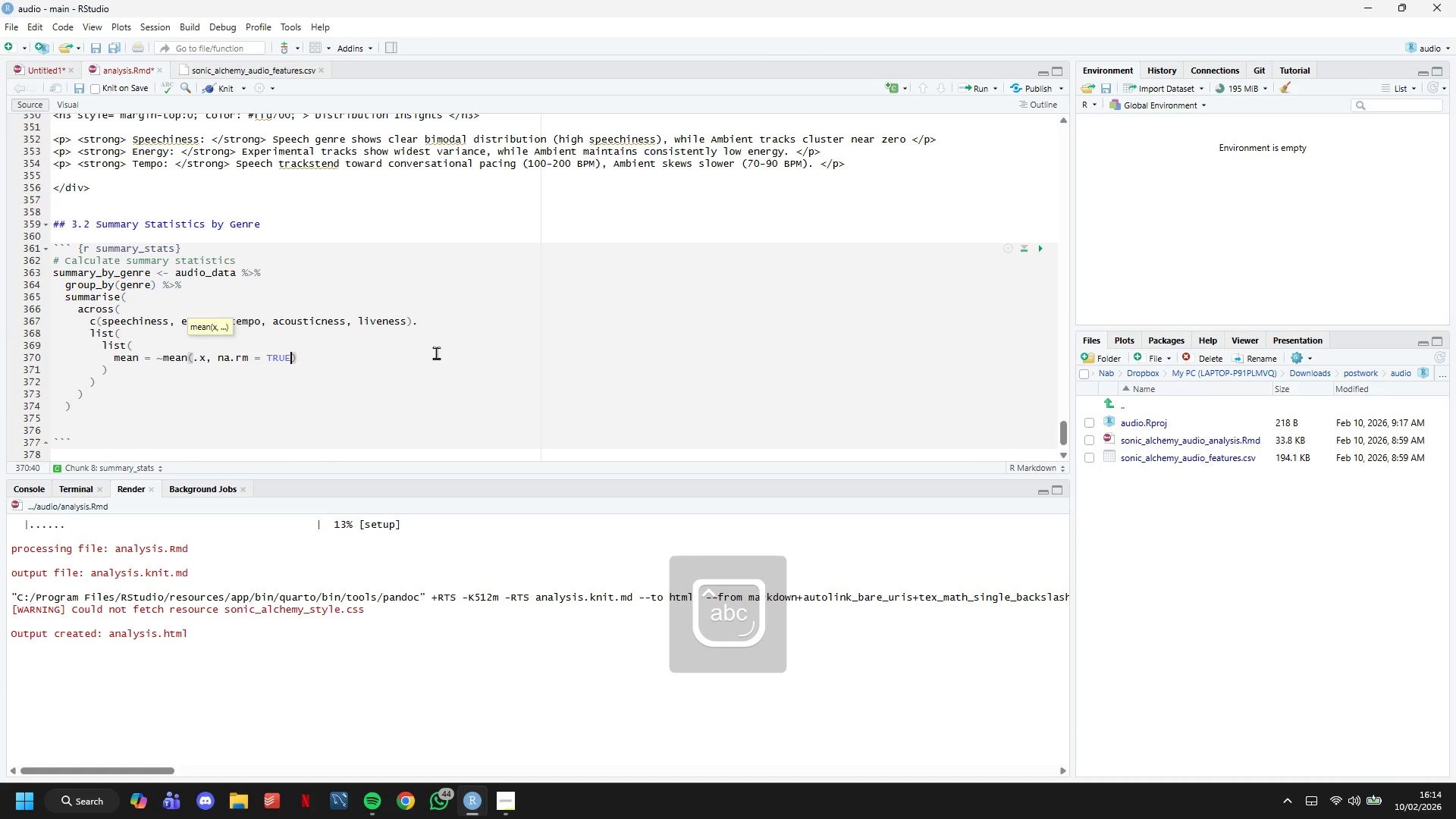 
key(ArrowRight)
 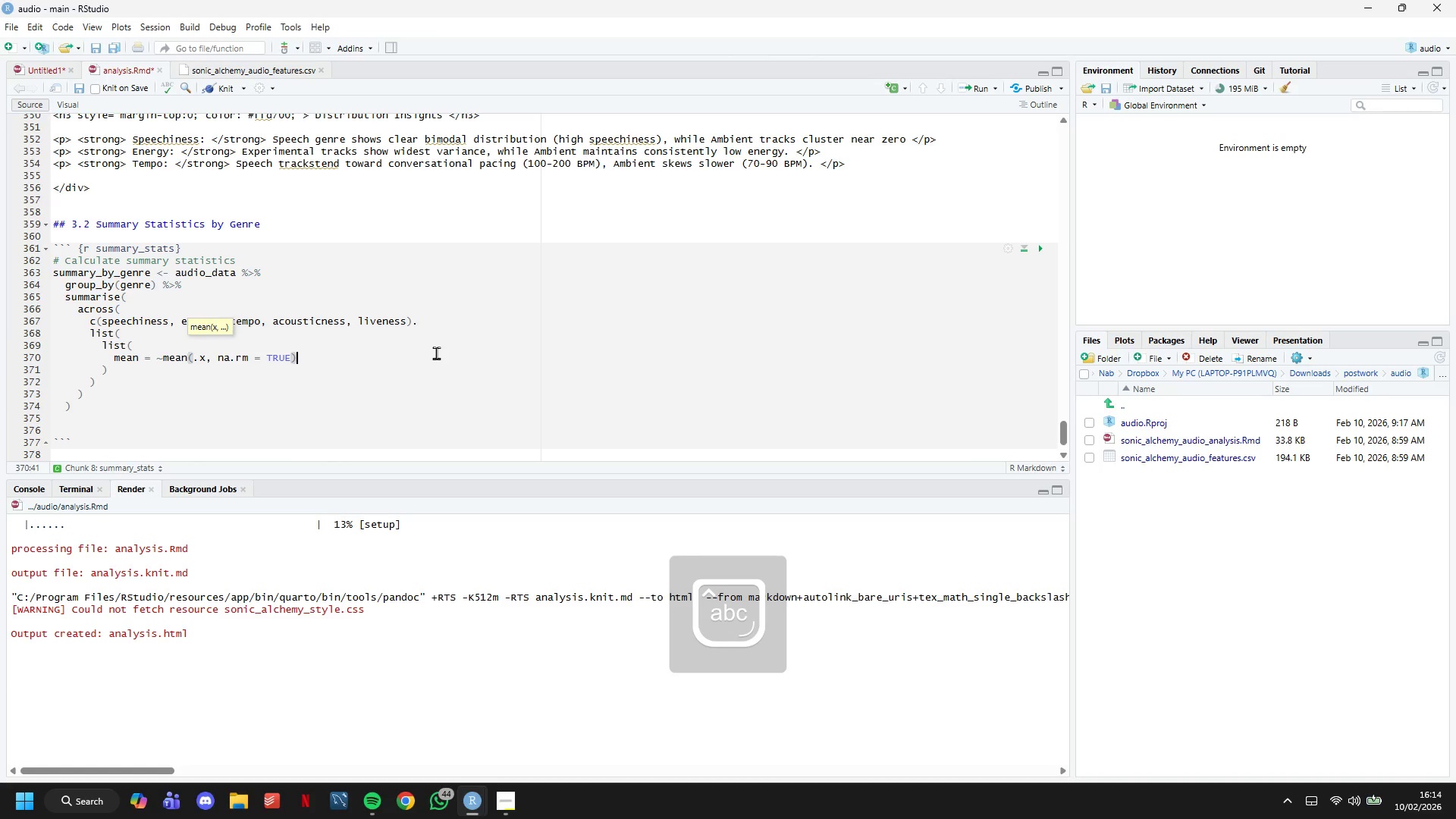 
key(Comma)
 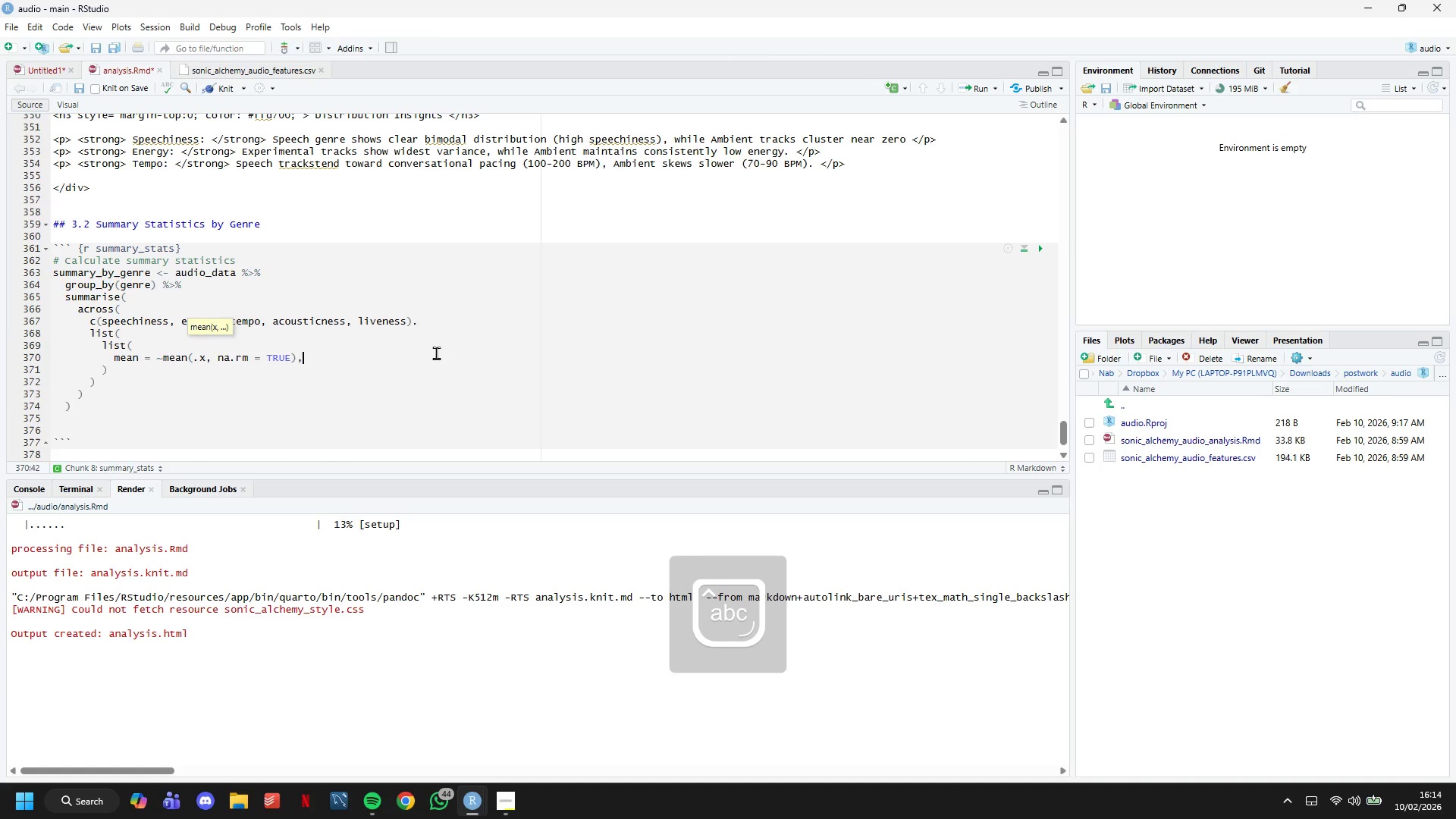 
key(Enter)
 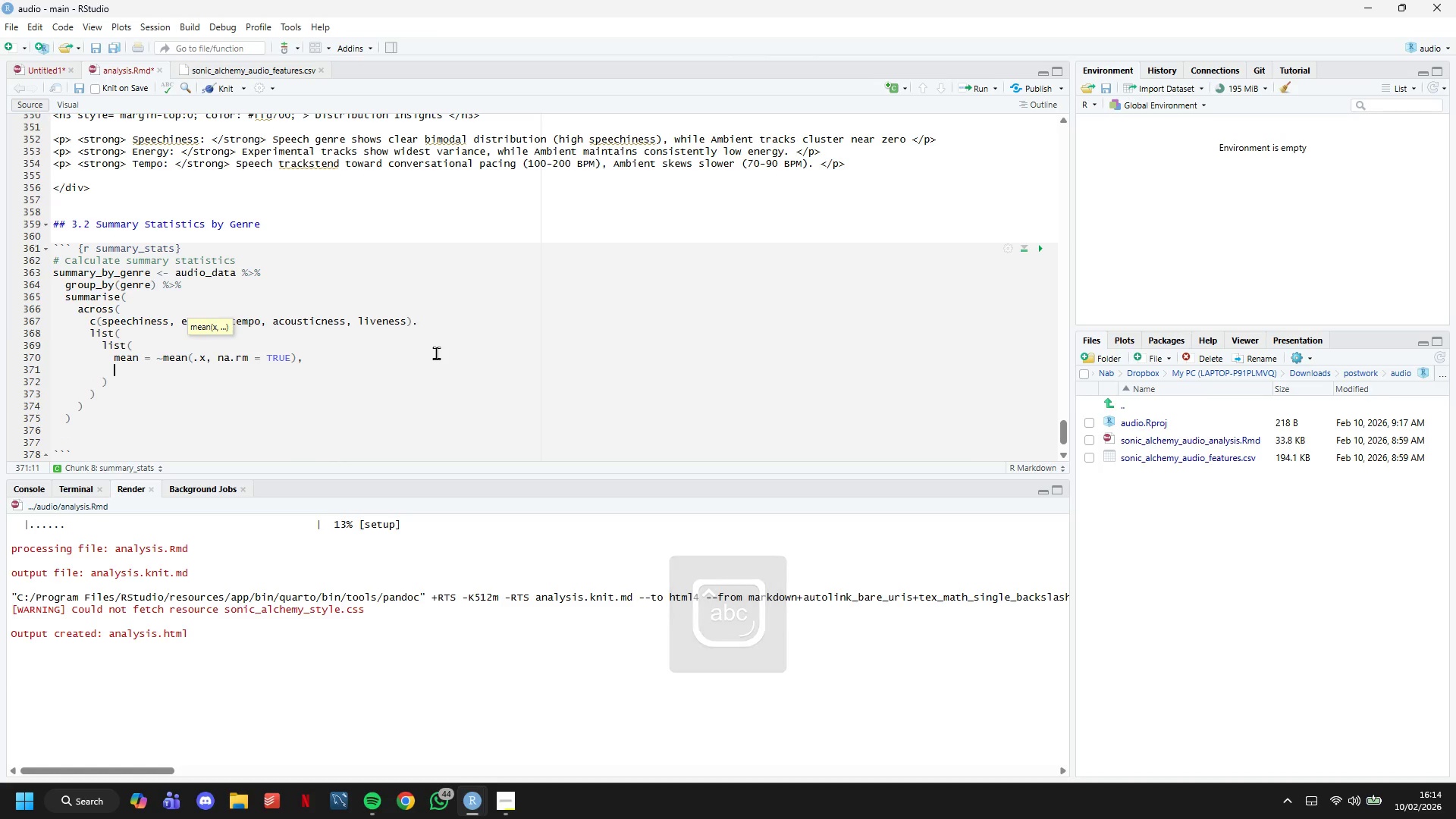 
type(median = ~median(.x, )
 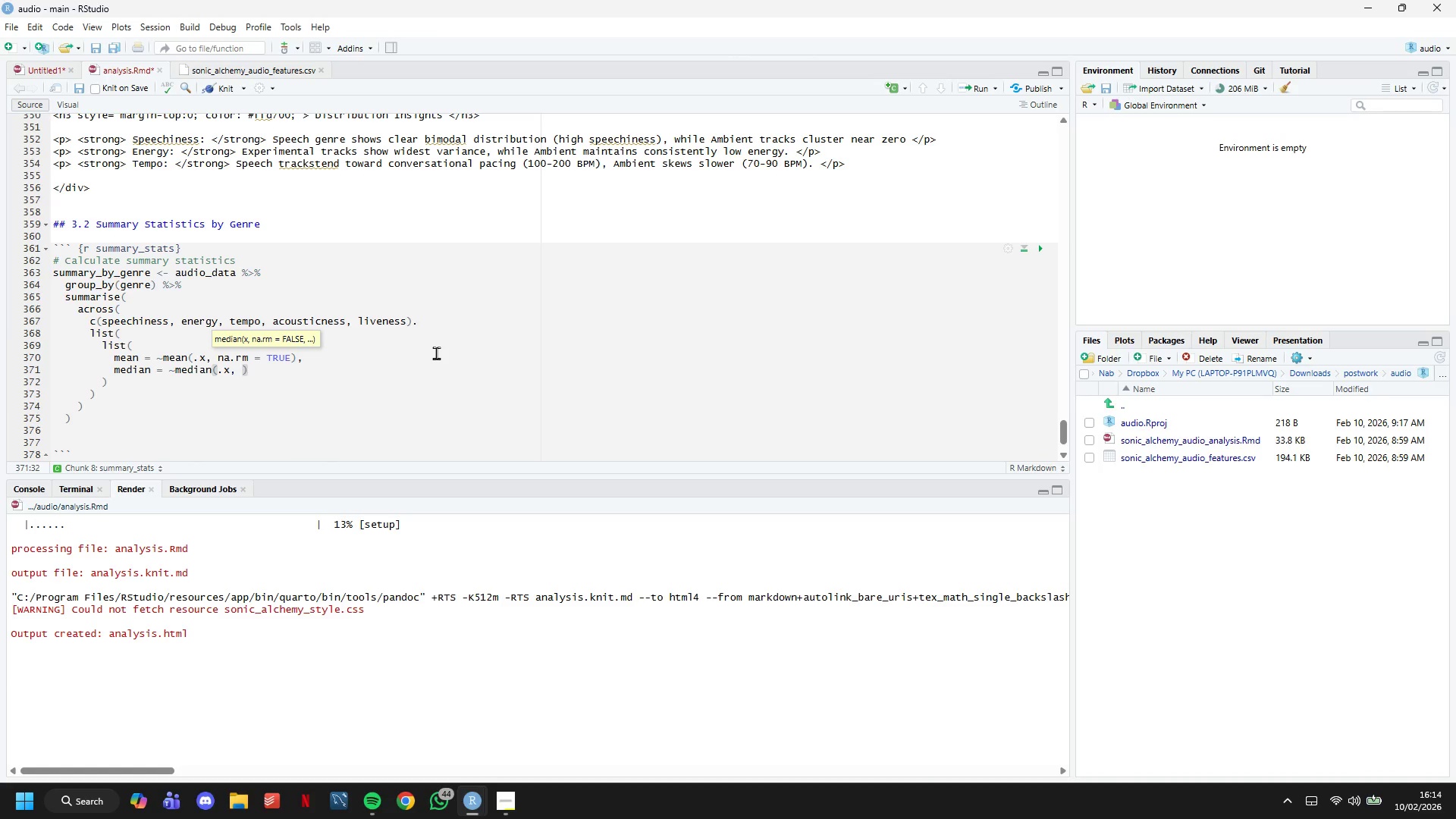 
type(na.rm = Y)
key(Backspace)
type(TRYYE)
key(Backspace)
key(Backspace)
key(Backspace)
type(UE)
 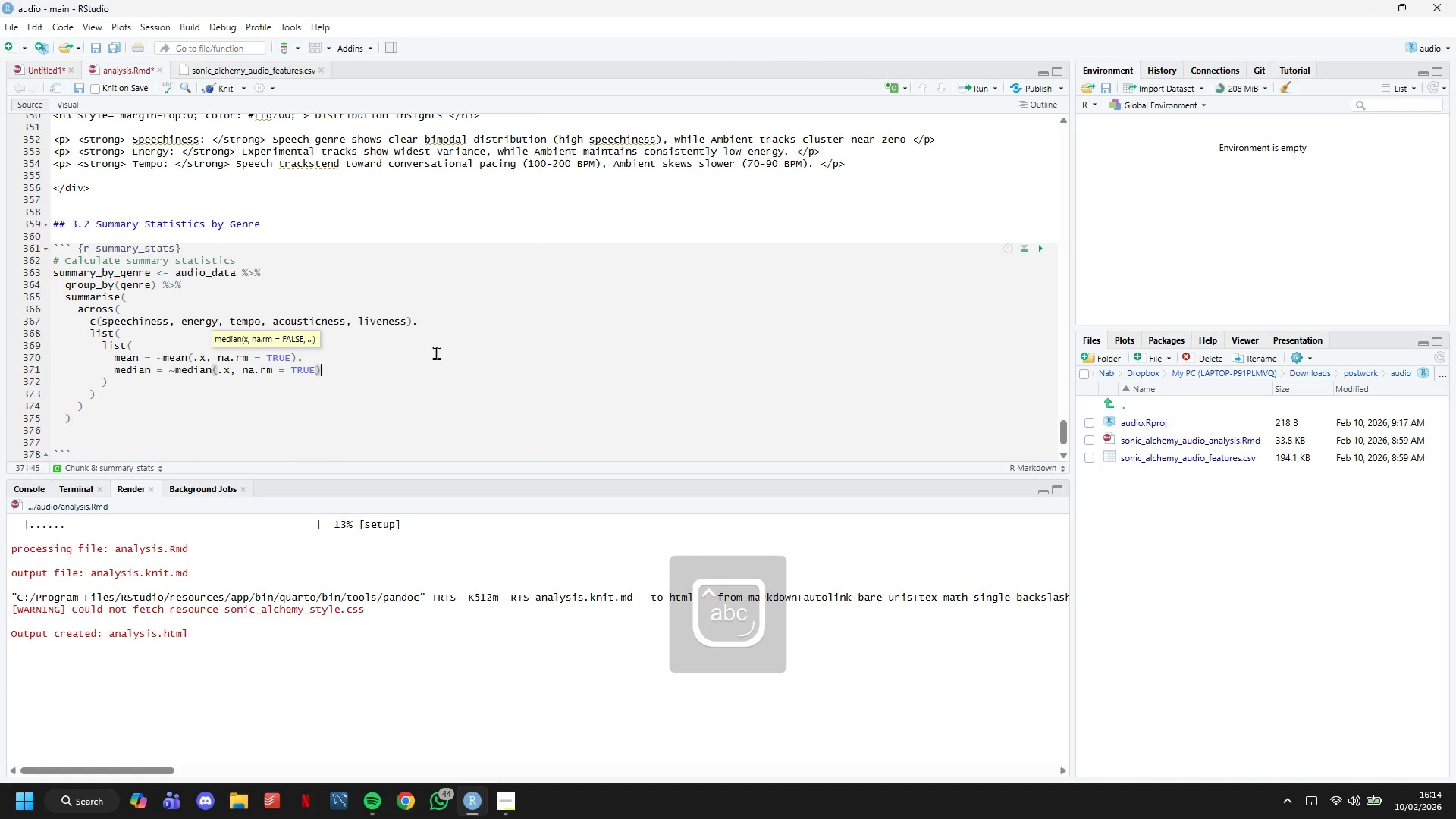 
key(ArrowRight)
 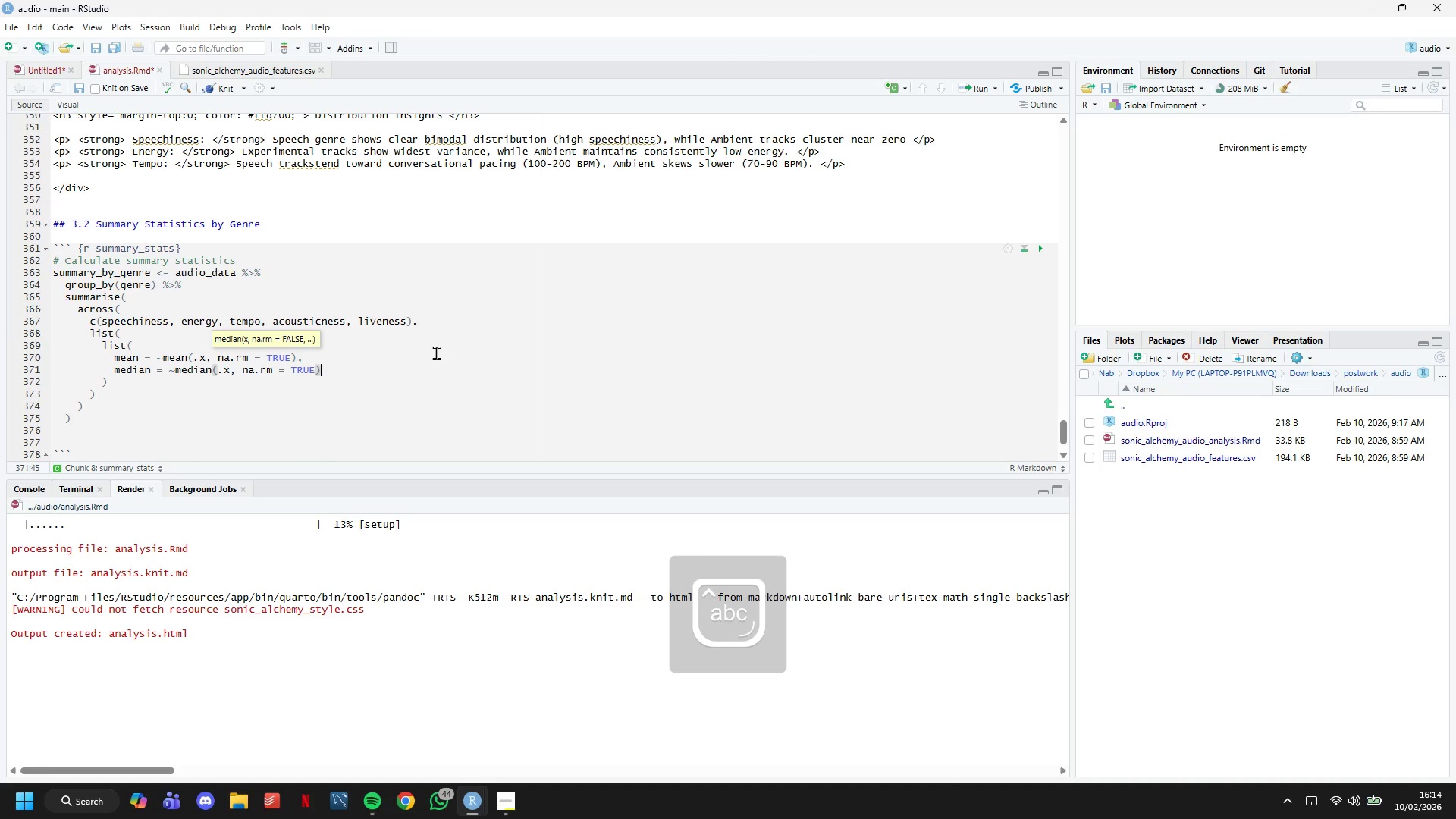 
key(Comma)
 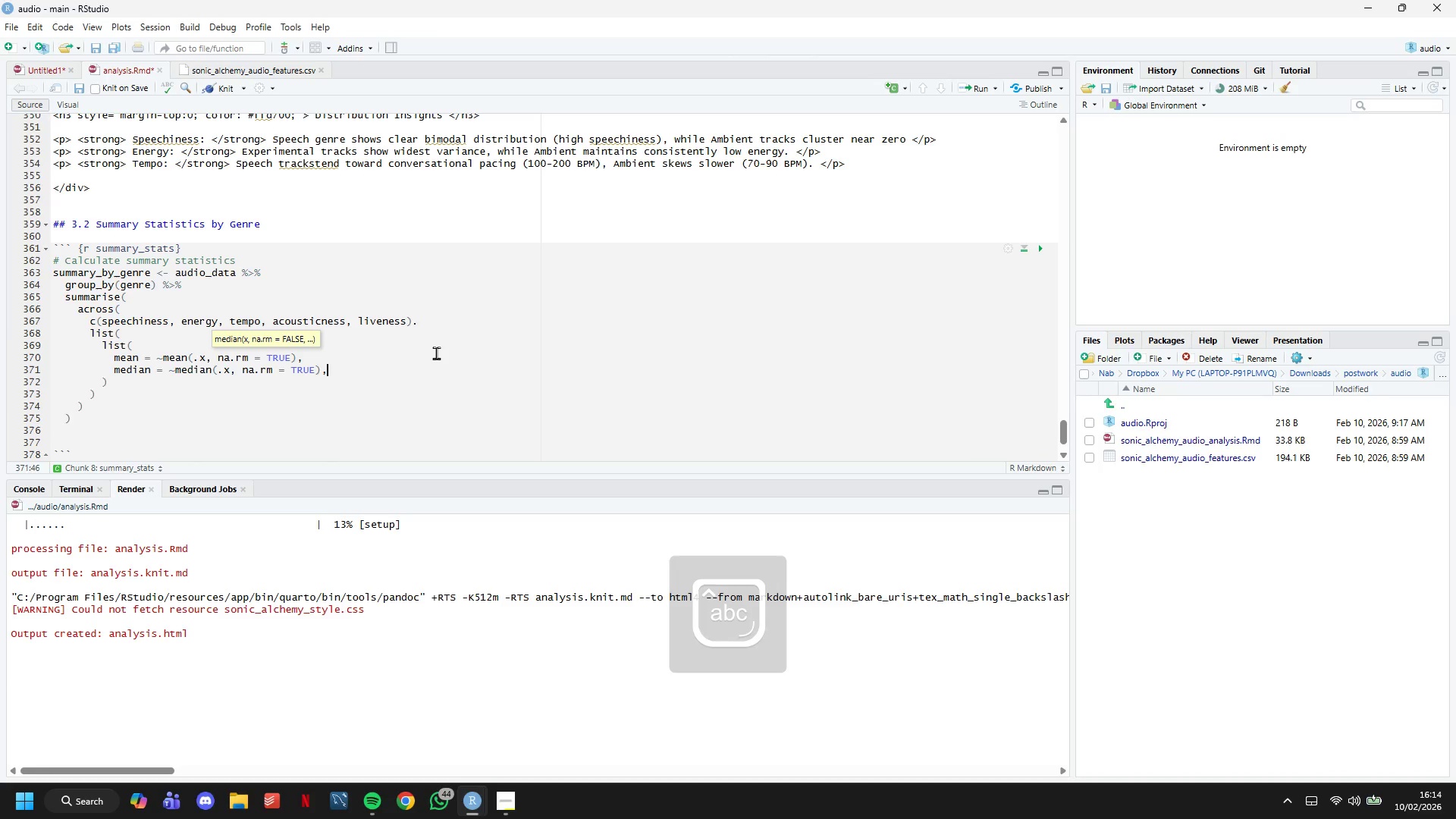 
key(Enter)
 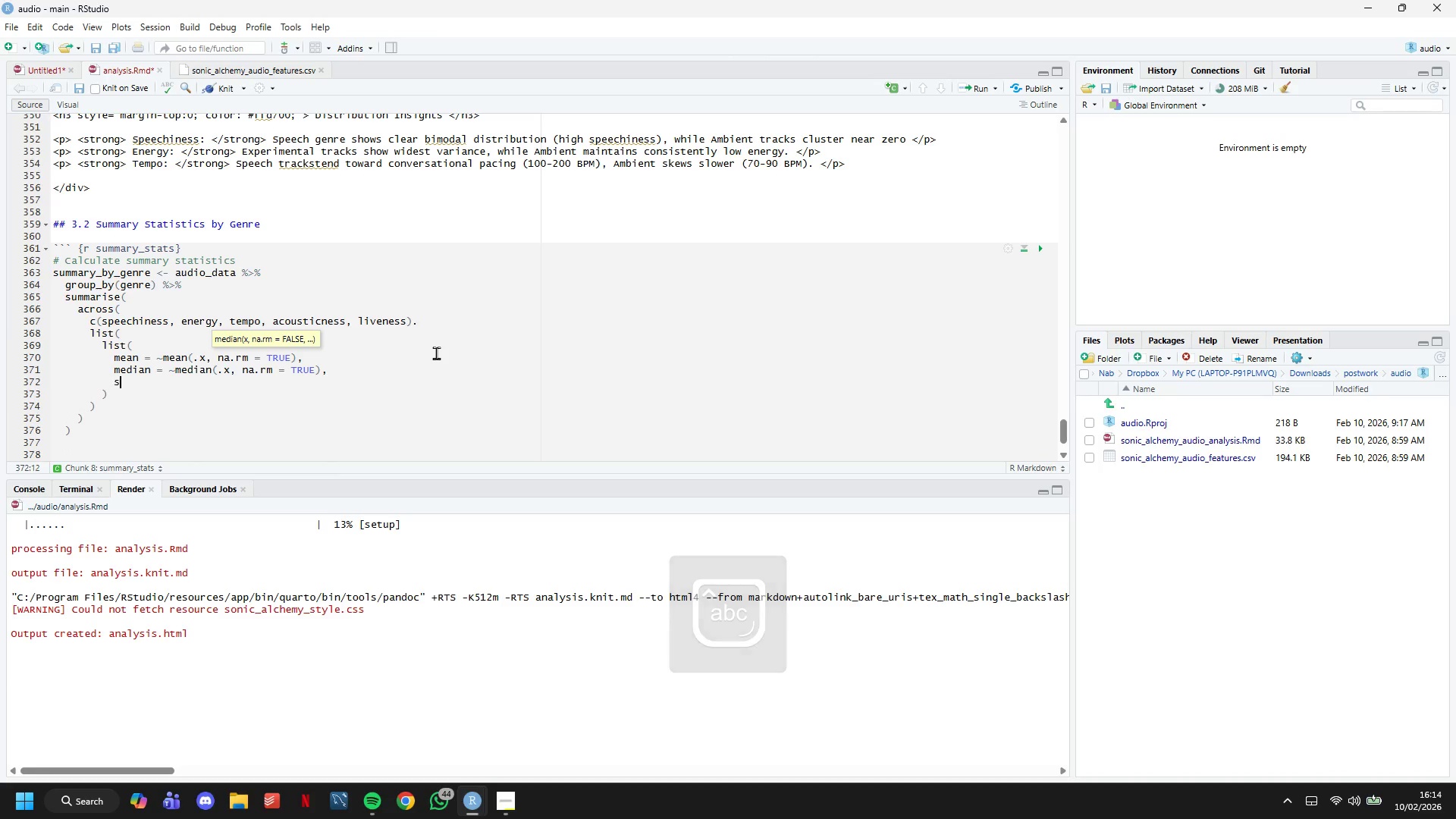 
type(sd = ~sd)
 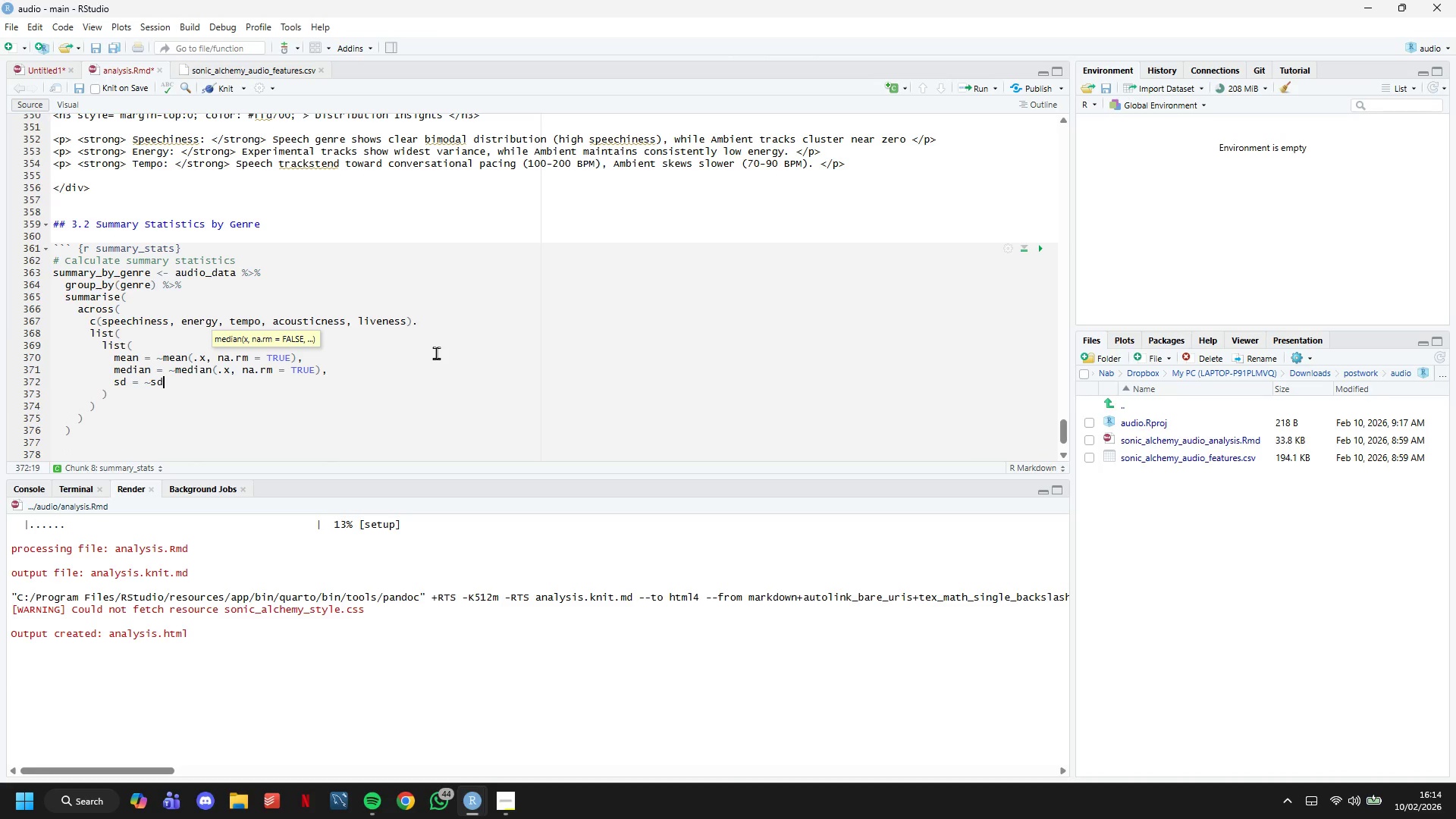 
wait(5.22)
 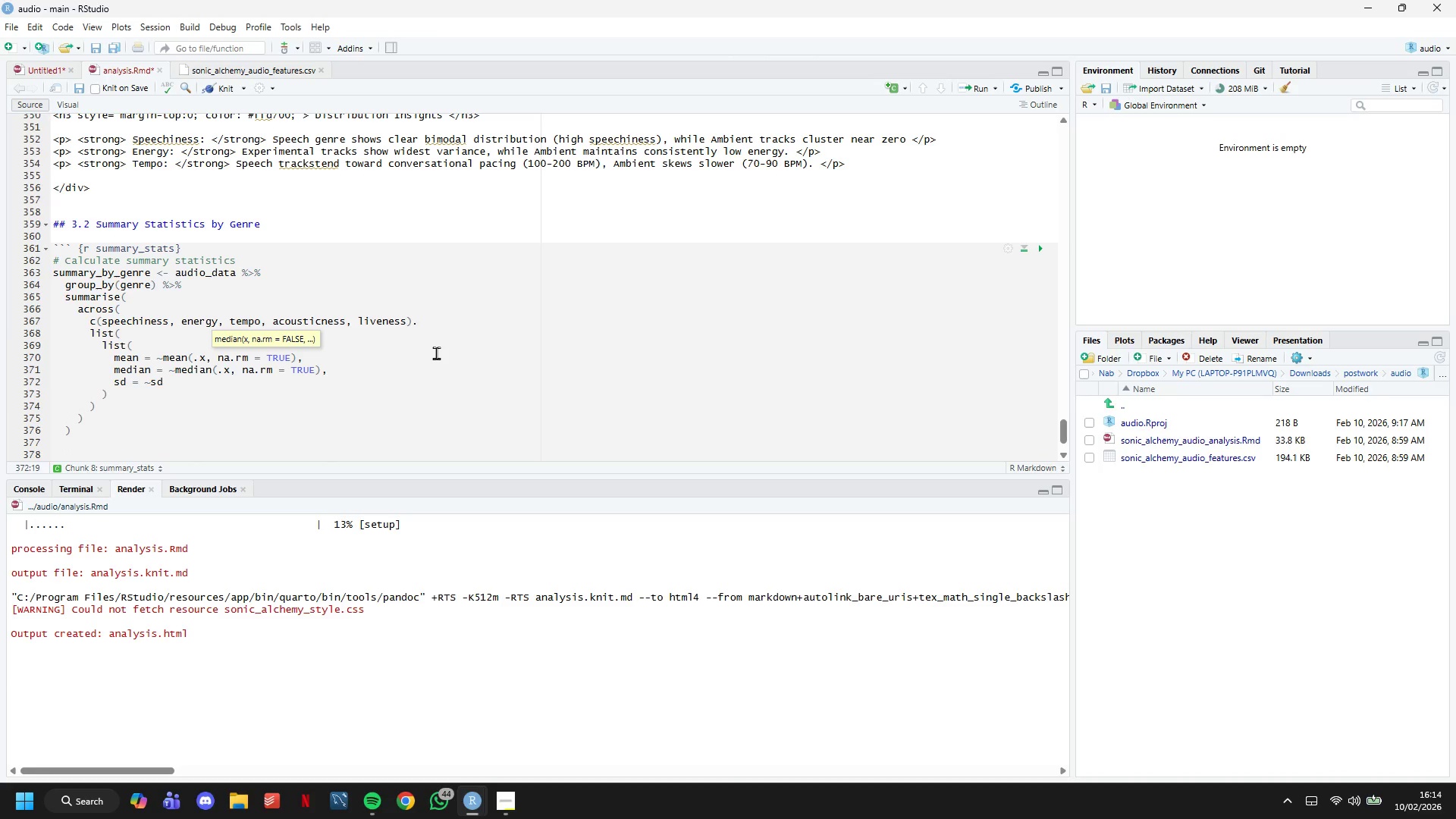 
key(Shift+9)
 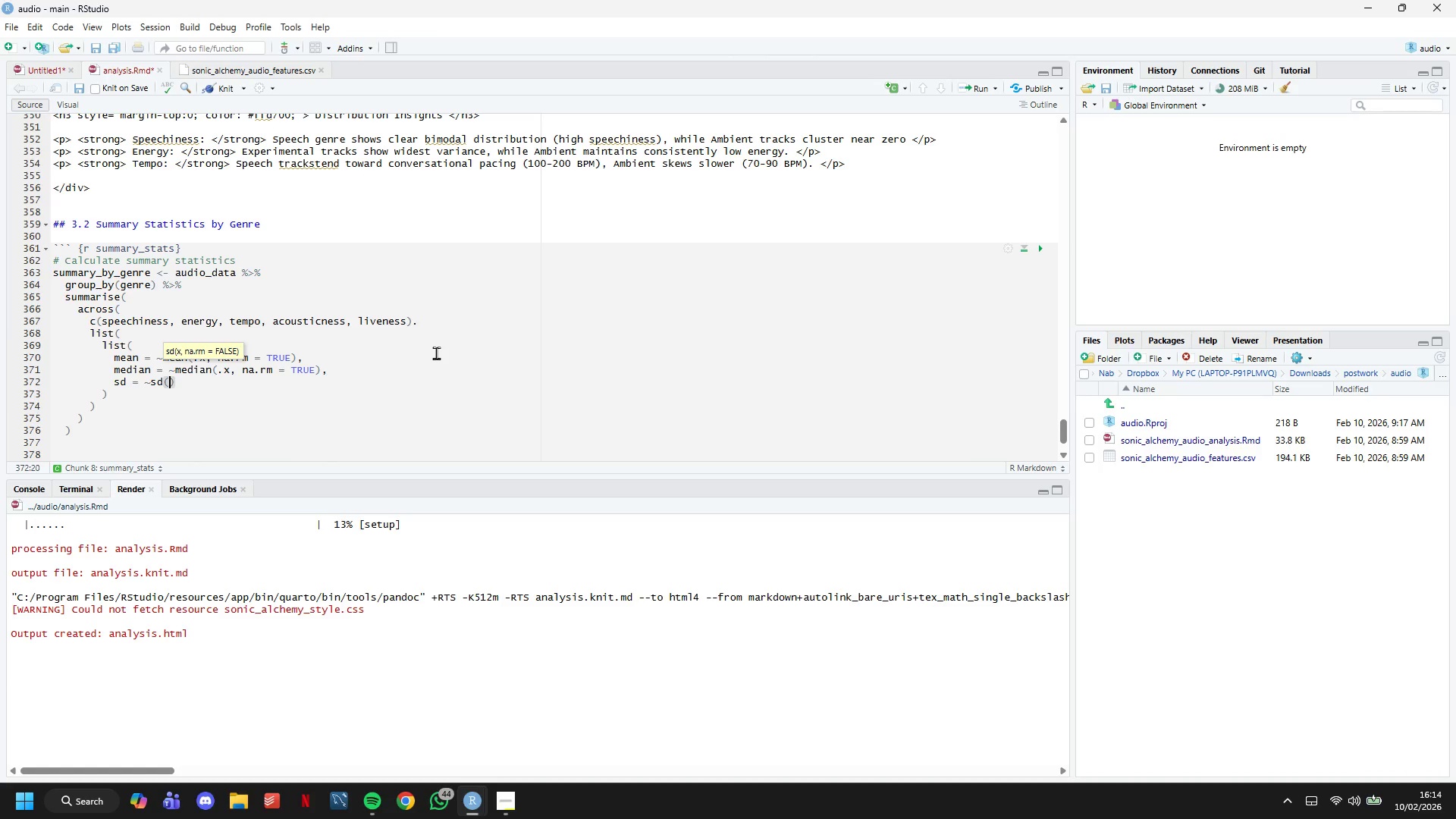 
key(Period)
 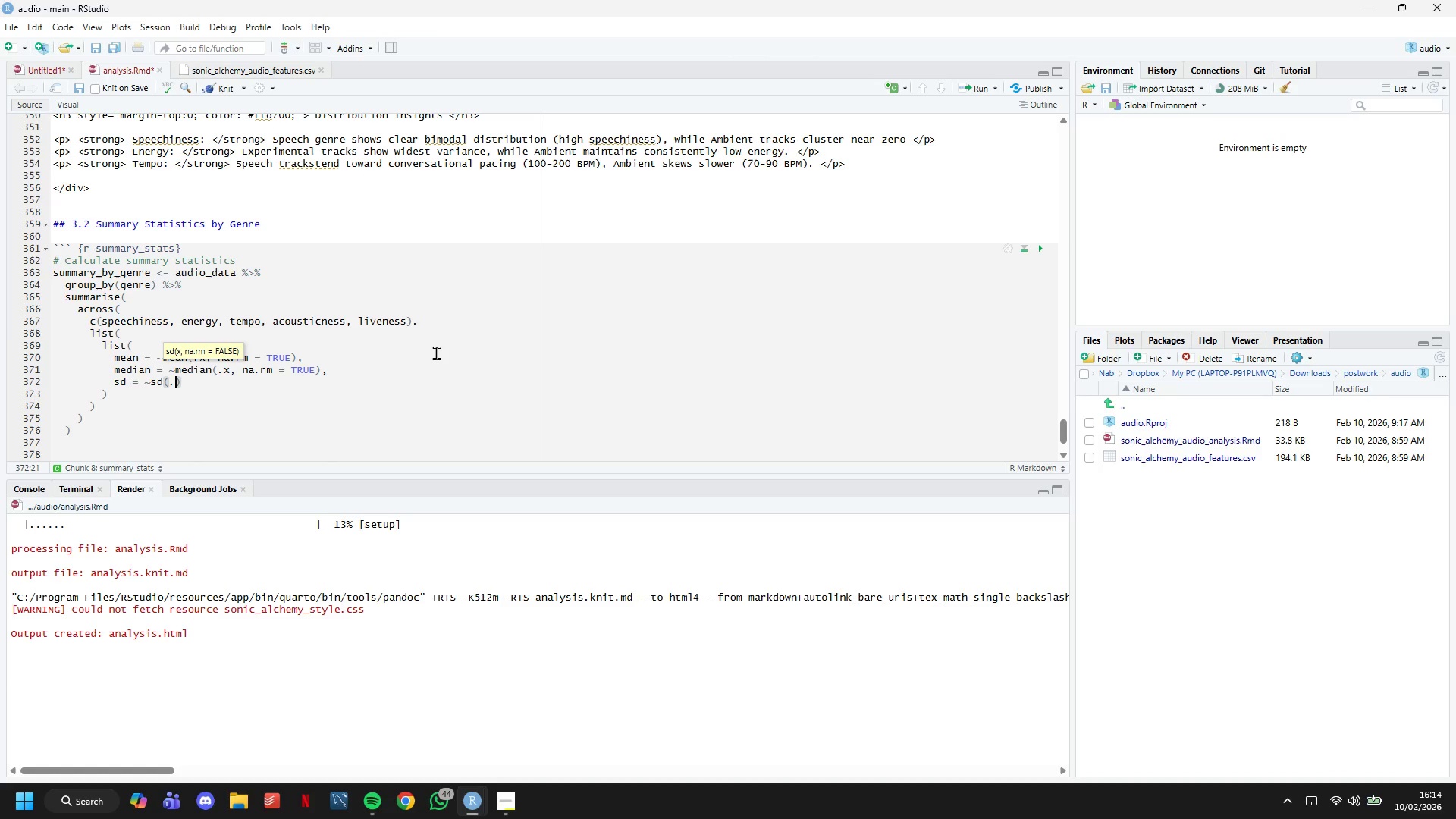 
key(X)
 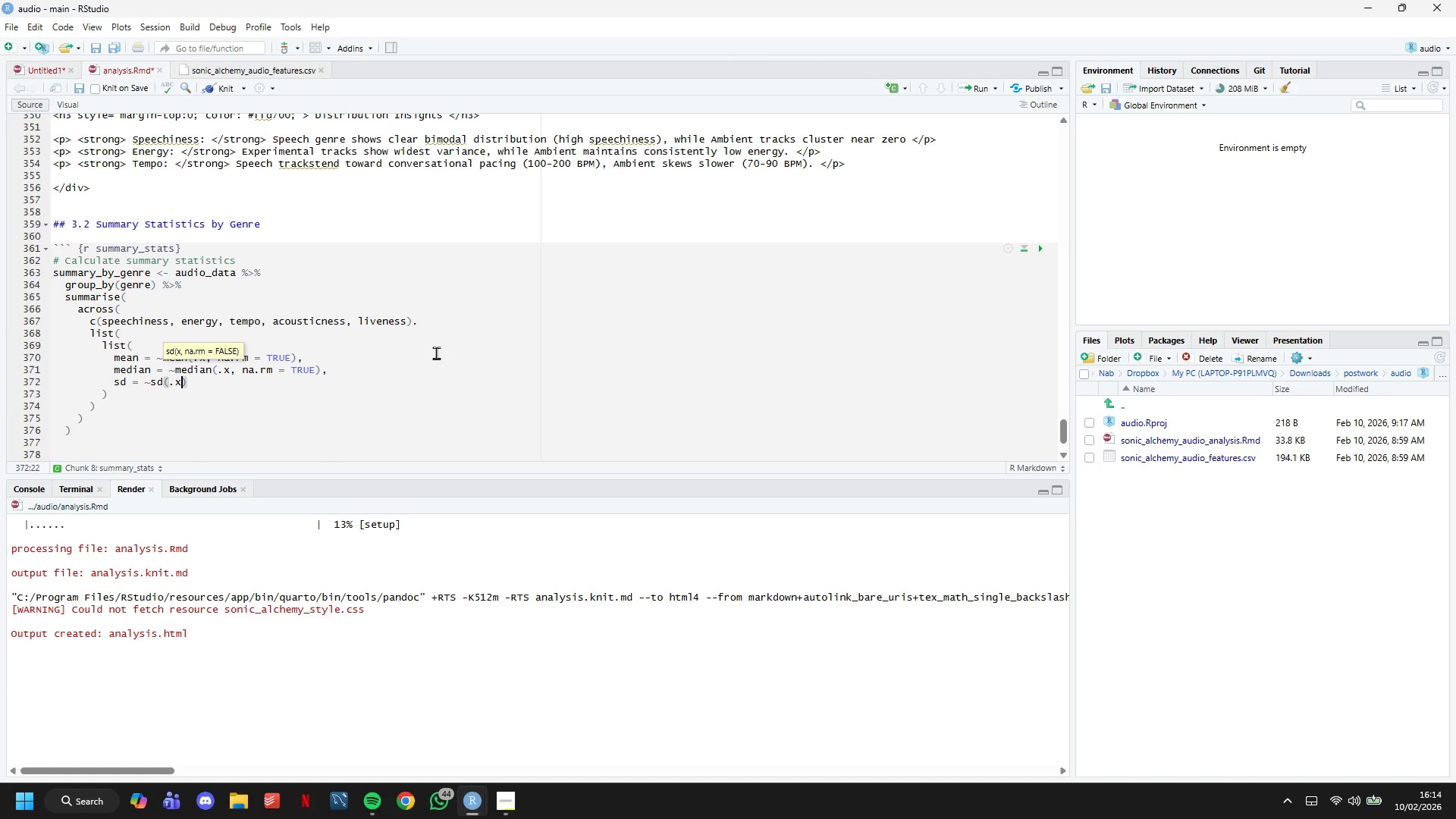 
type(, na.rm = TRUE)
 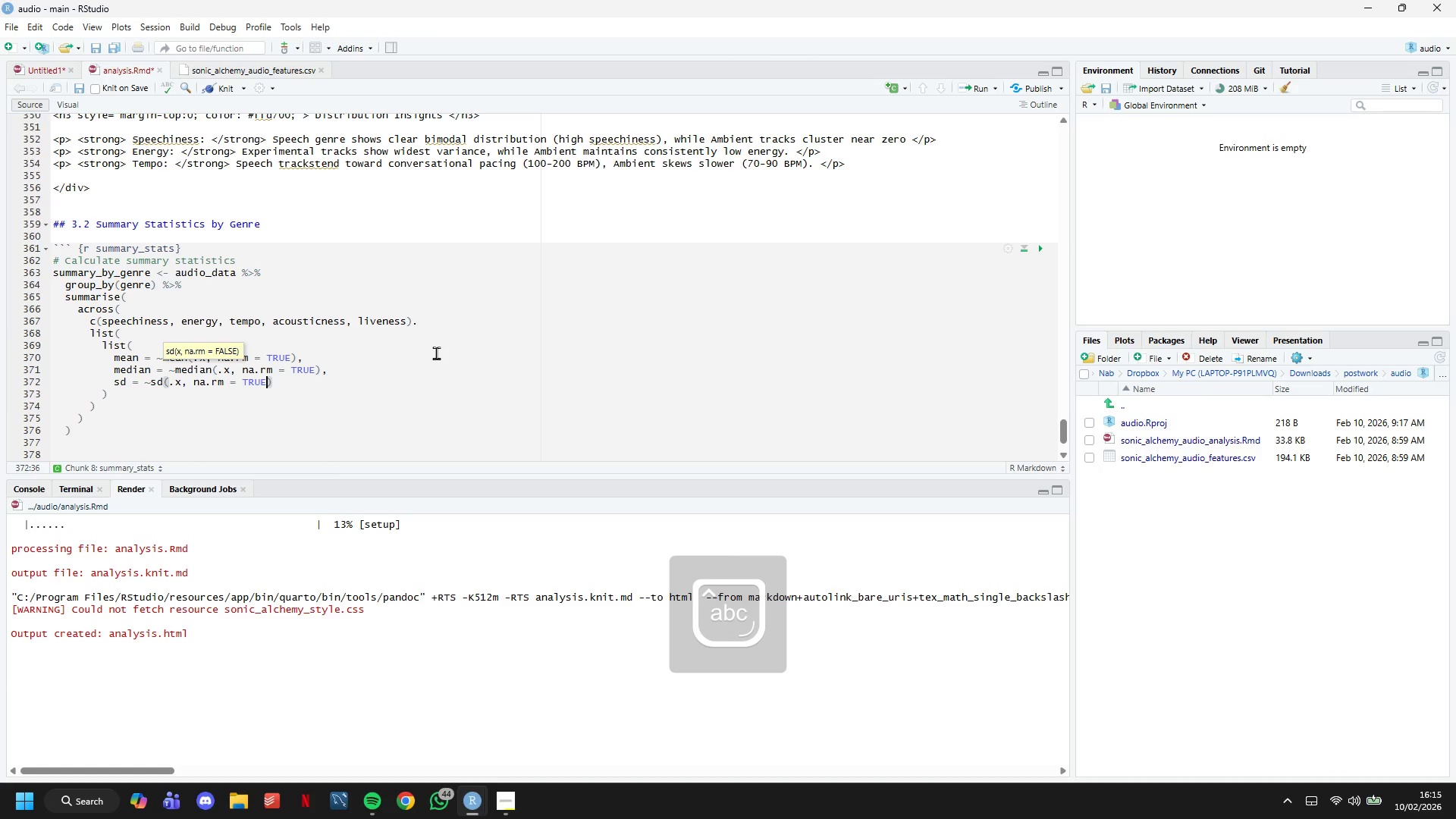 
key(ArrowRight)
 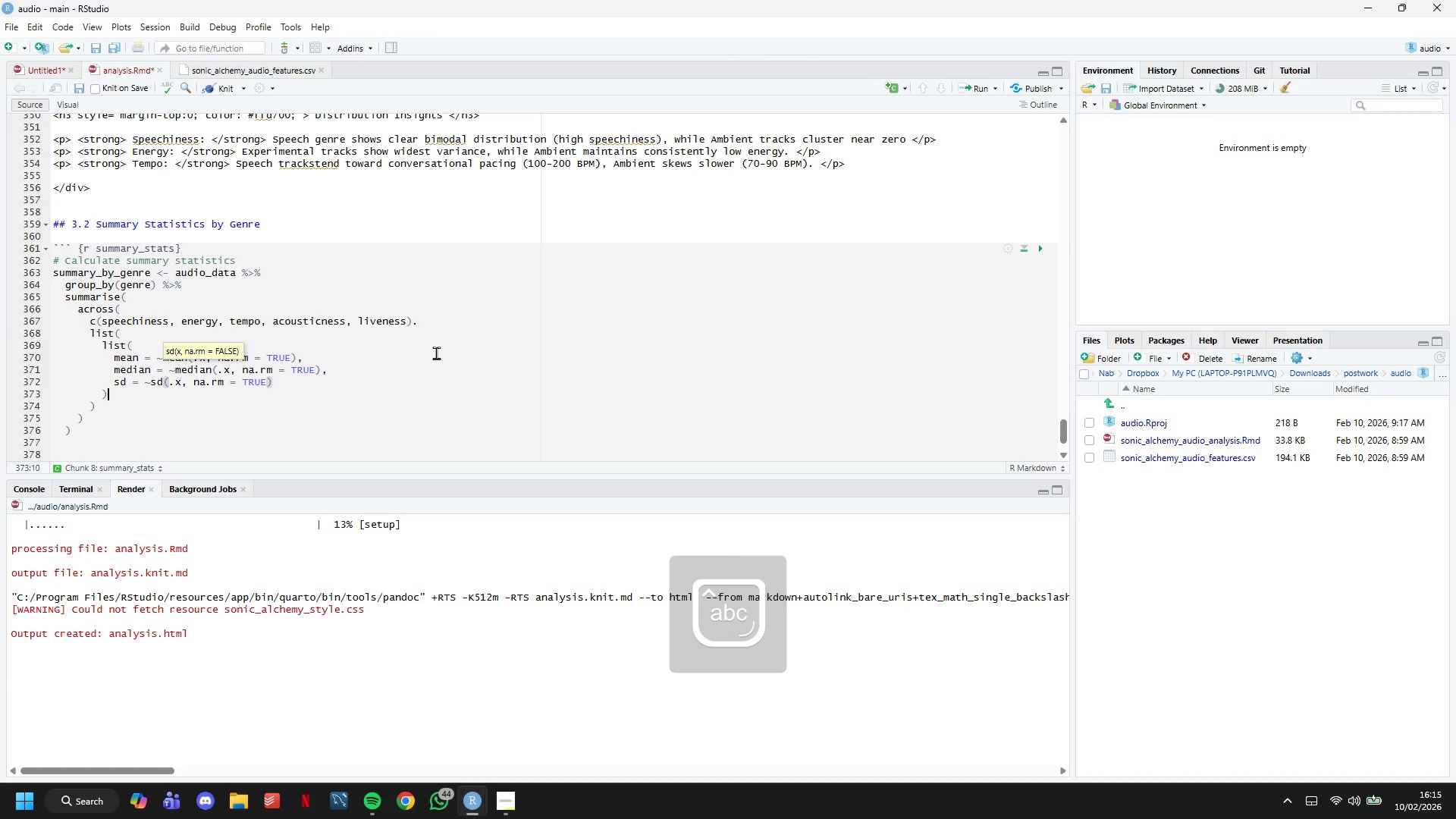 
key(ArrowDown)
 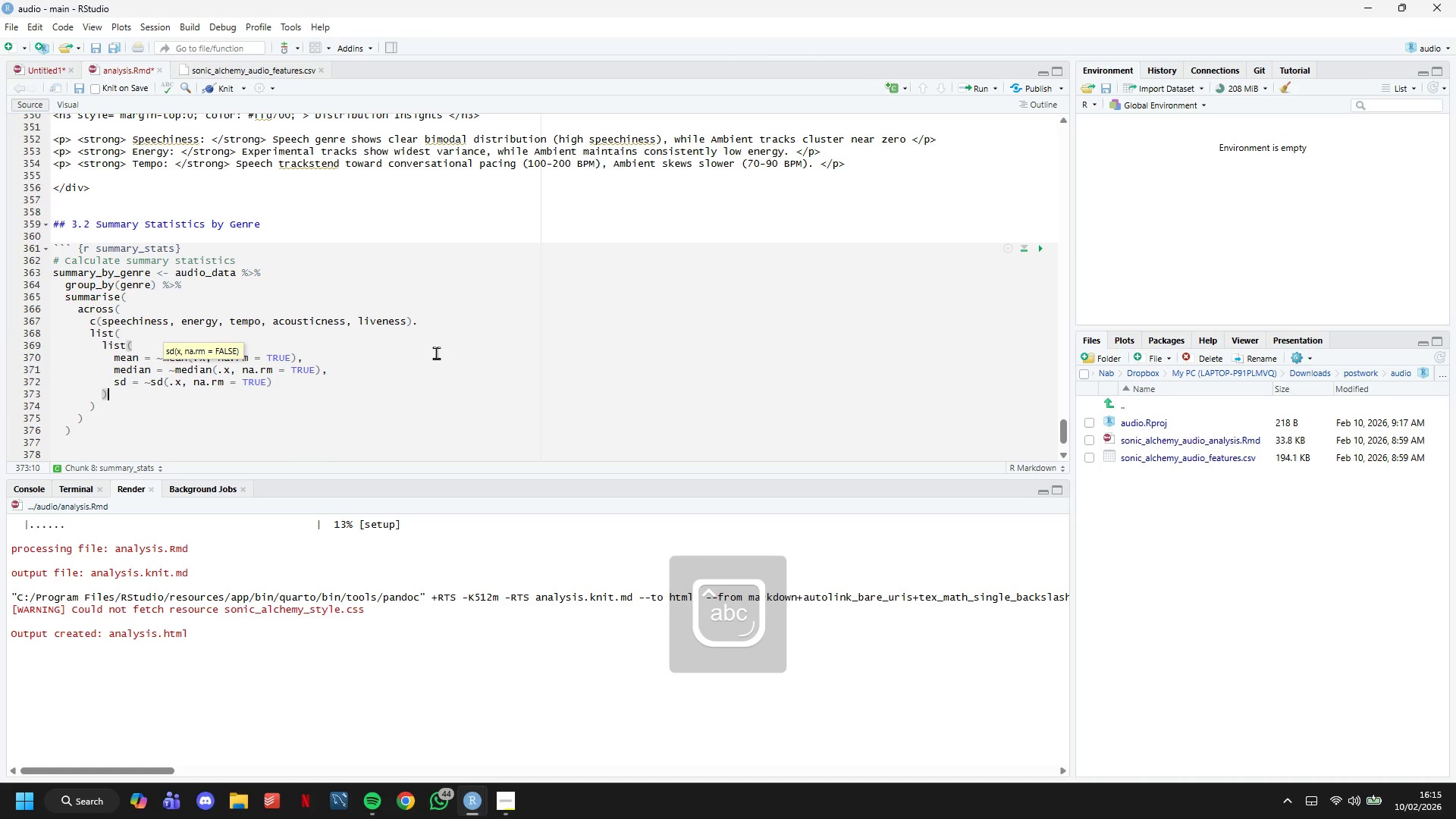 
key(Comma)
 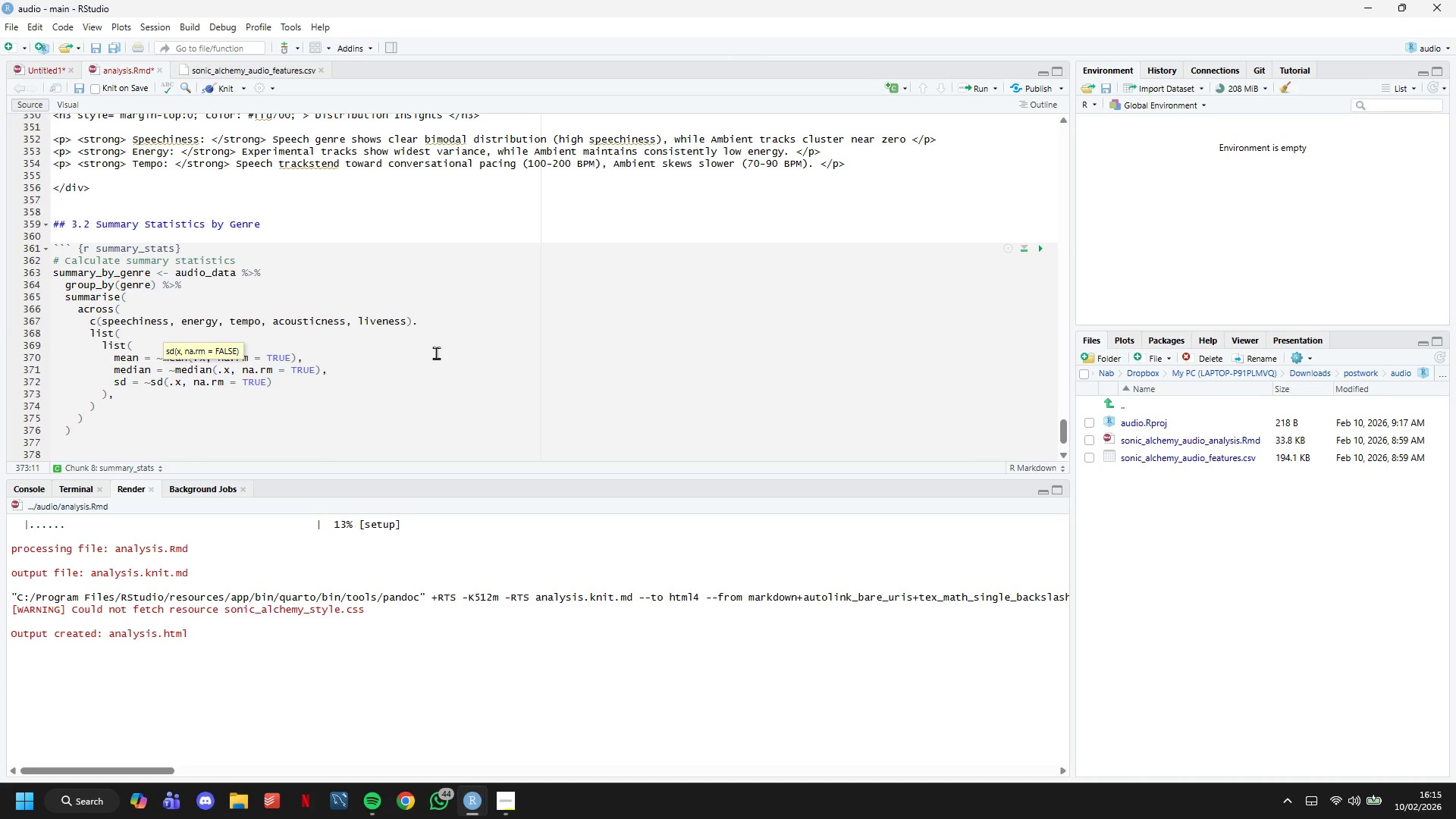 
key(Enter)
 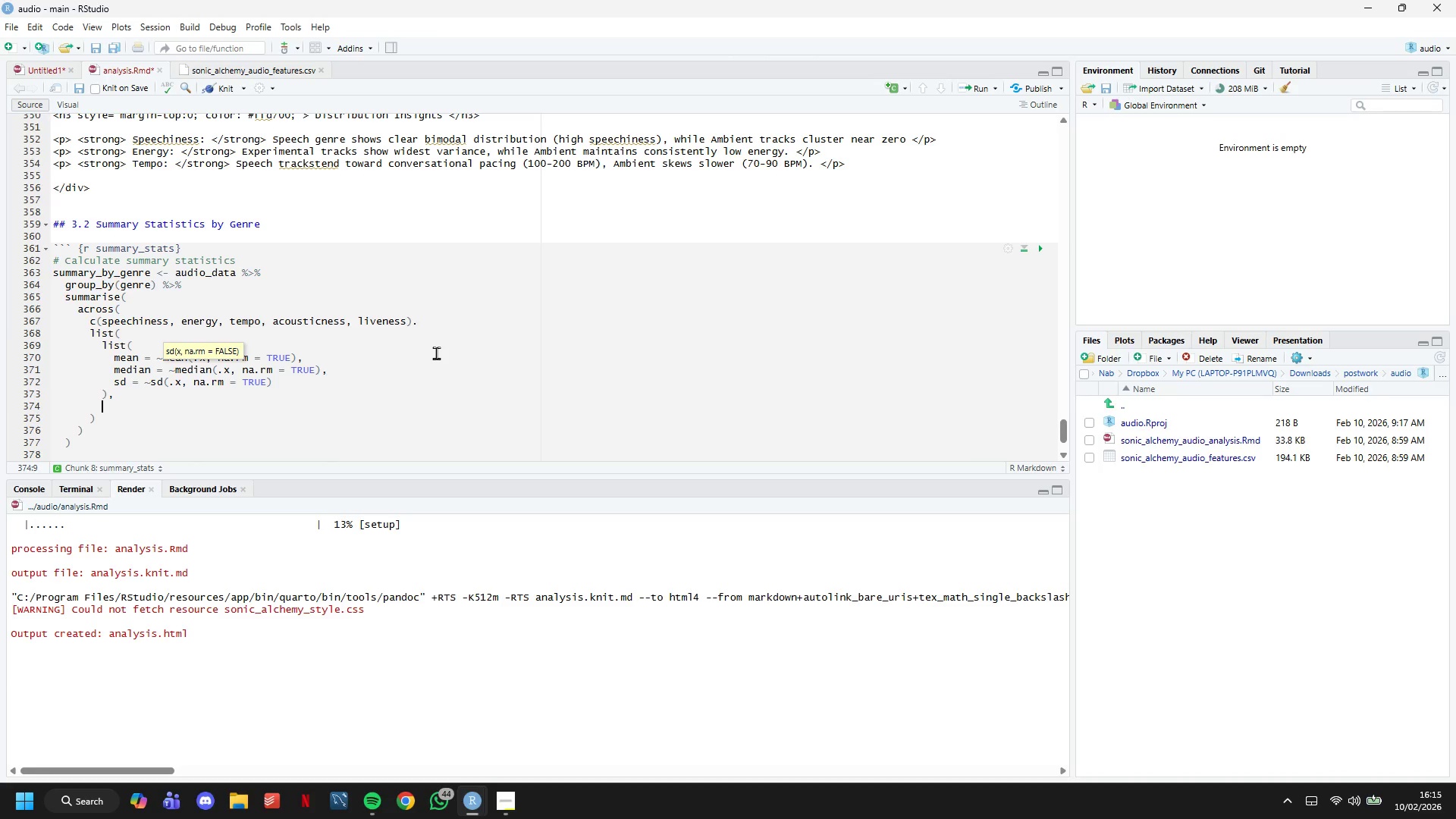 
type(.names = )
 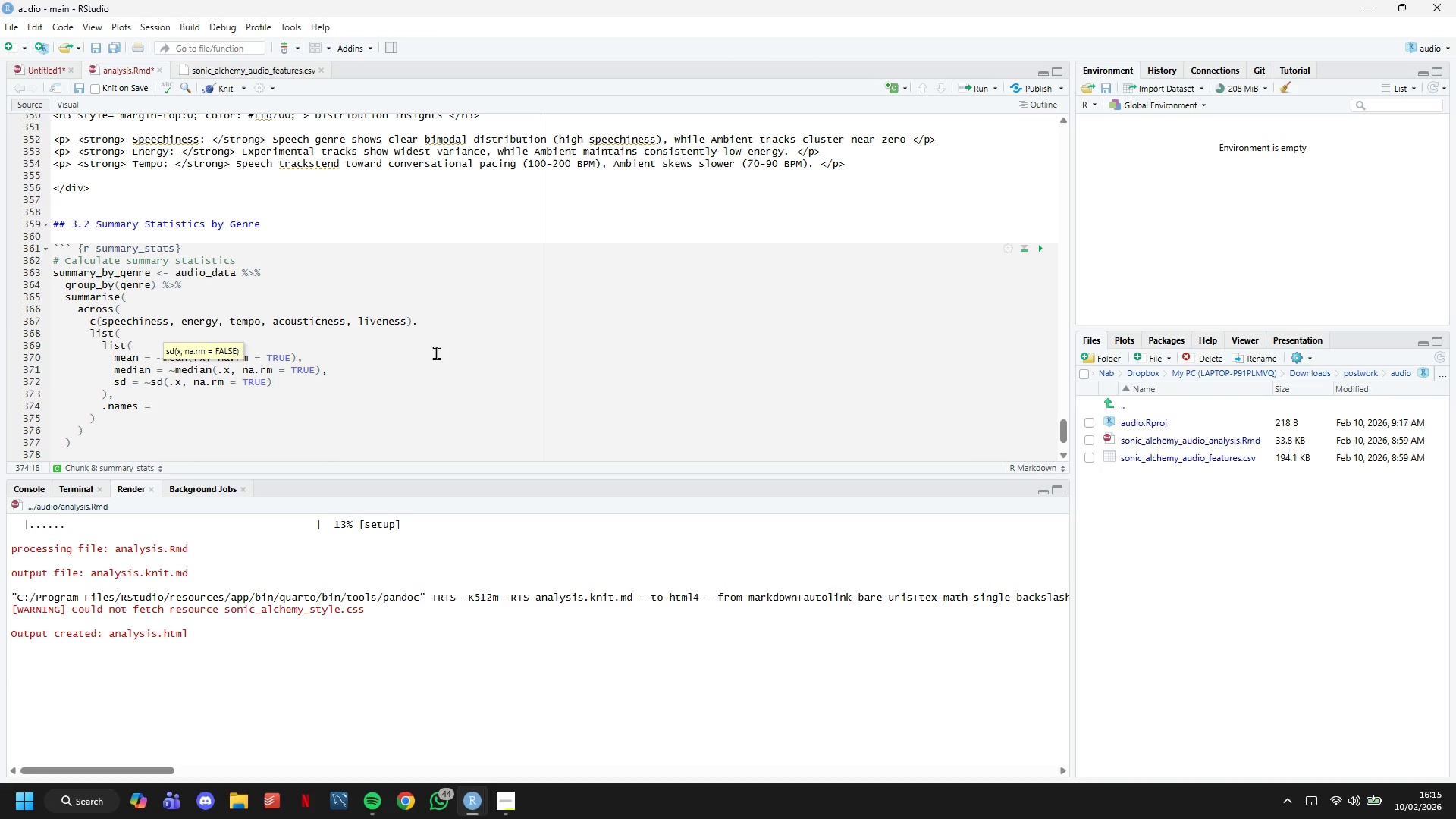 
hold_key(key=ShiftLeft, duration=1.52)
 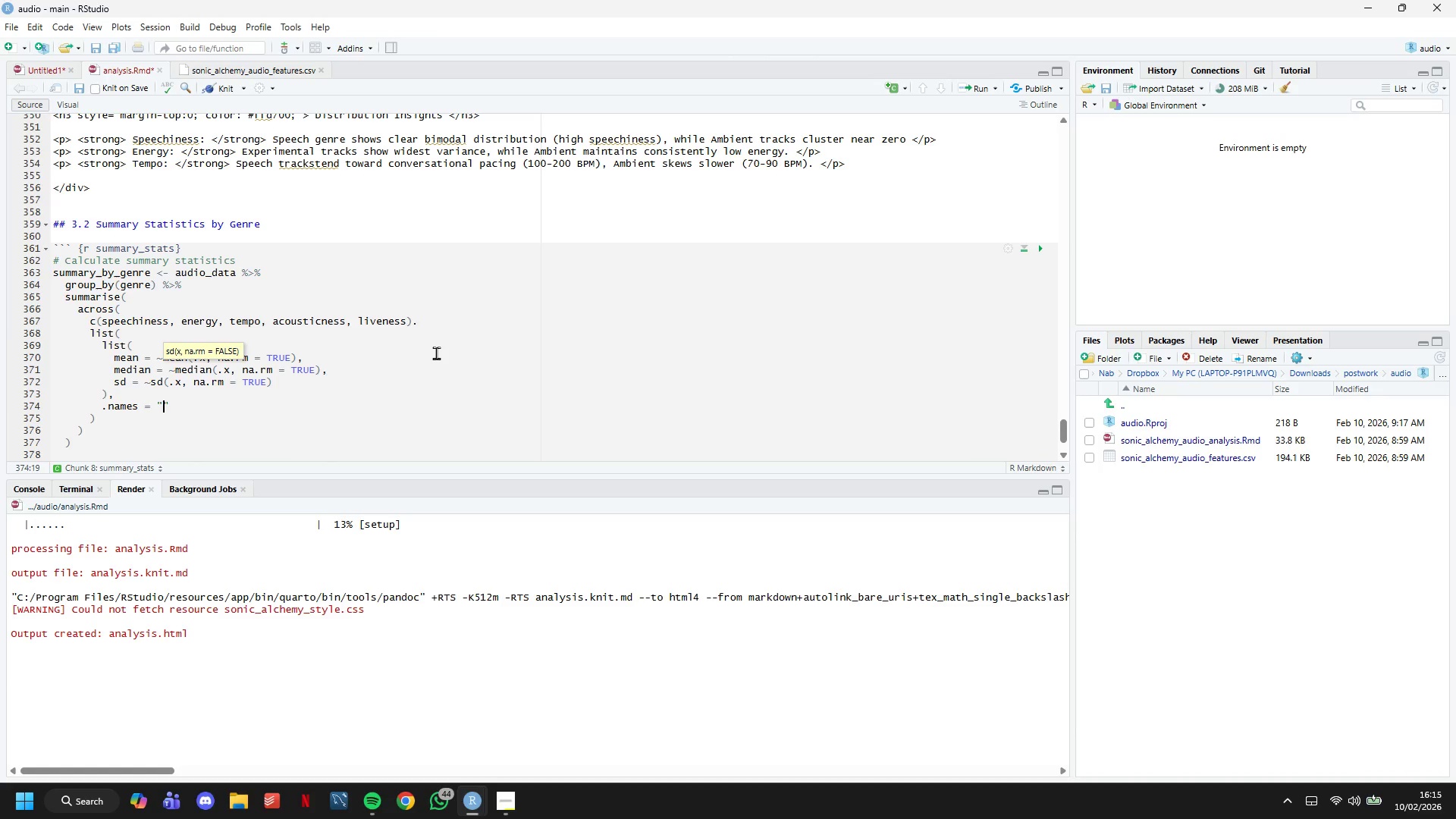 
type("{.col)
 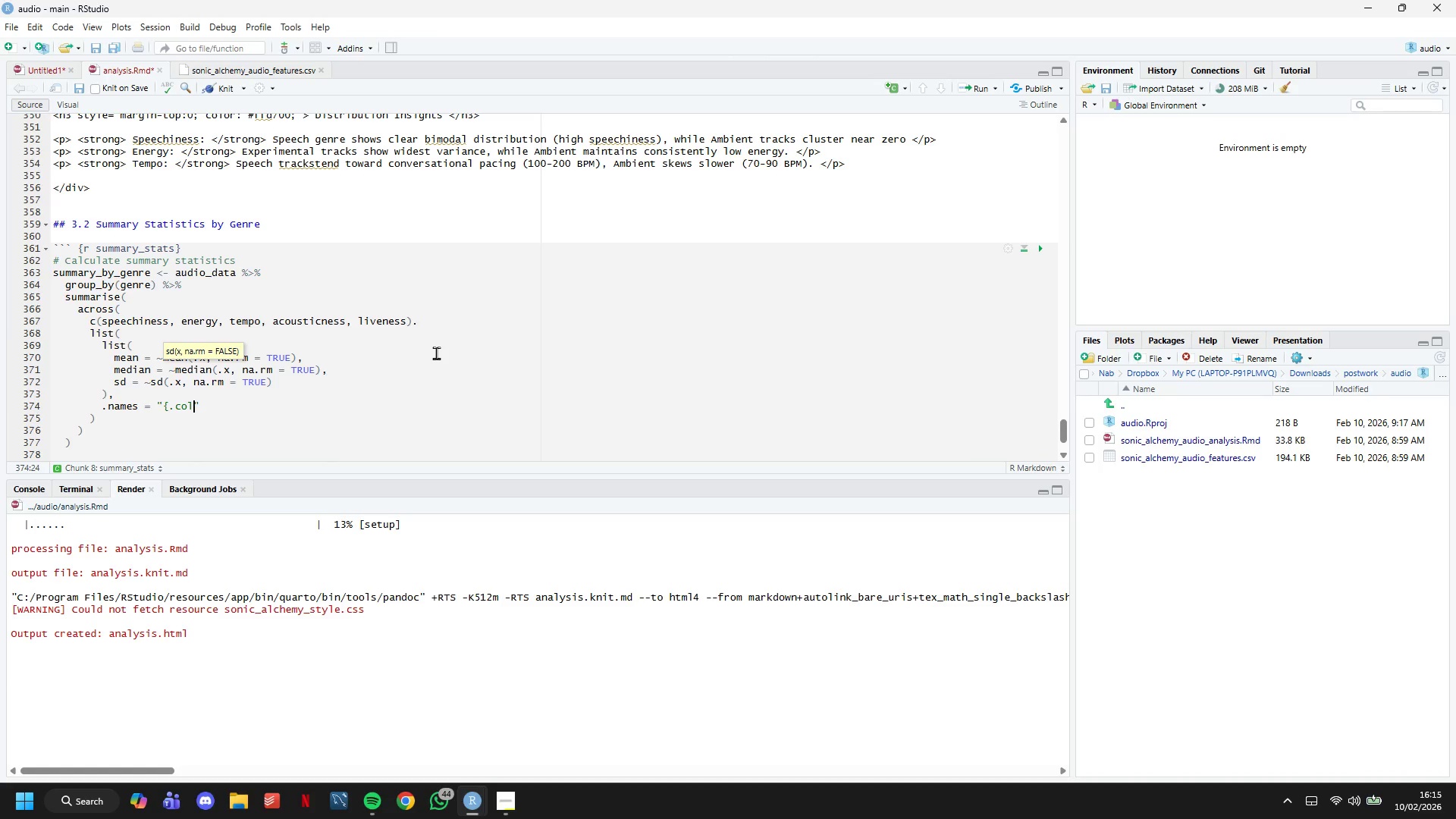 
hold_key(key=ShiftLeft, duration=1.5)
 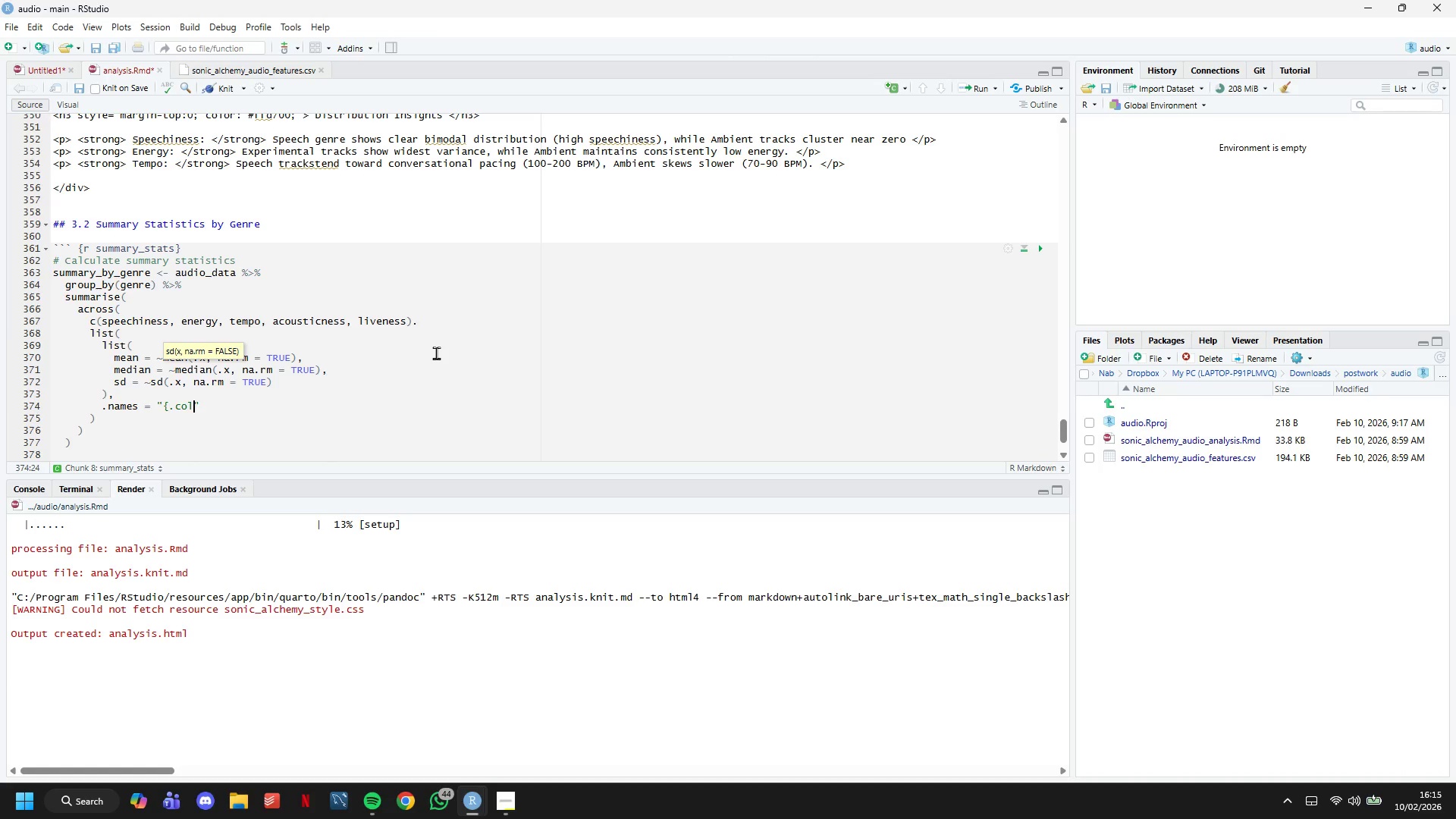 
type(}_{.fn})
 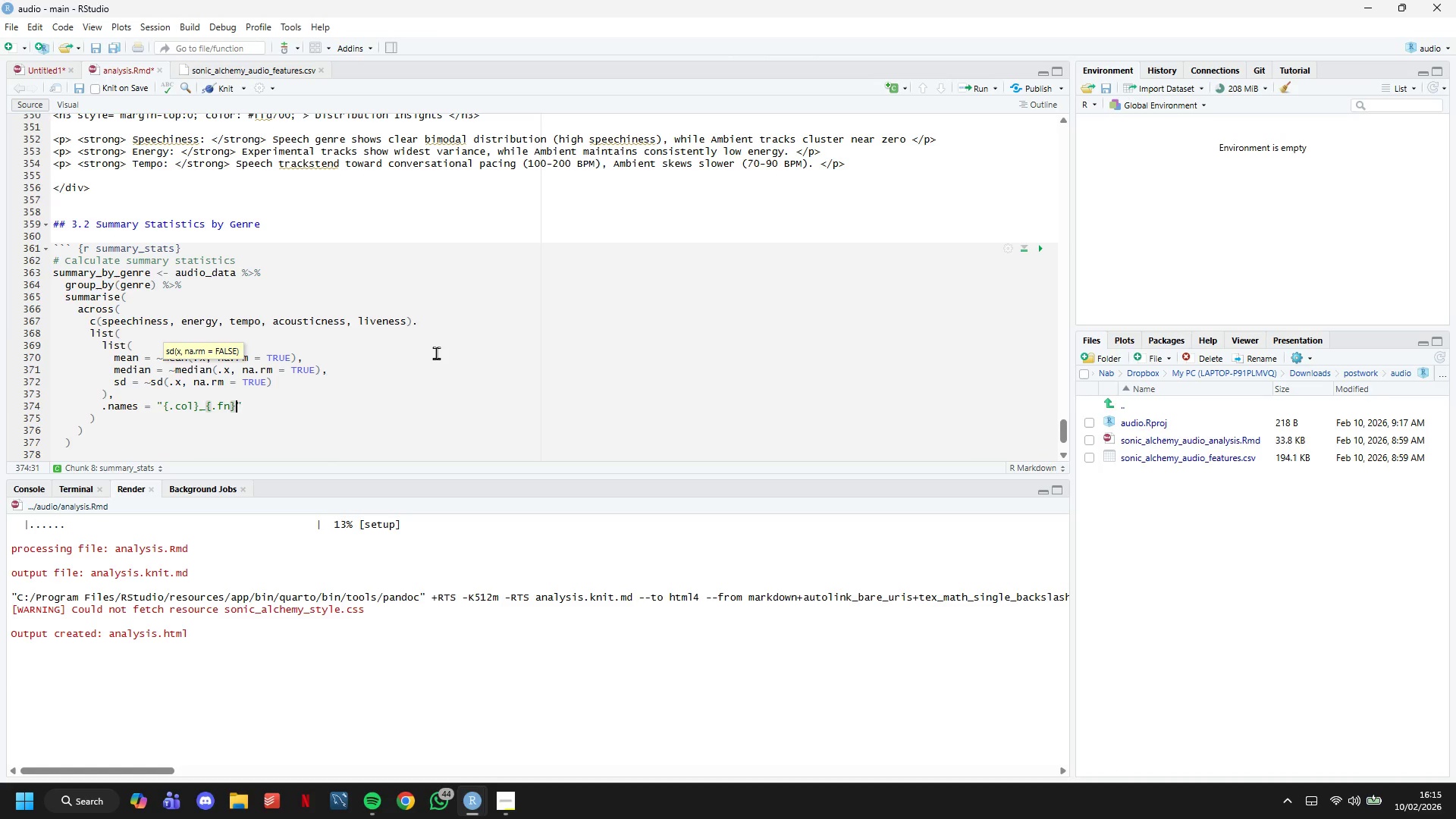 
key(ArrowRight)
 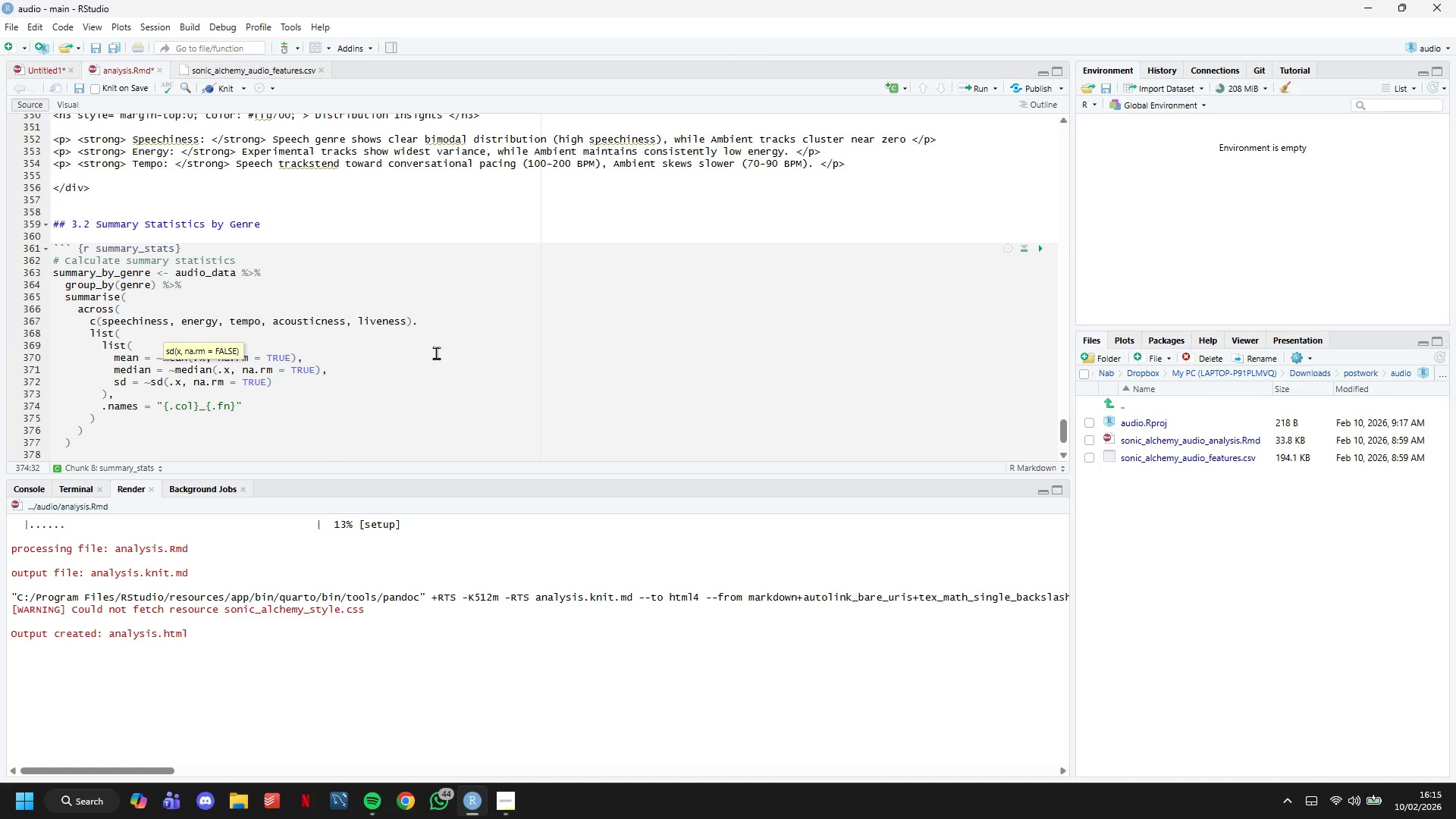 
key(ArrowDown)
 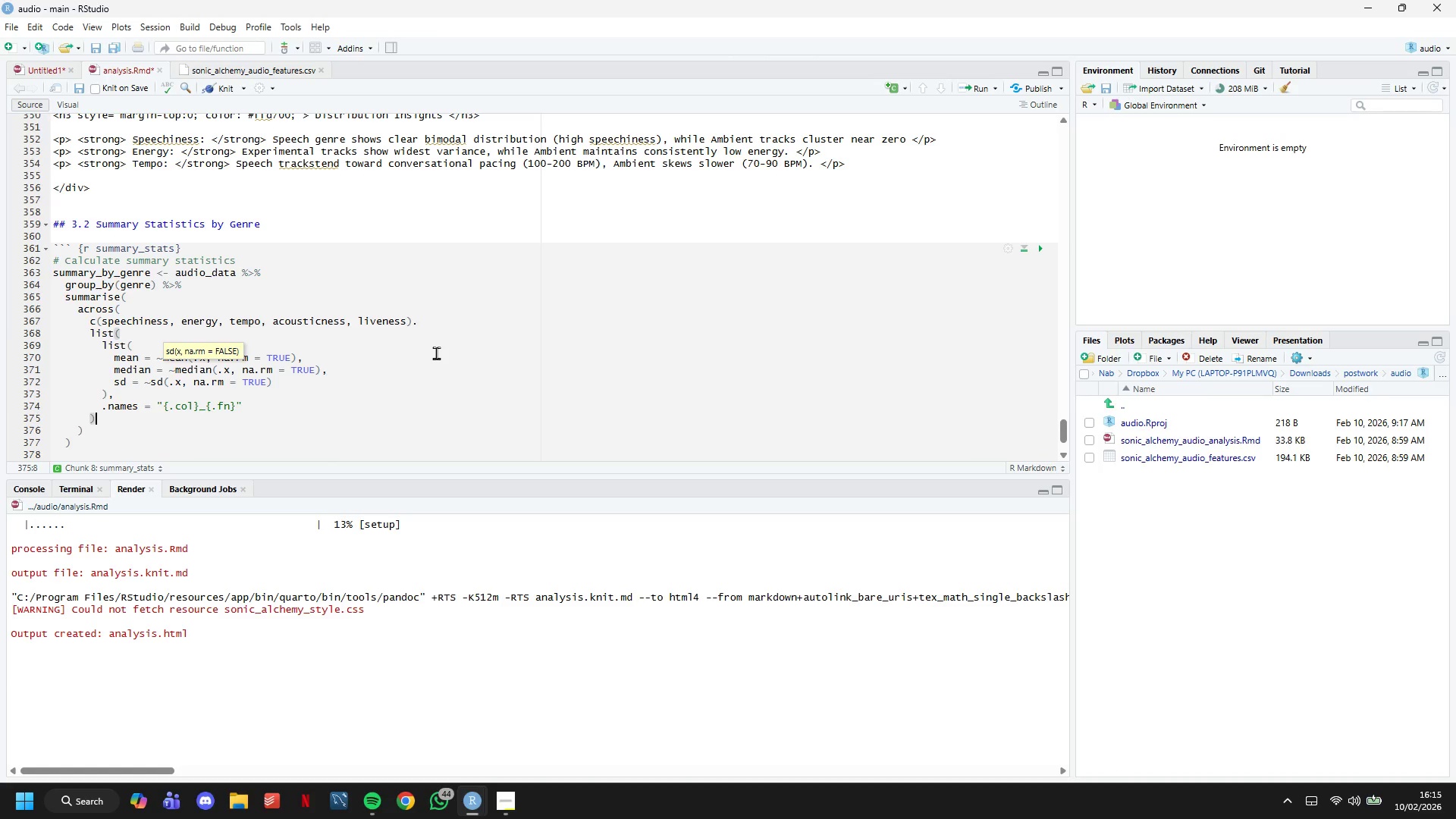 
key(Comma)
 